 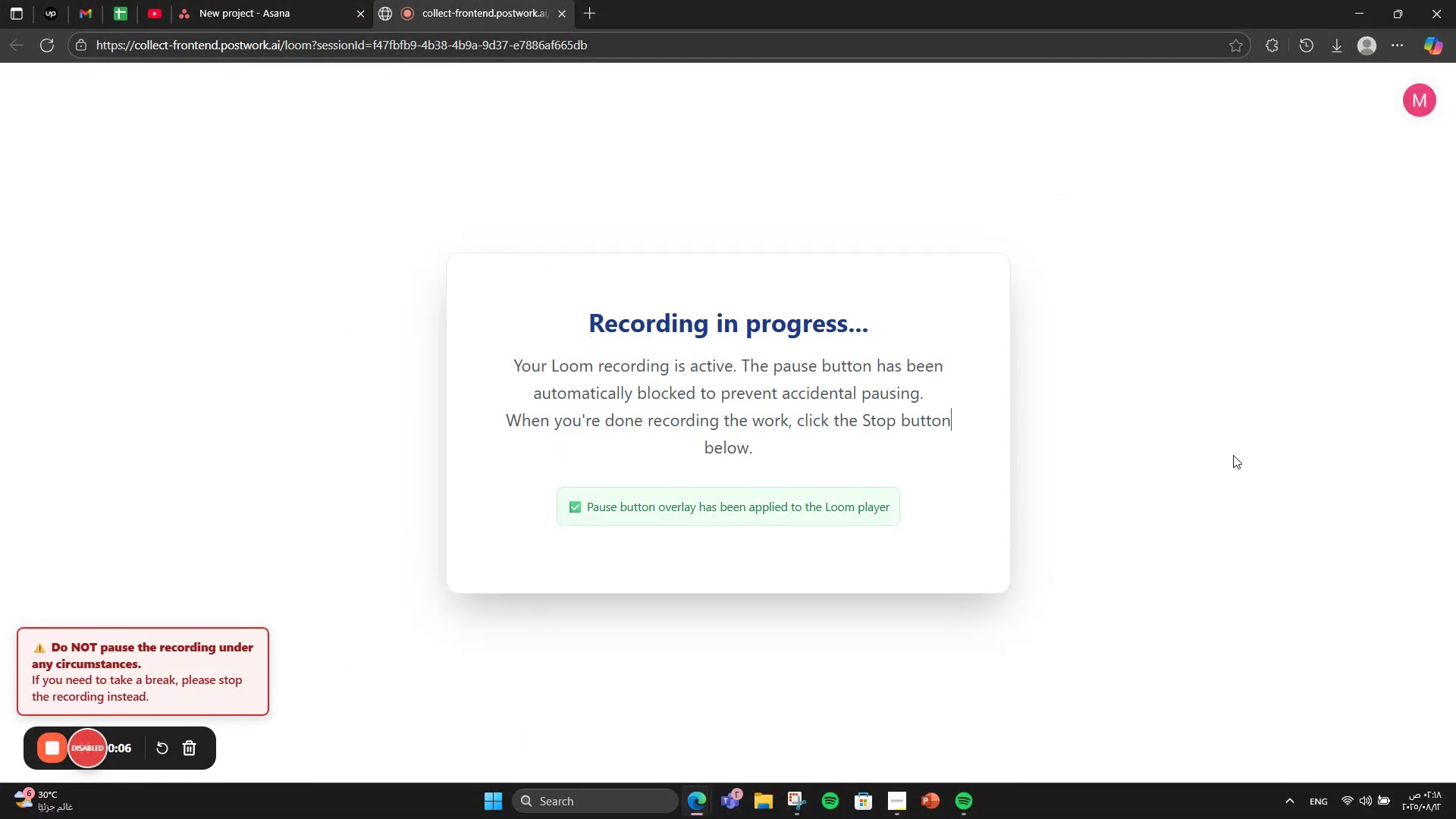 
left_click([228, 0])
 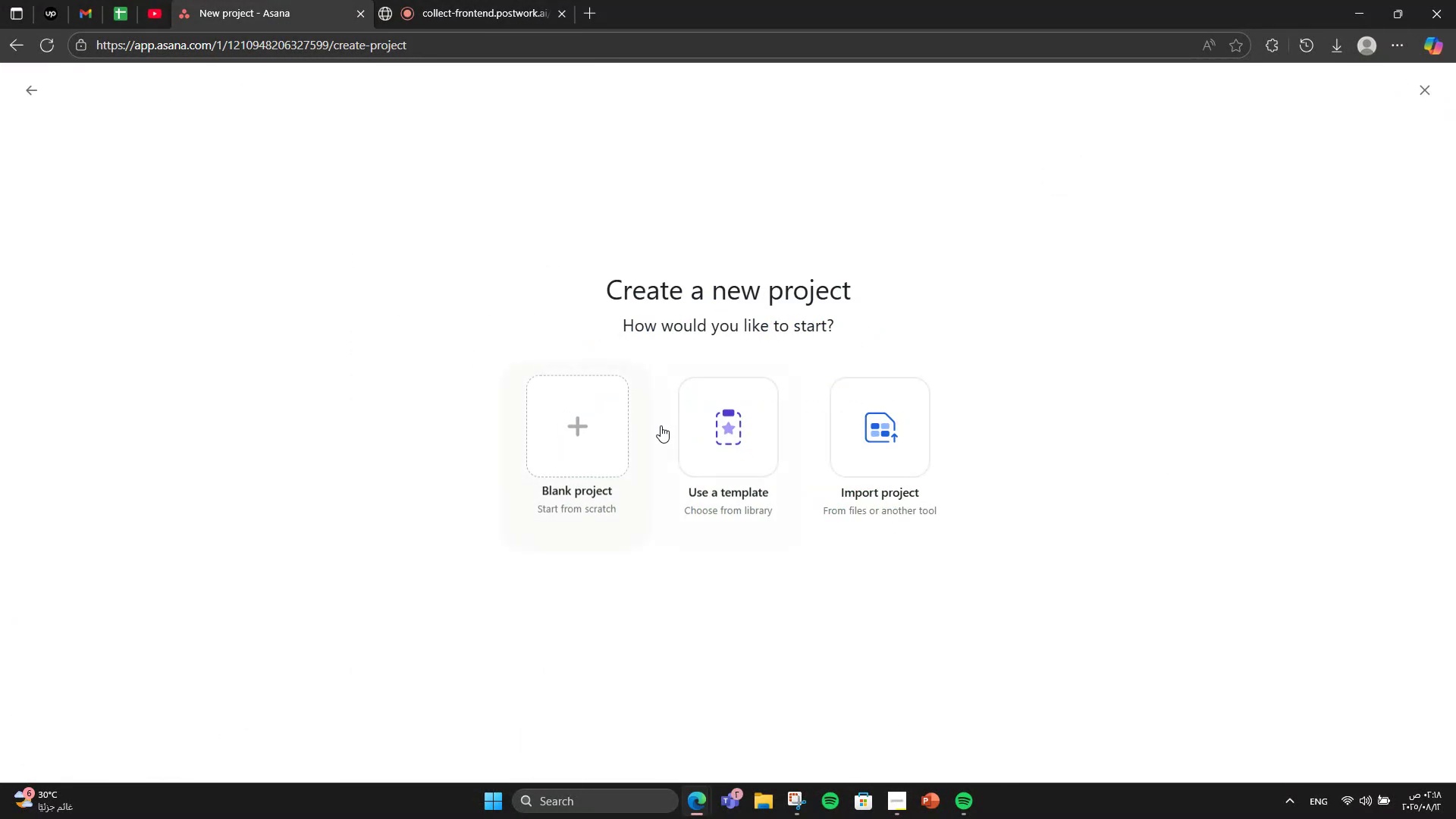 
left_click([603, 429])
 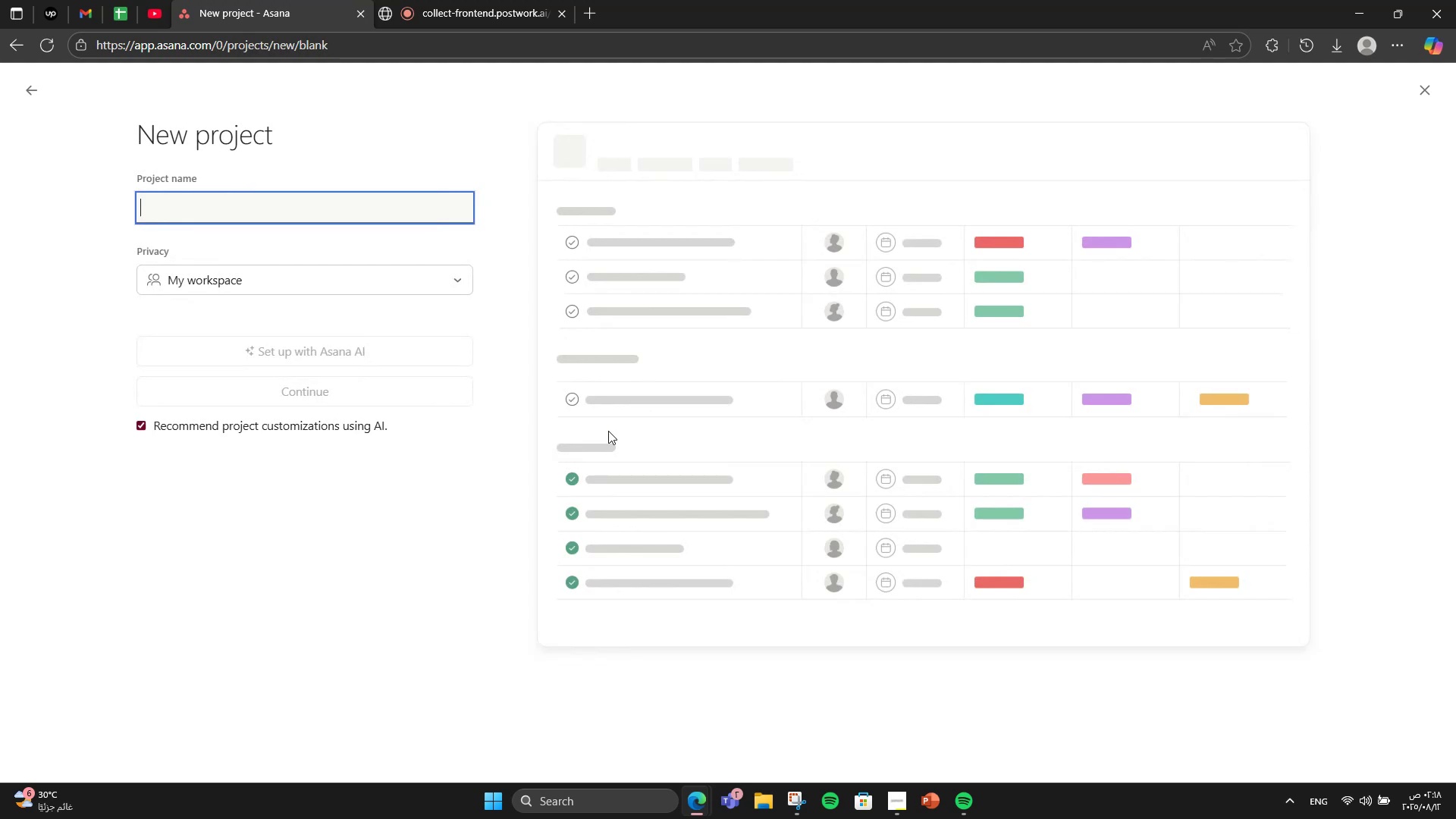 
type(Smart Home Health Monitoring System)
 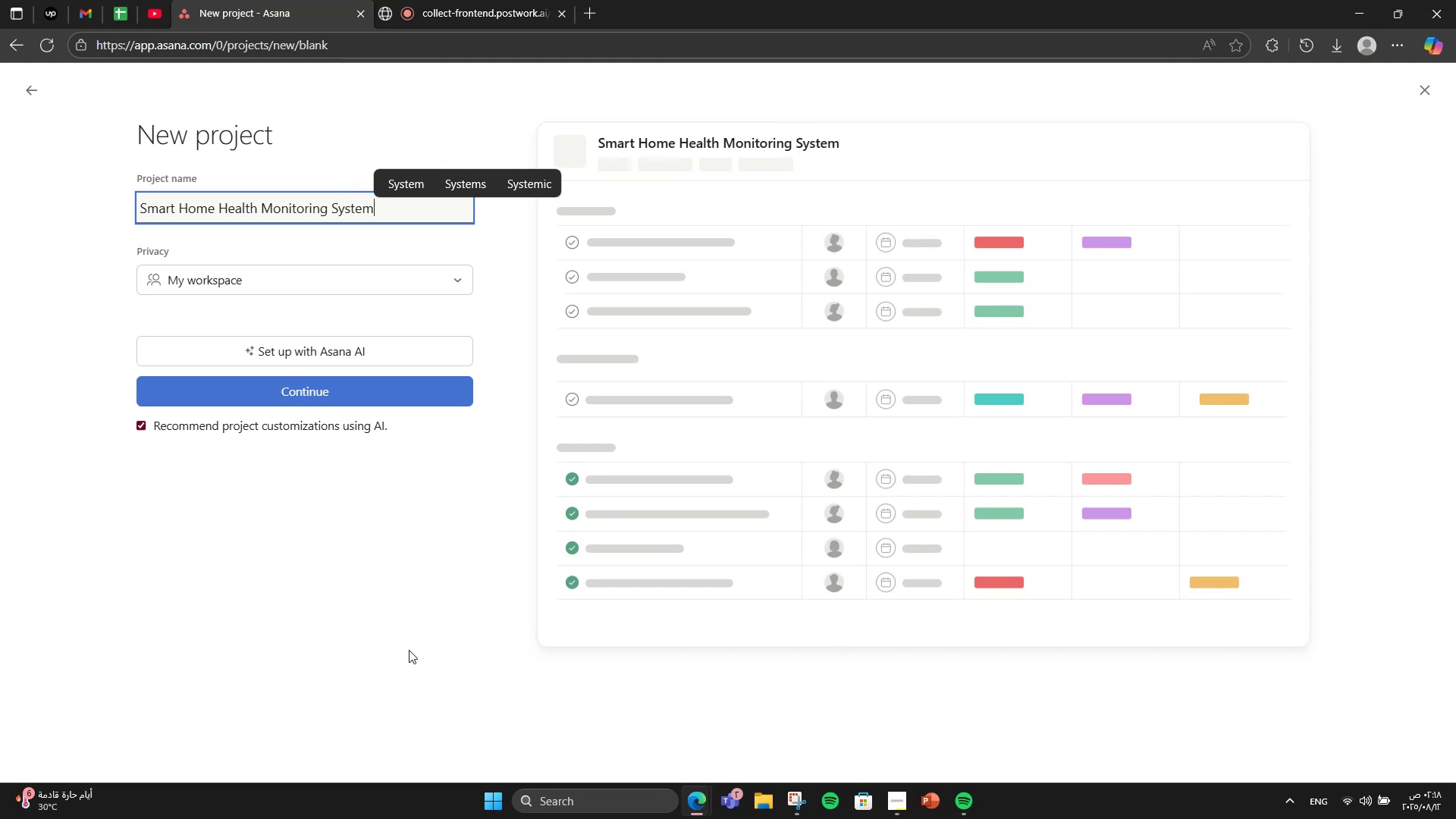 
left_click([366, 388])
 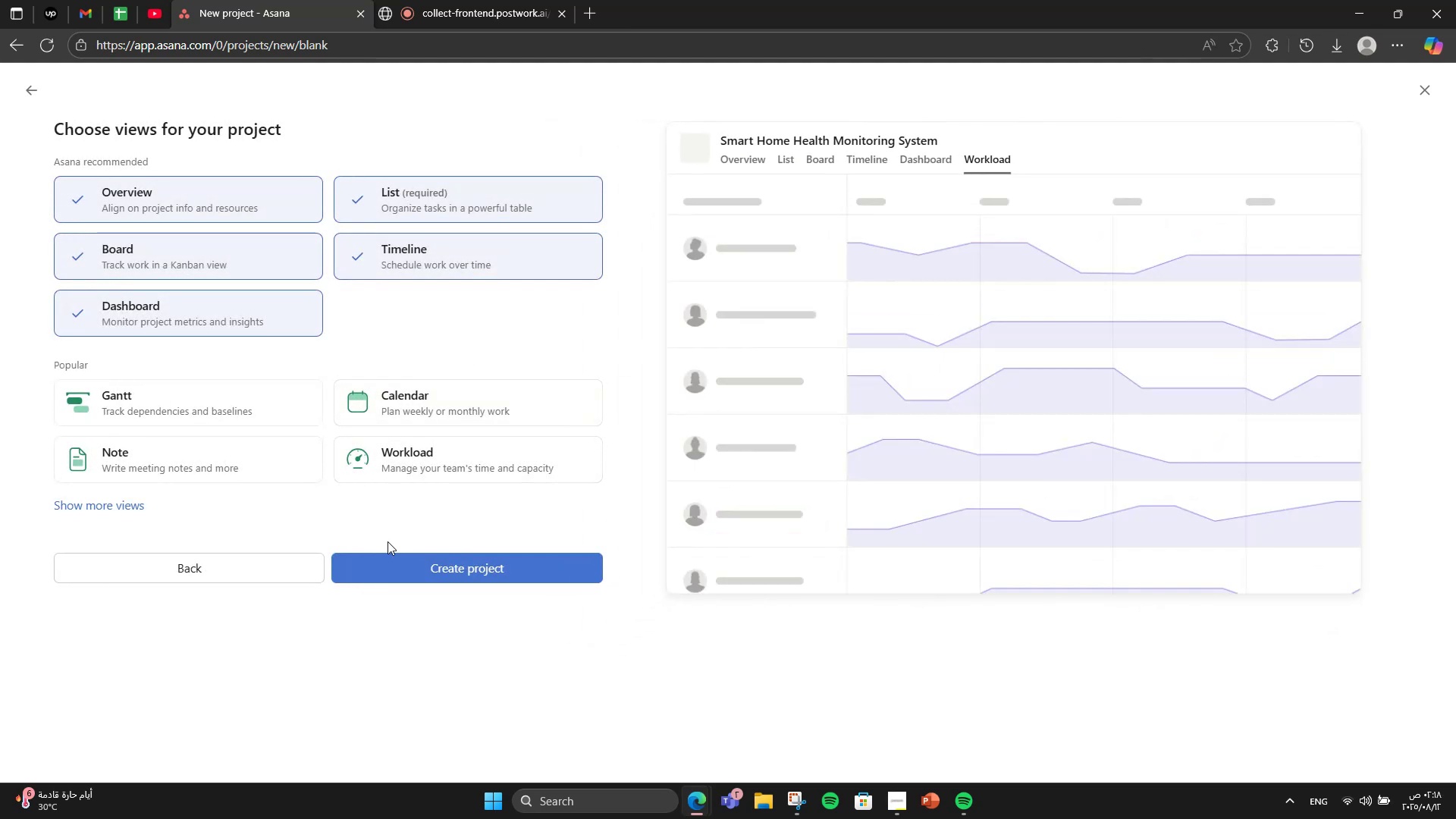 
left_click([390, 575])
 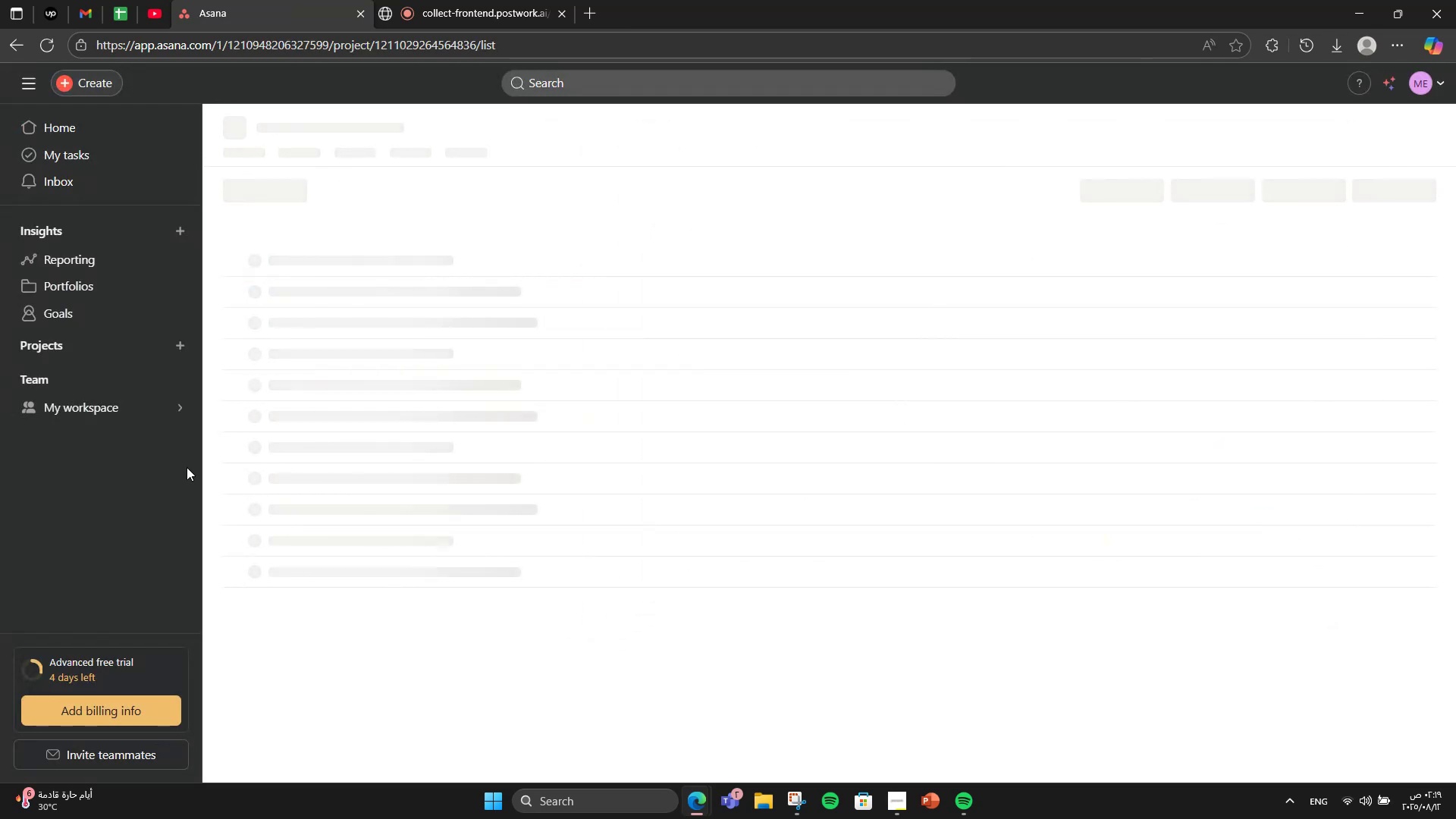 
mouse_move([301, 245])
 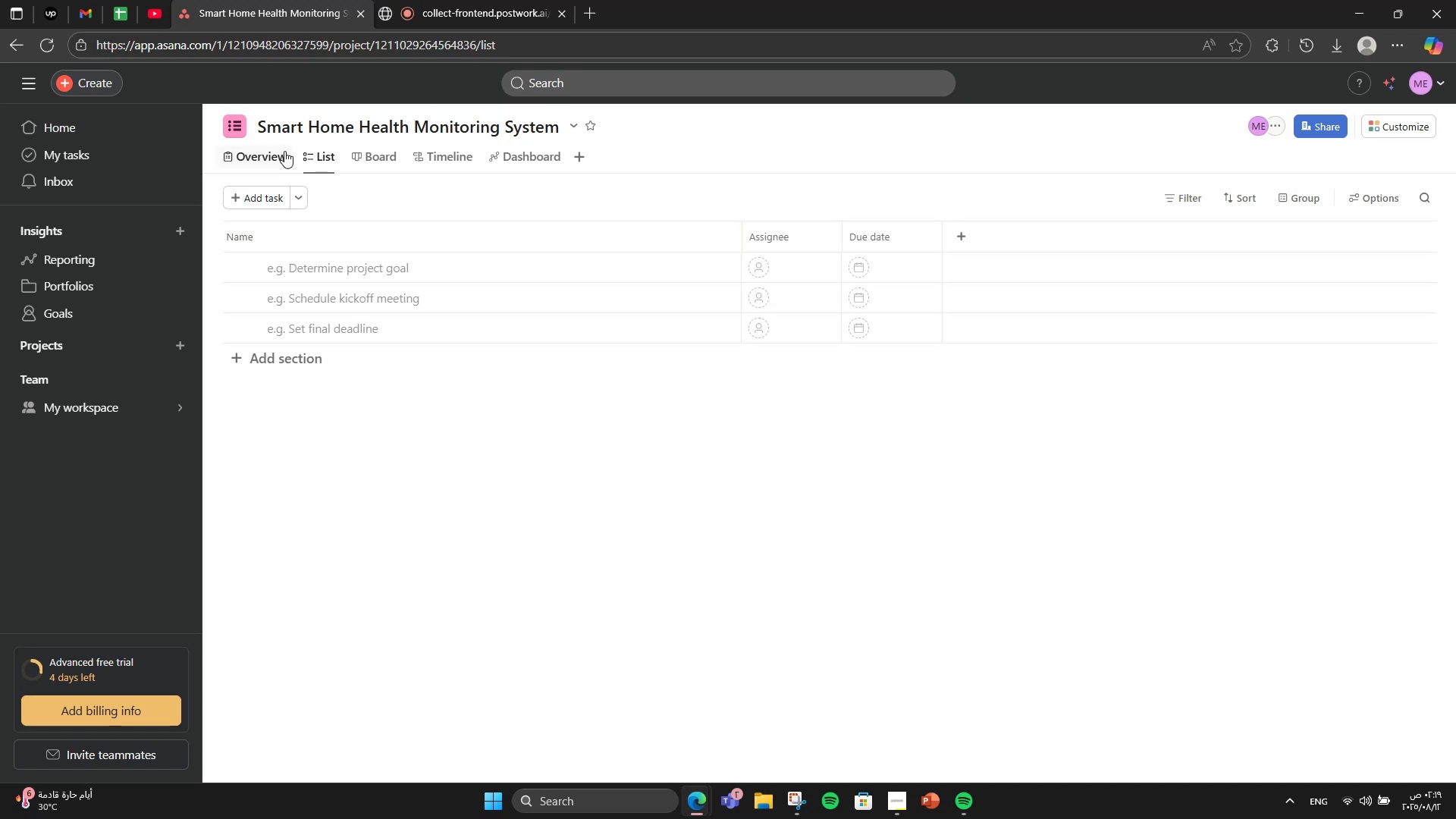 
left_click([275, 146])
 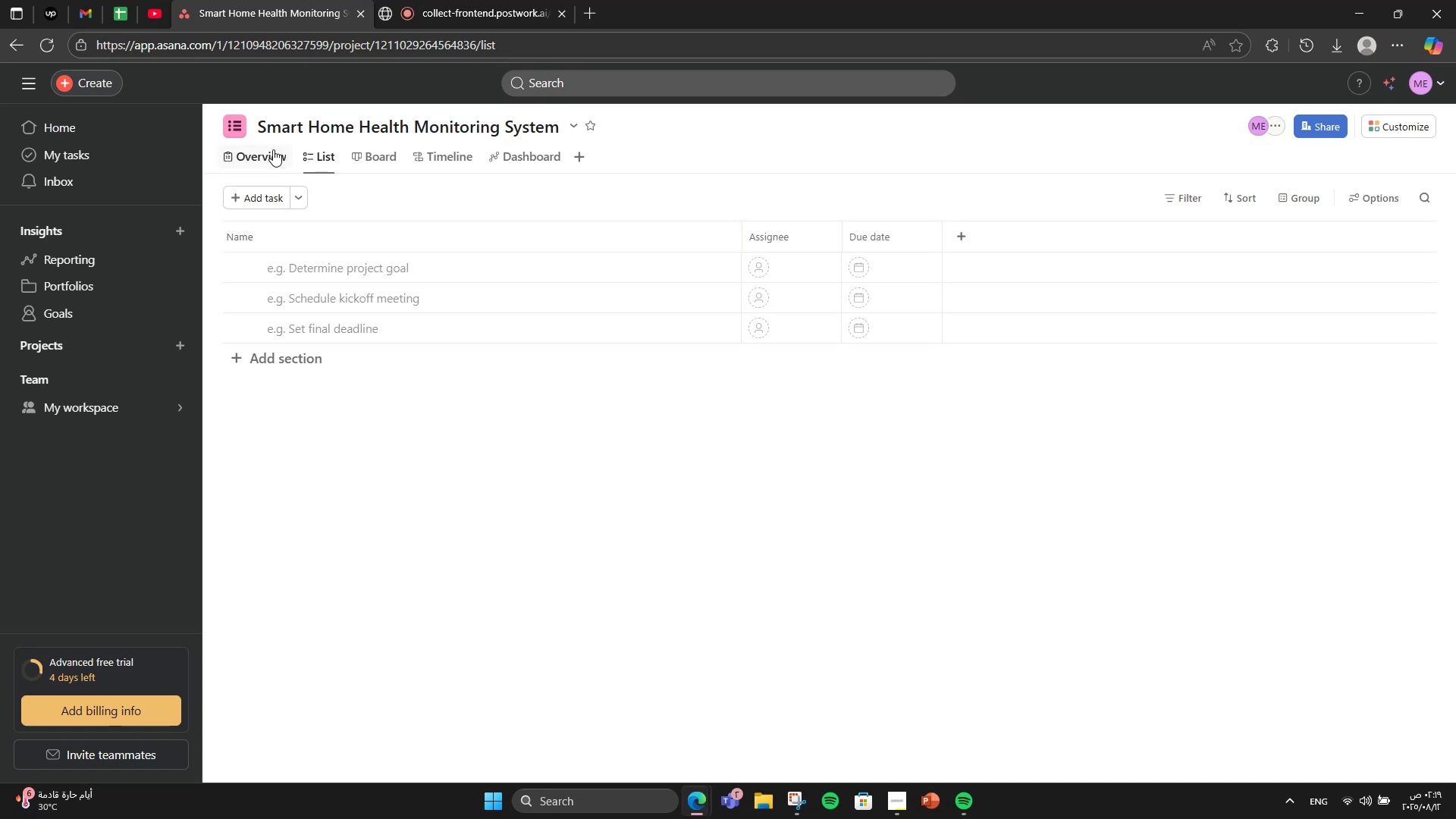 
left_click([273, 149])
 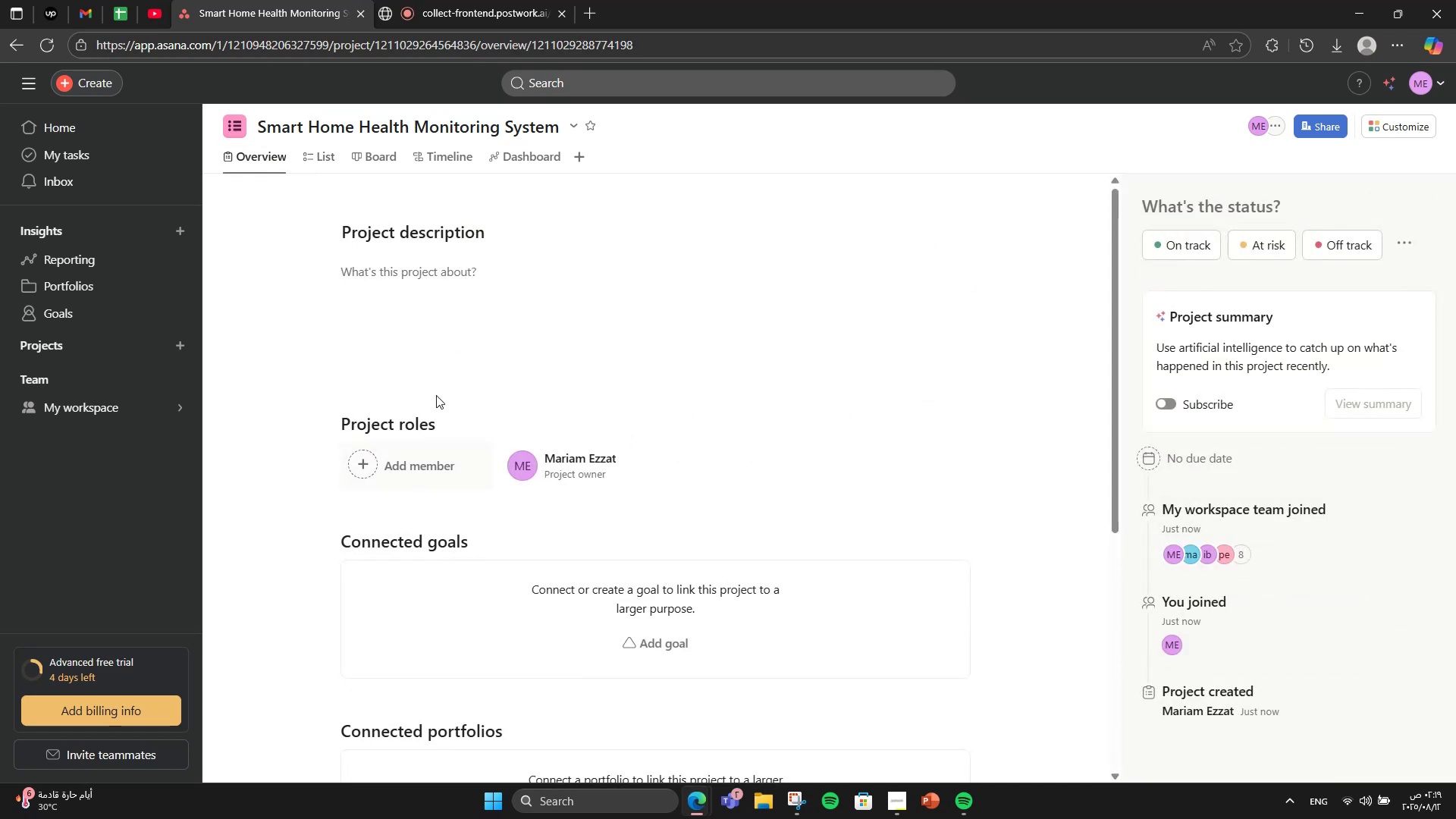 
left_click([436, 355])
 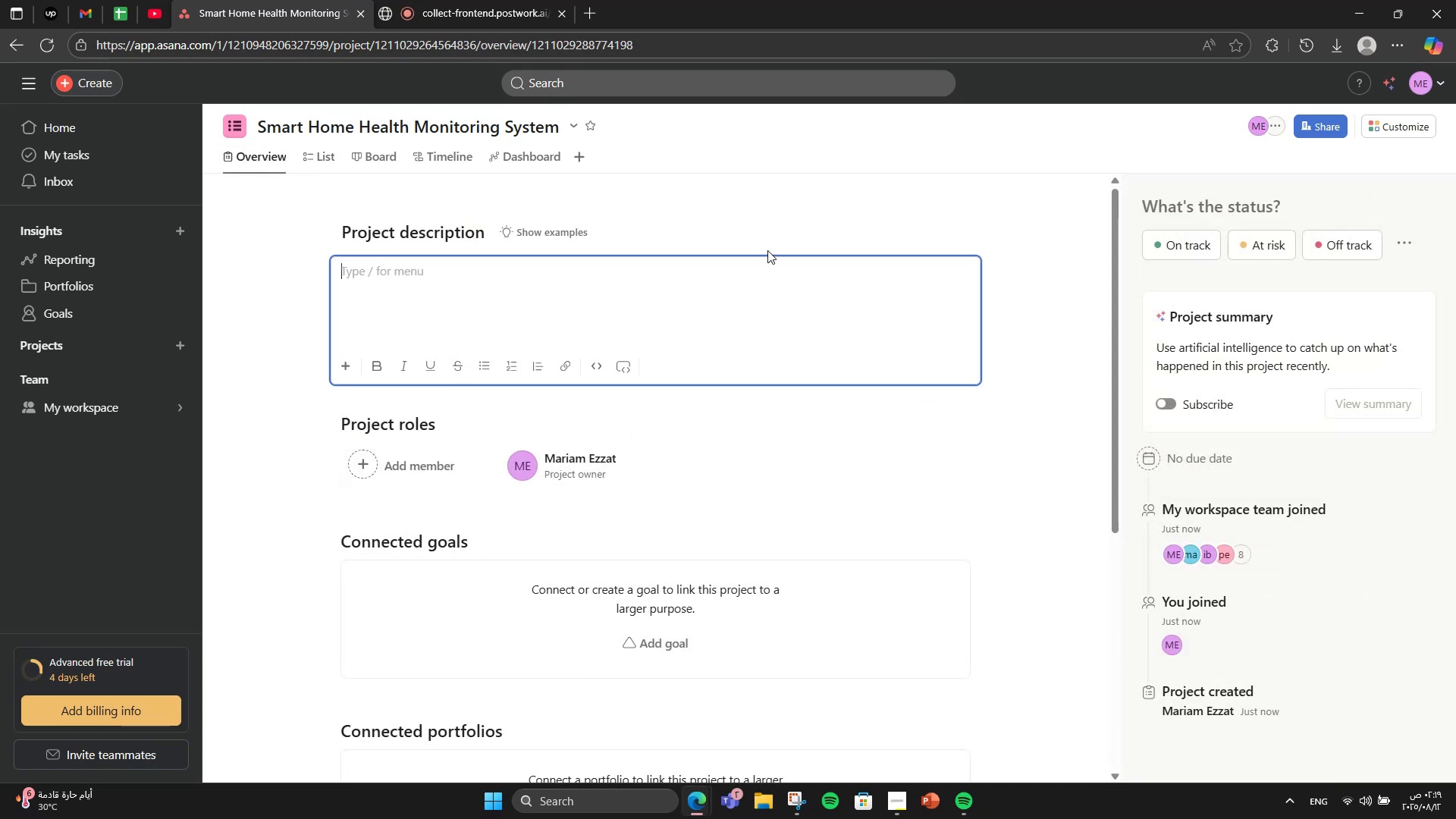 
type(Ann )
key(Backspace)
key(Backspace)
type( IoT-powered platform that connects wea)
 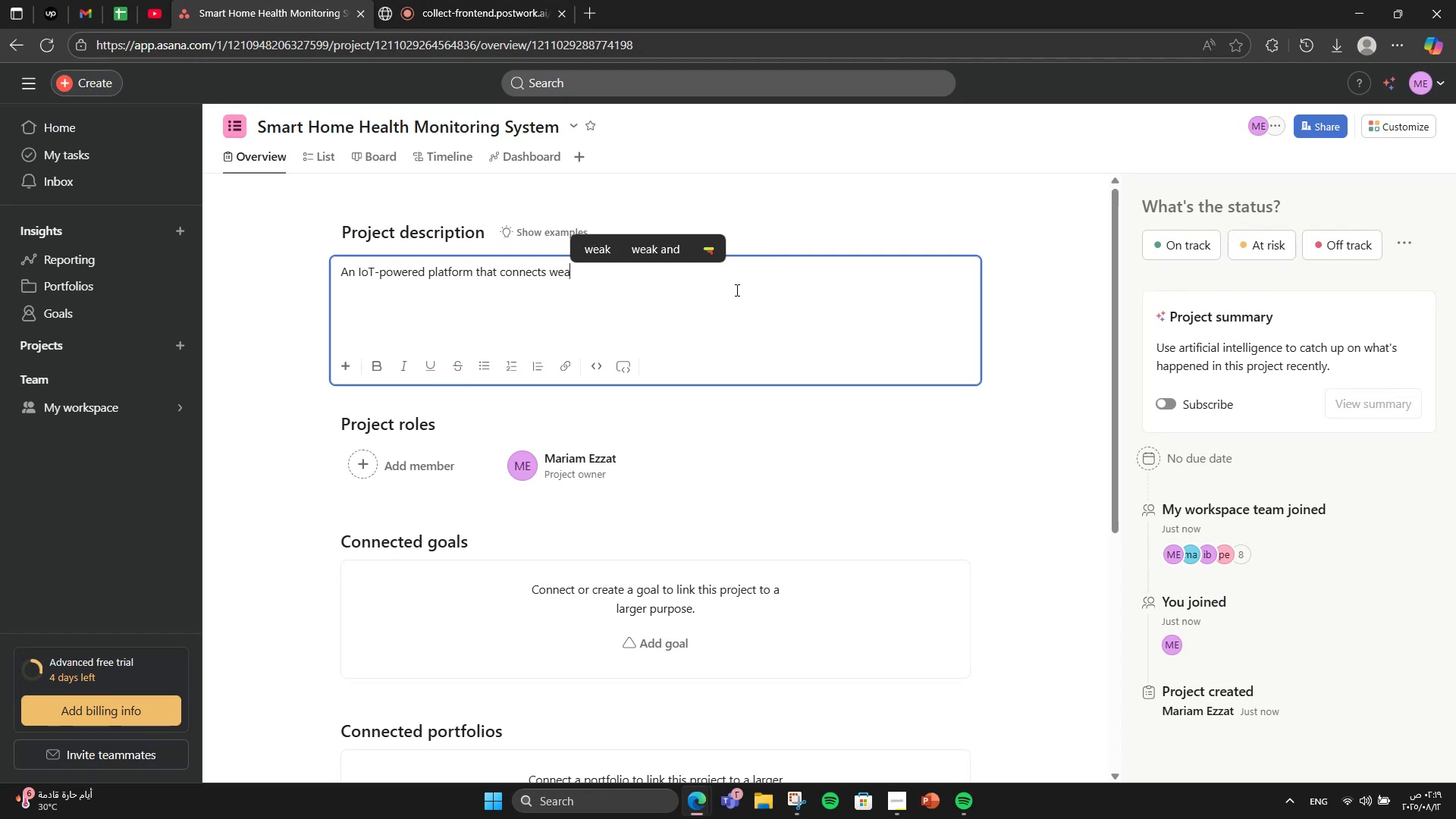 
type(eable )
 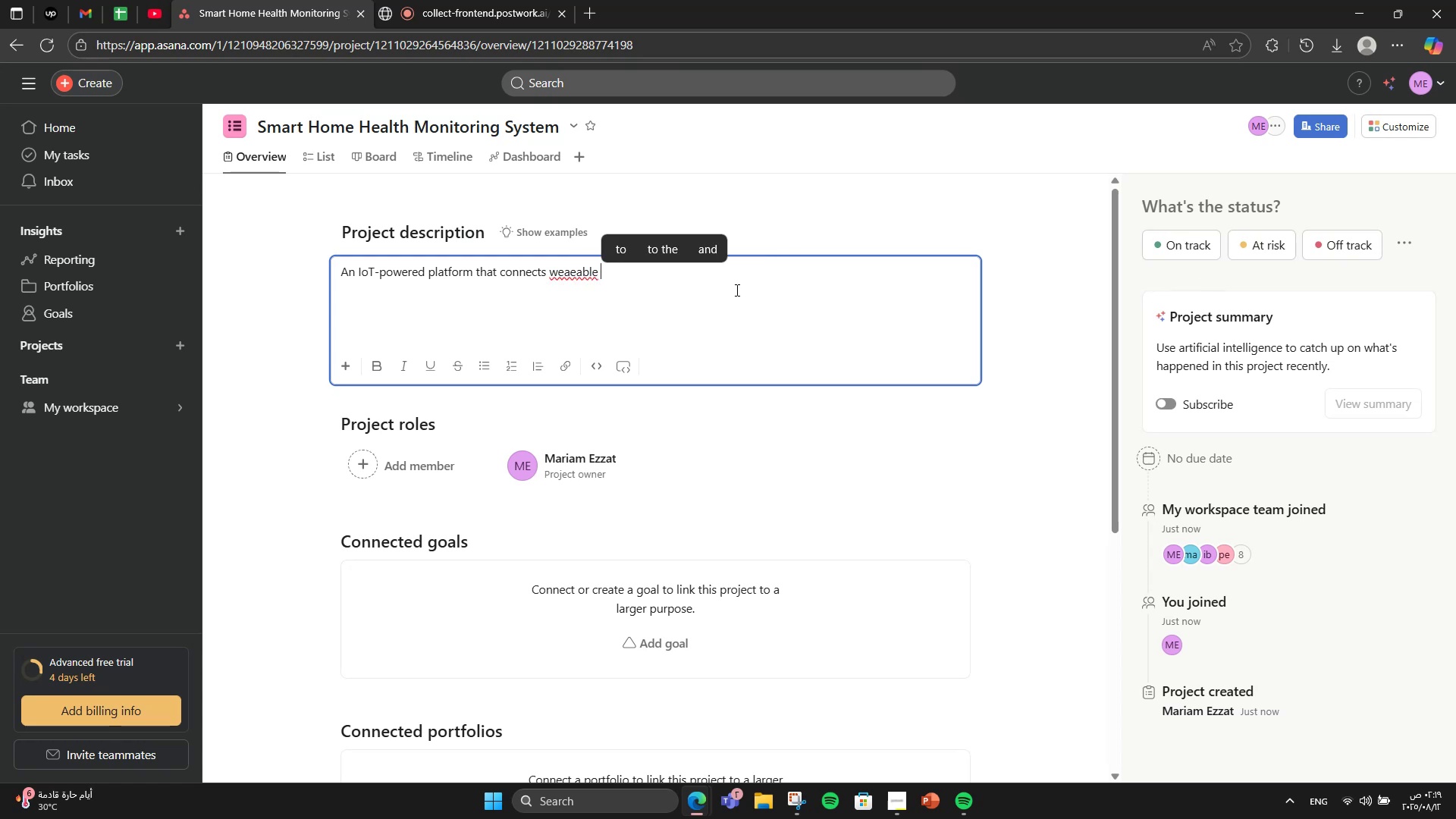 
key(ArrowLeft)
 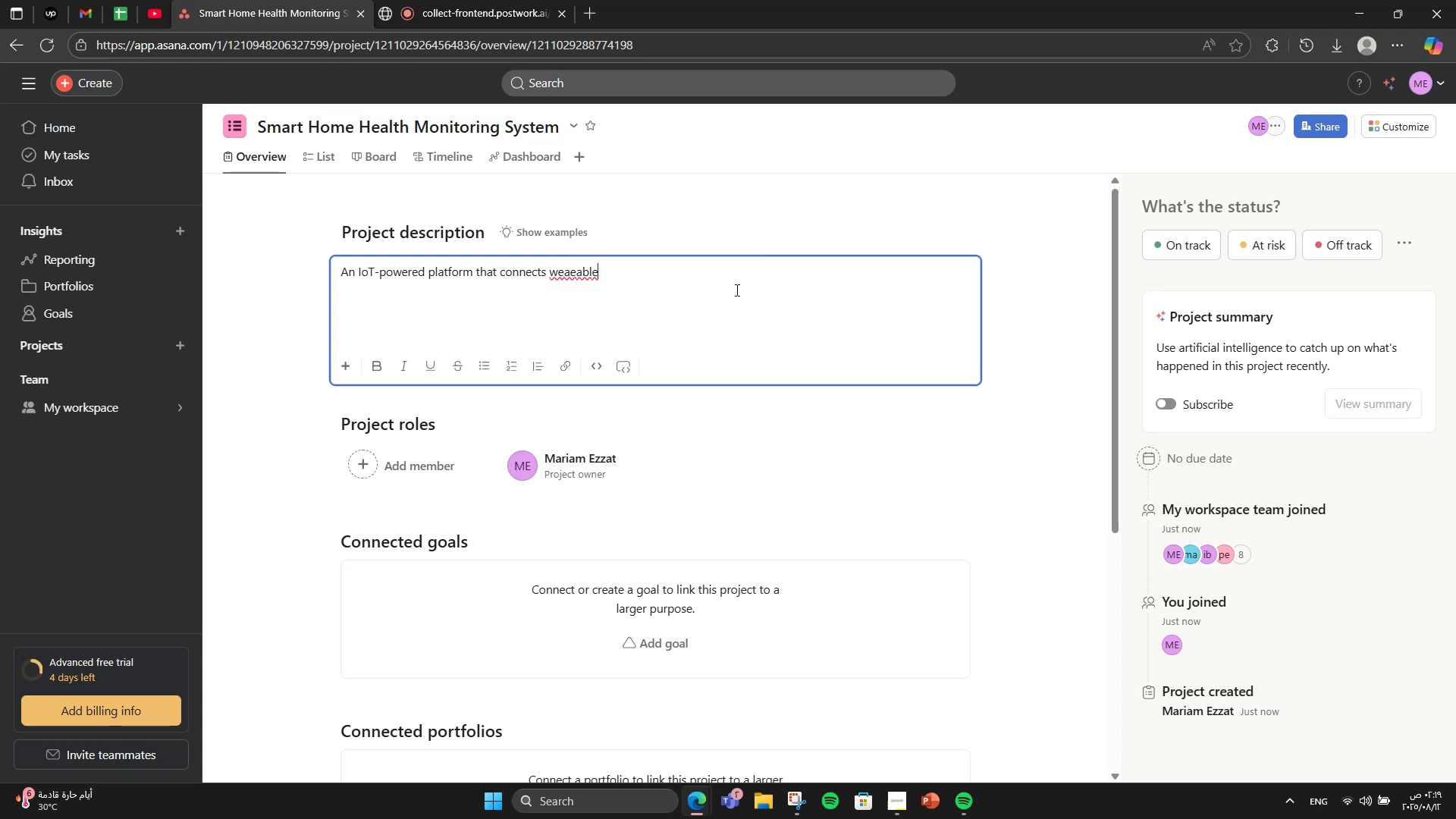 
key(ArrowLeft)
 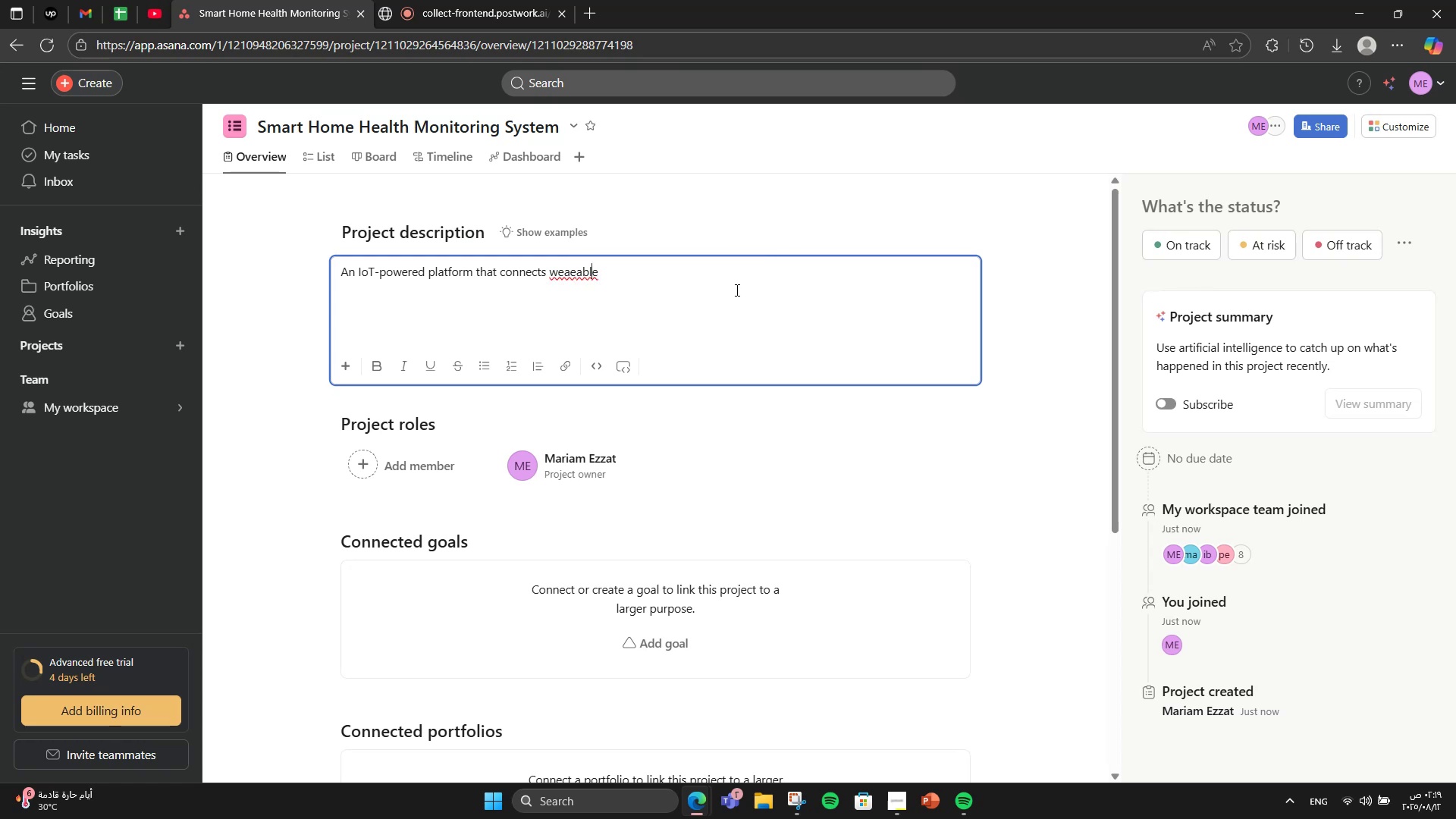 
key(ArrowLeft)
 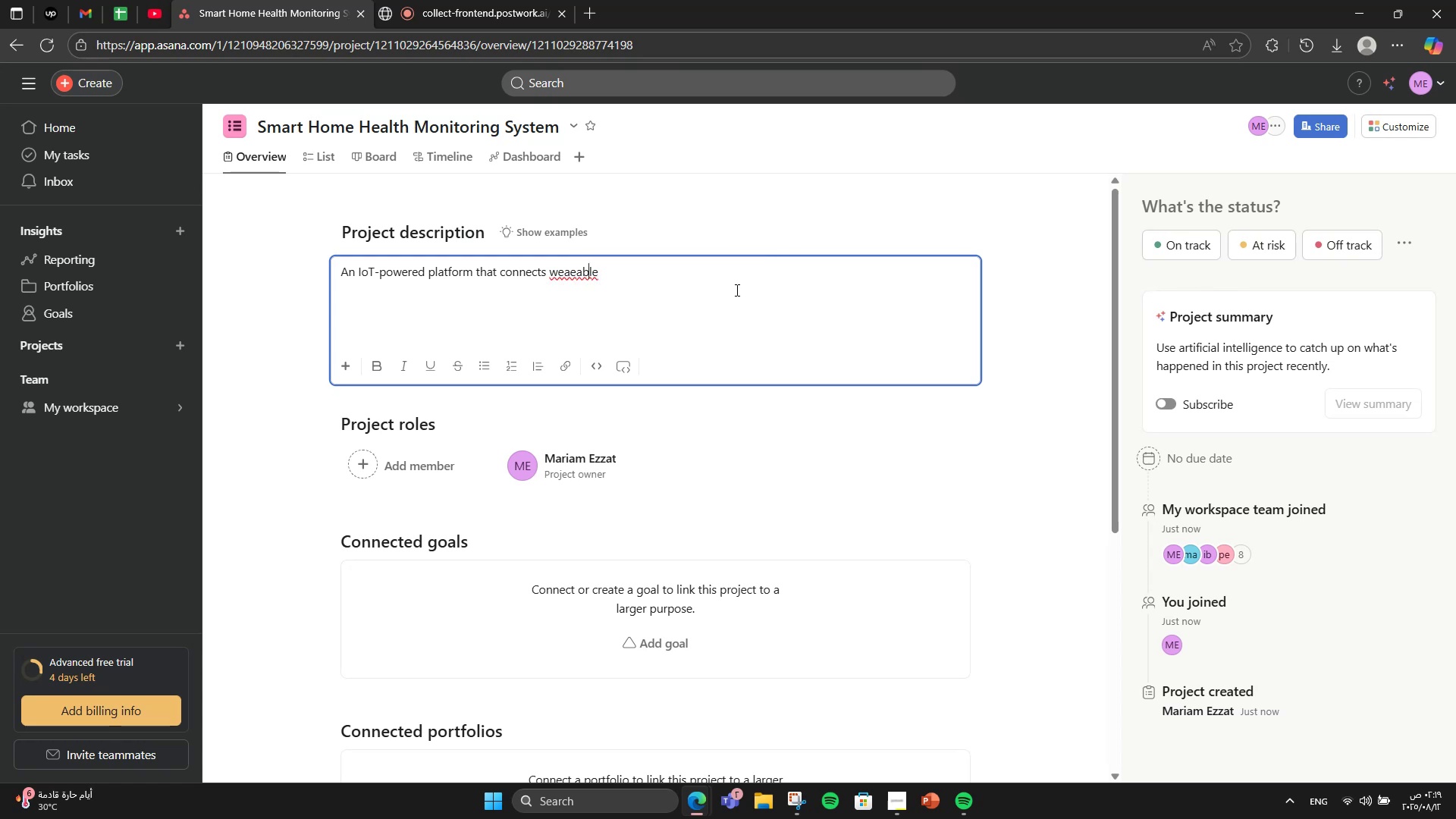 
key(ArrowLeft)
 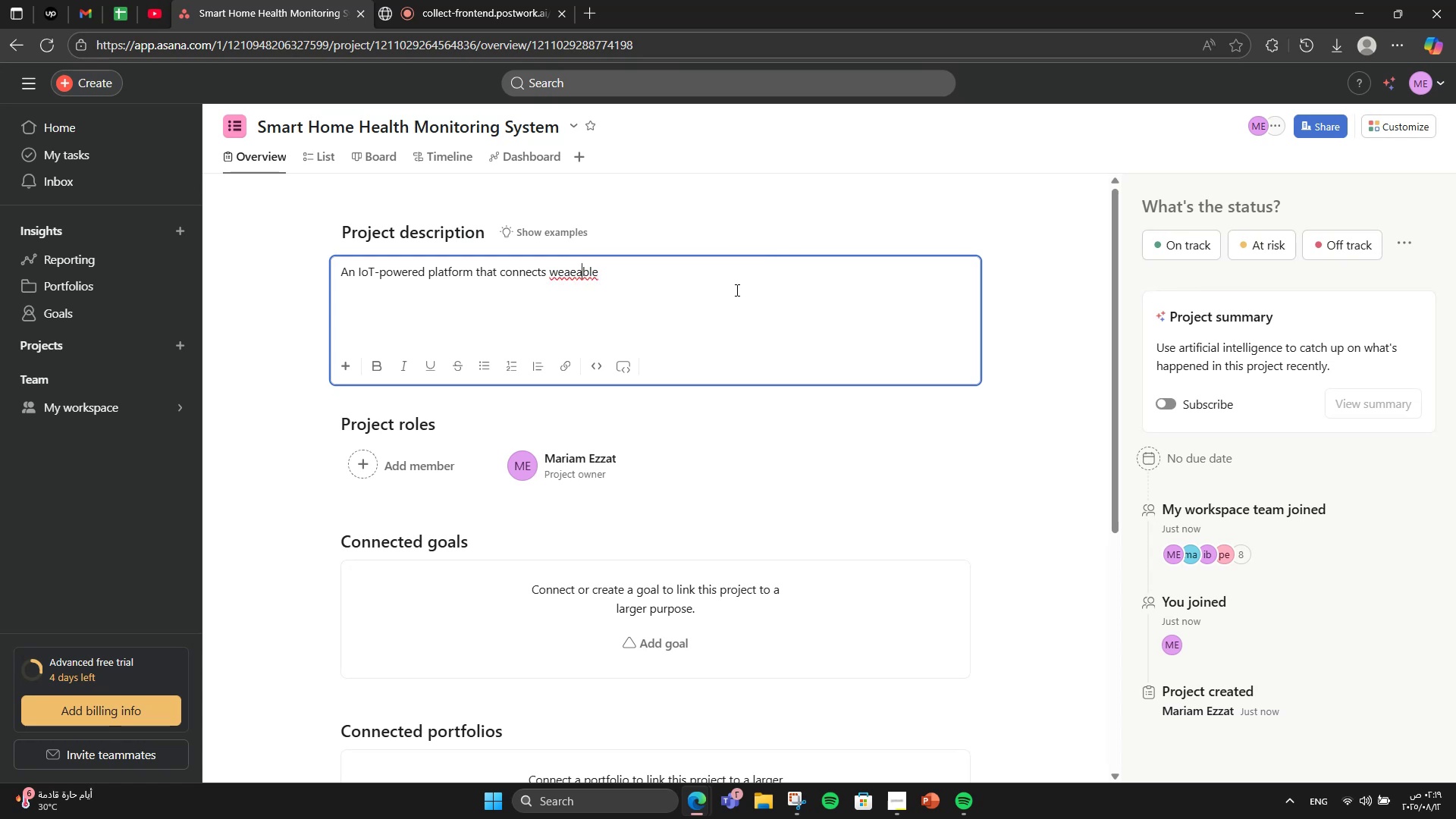 
key(ArrowLeft)
 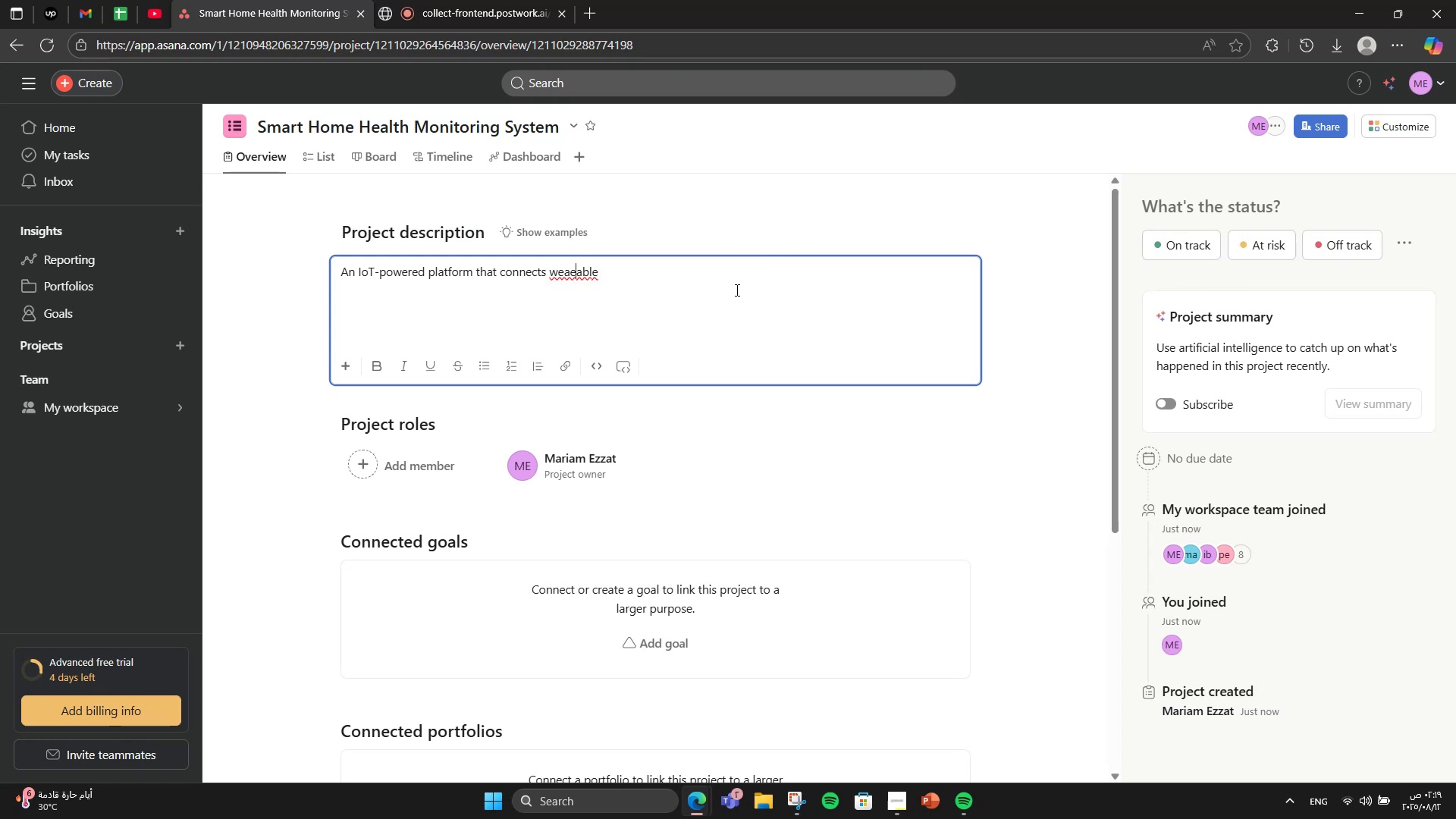 
key(Backspace)
 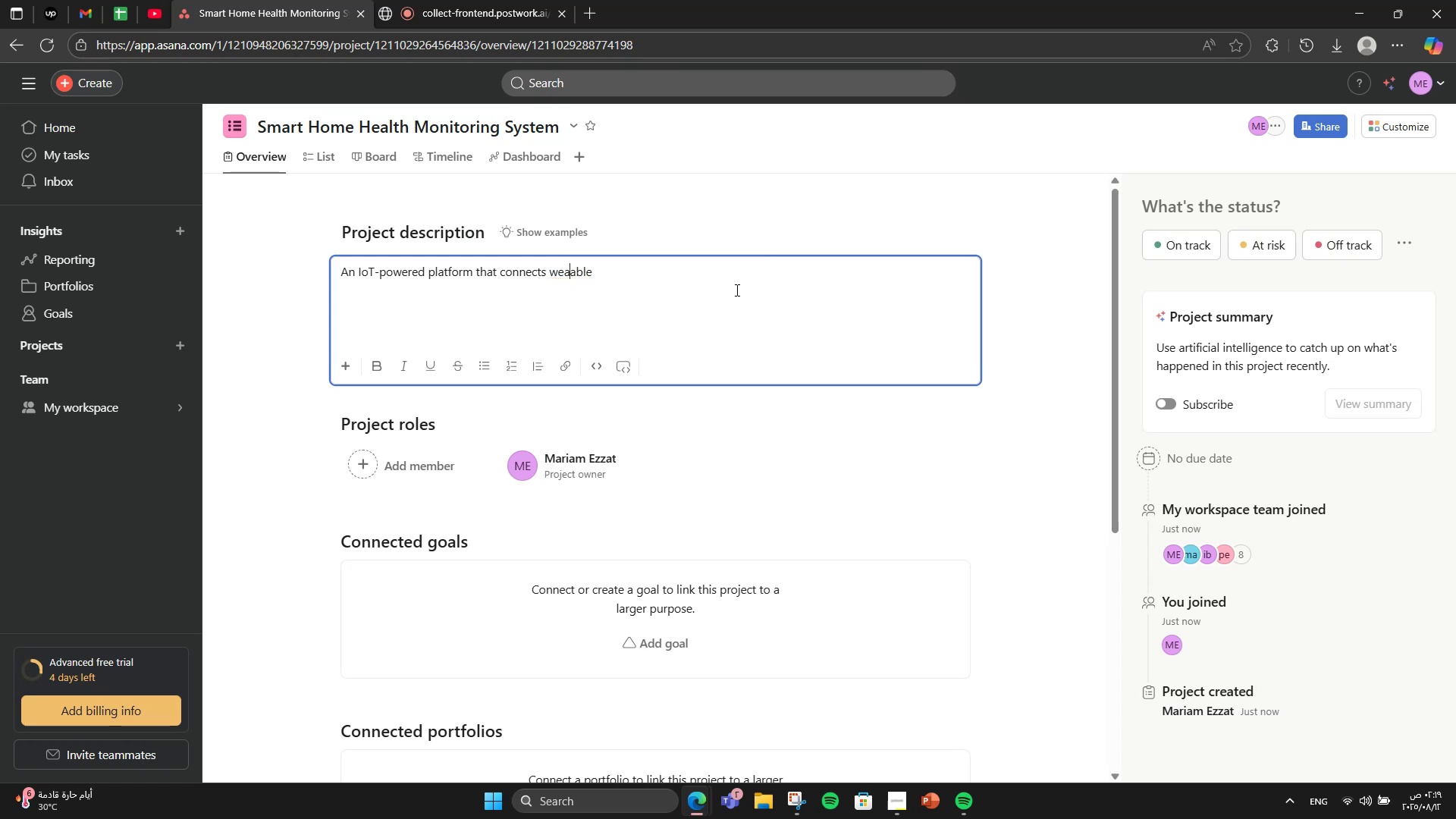 
key(R)
 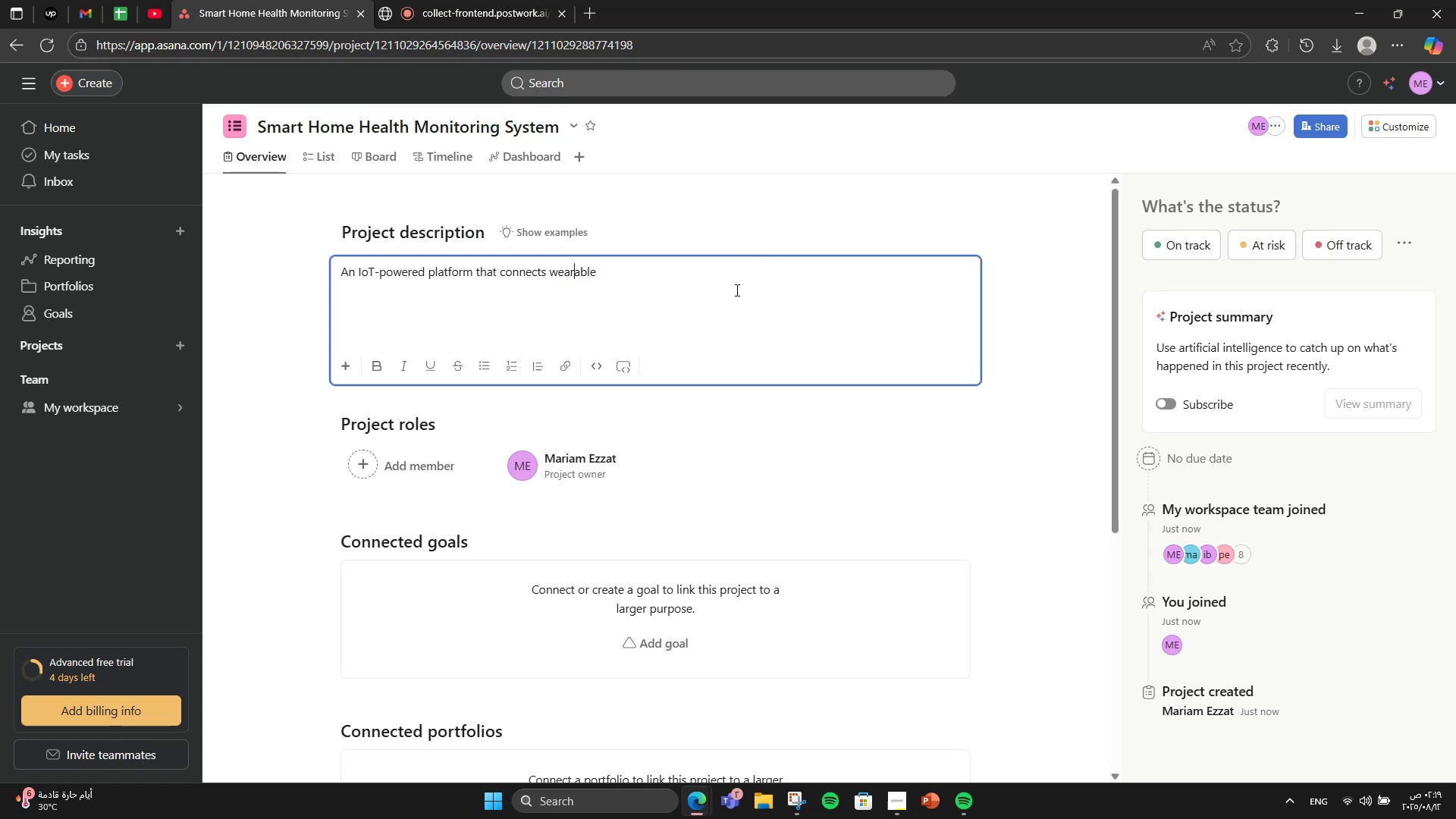 
hold_key(key=ArrowRight, duration=0.95)
 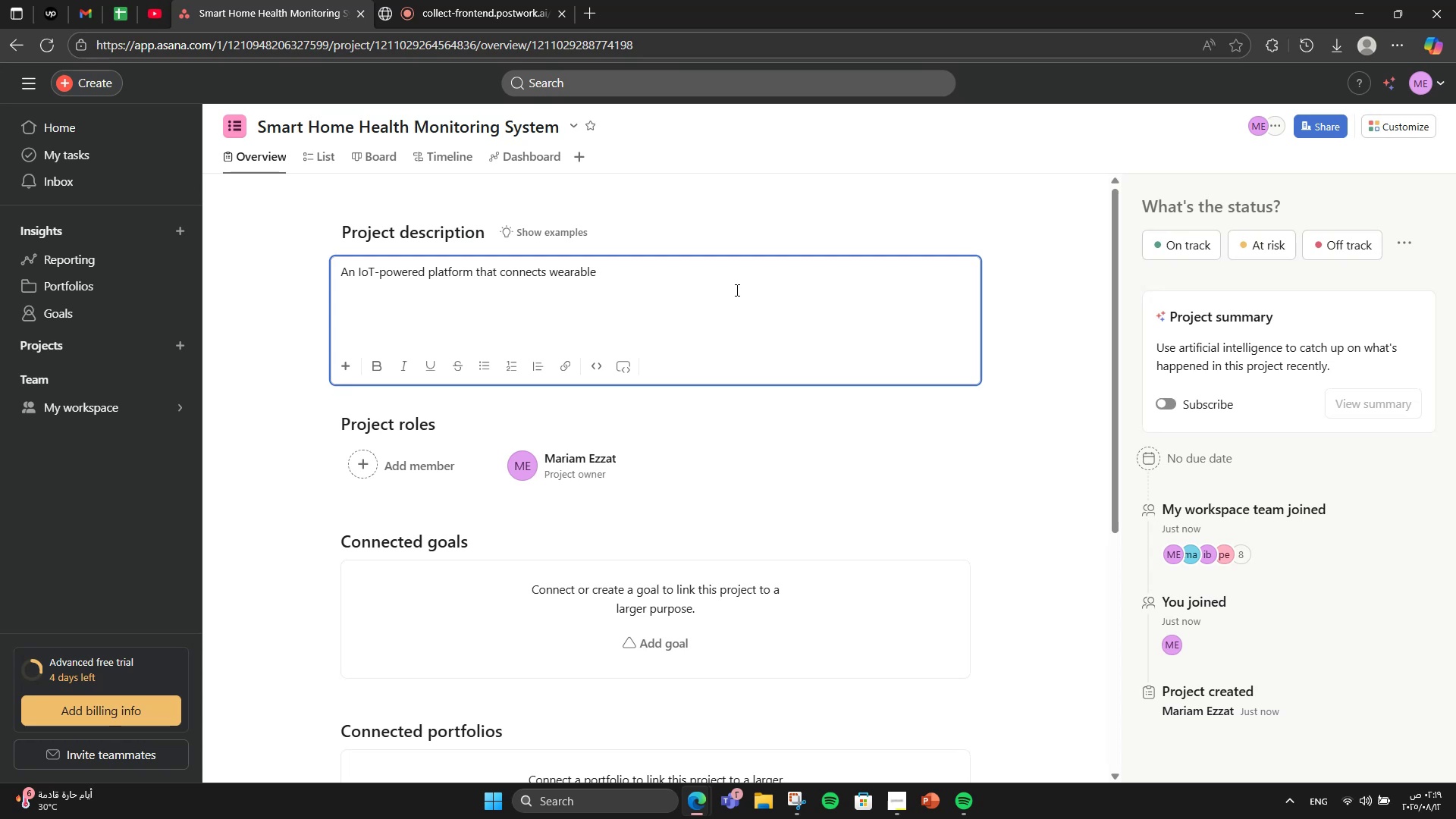 
wait(5.0)
 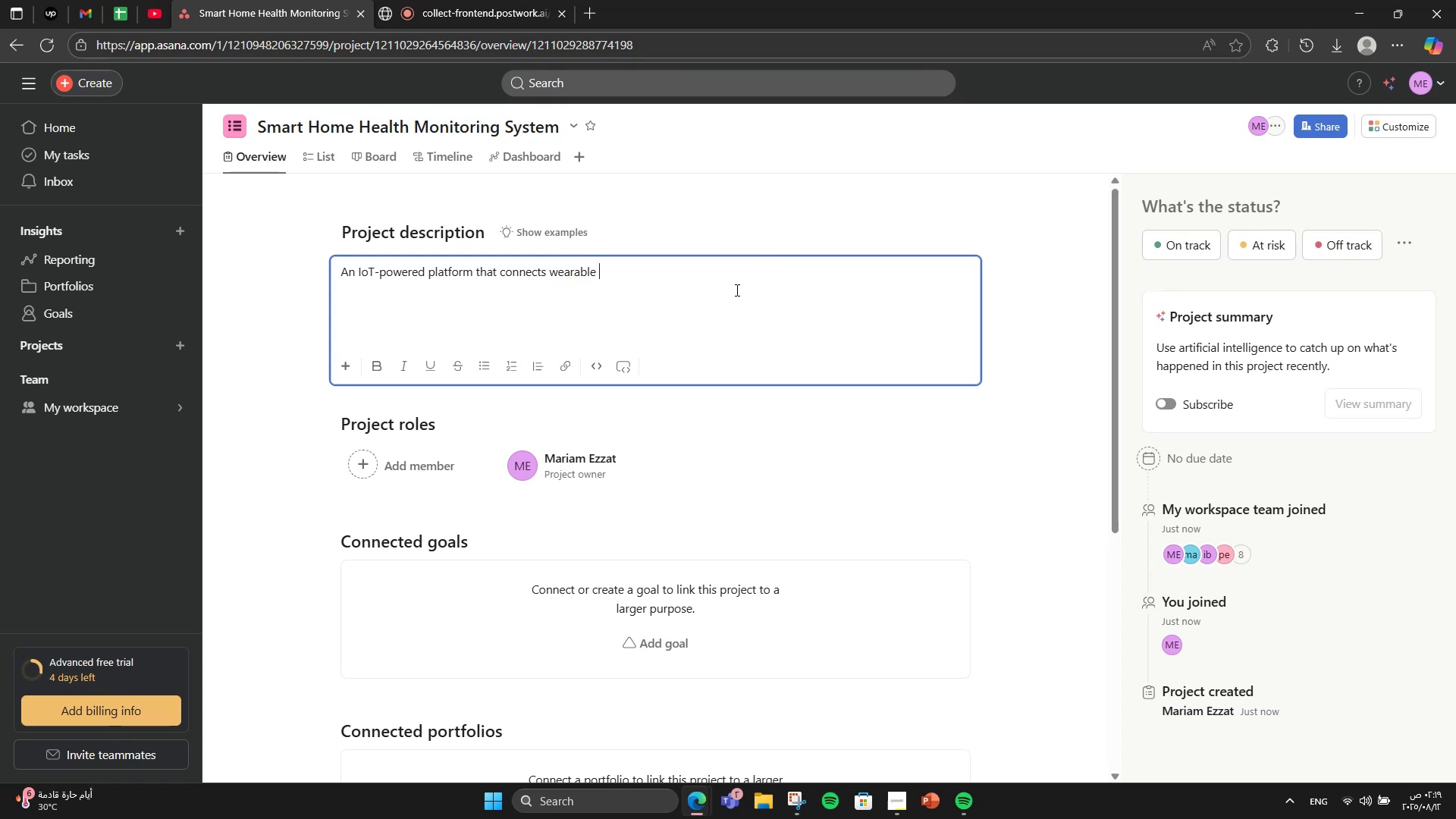 
type(devices and smart home sensors to )
 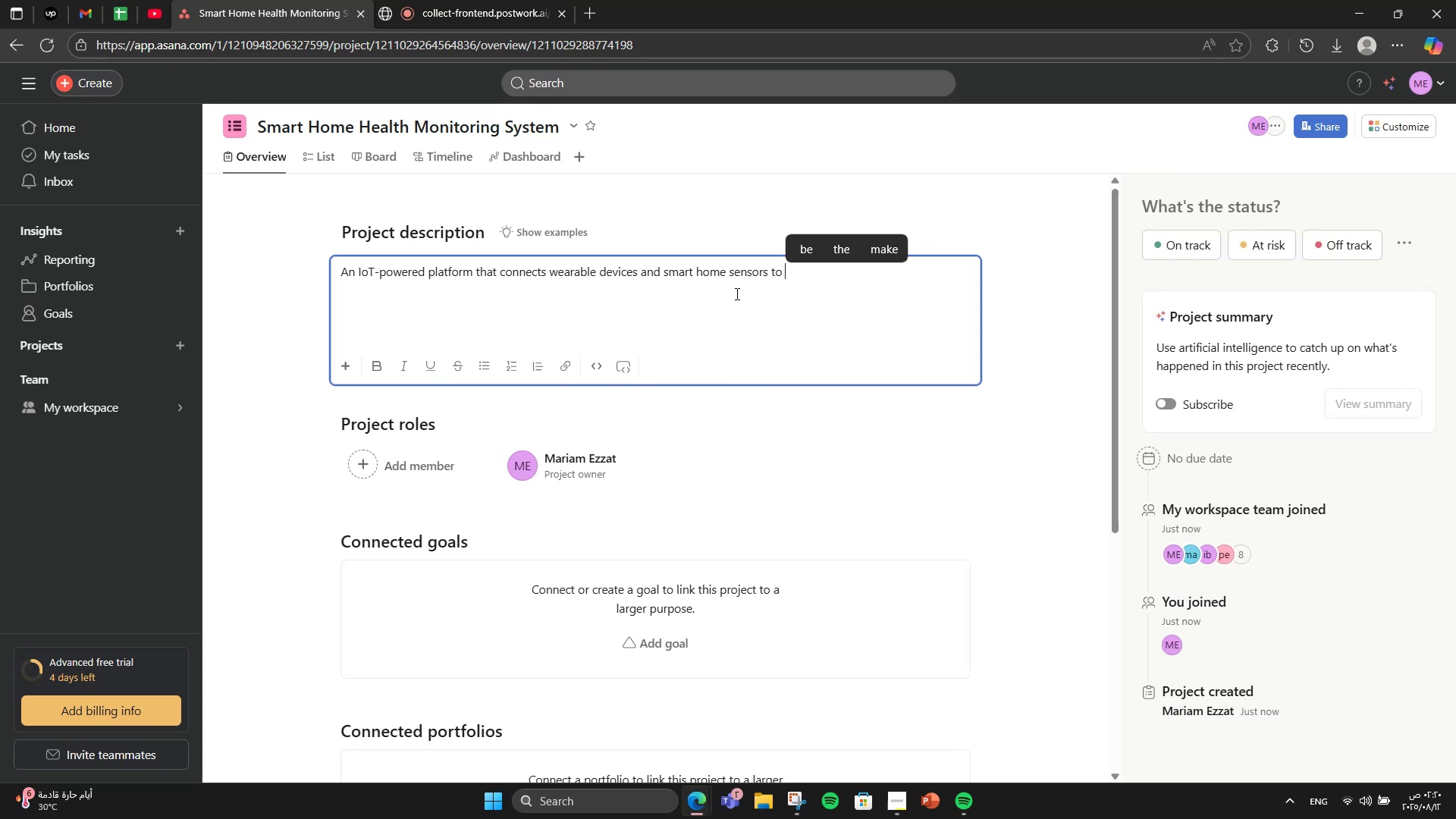 
wait(24.6)
 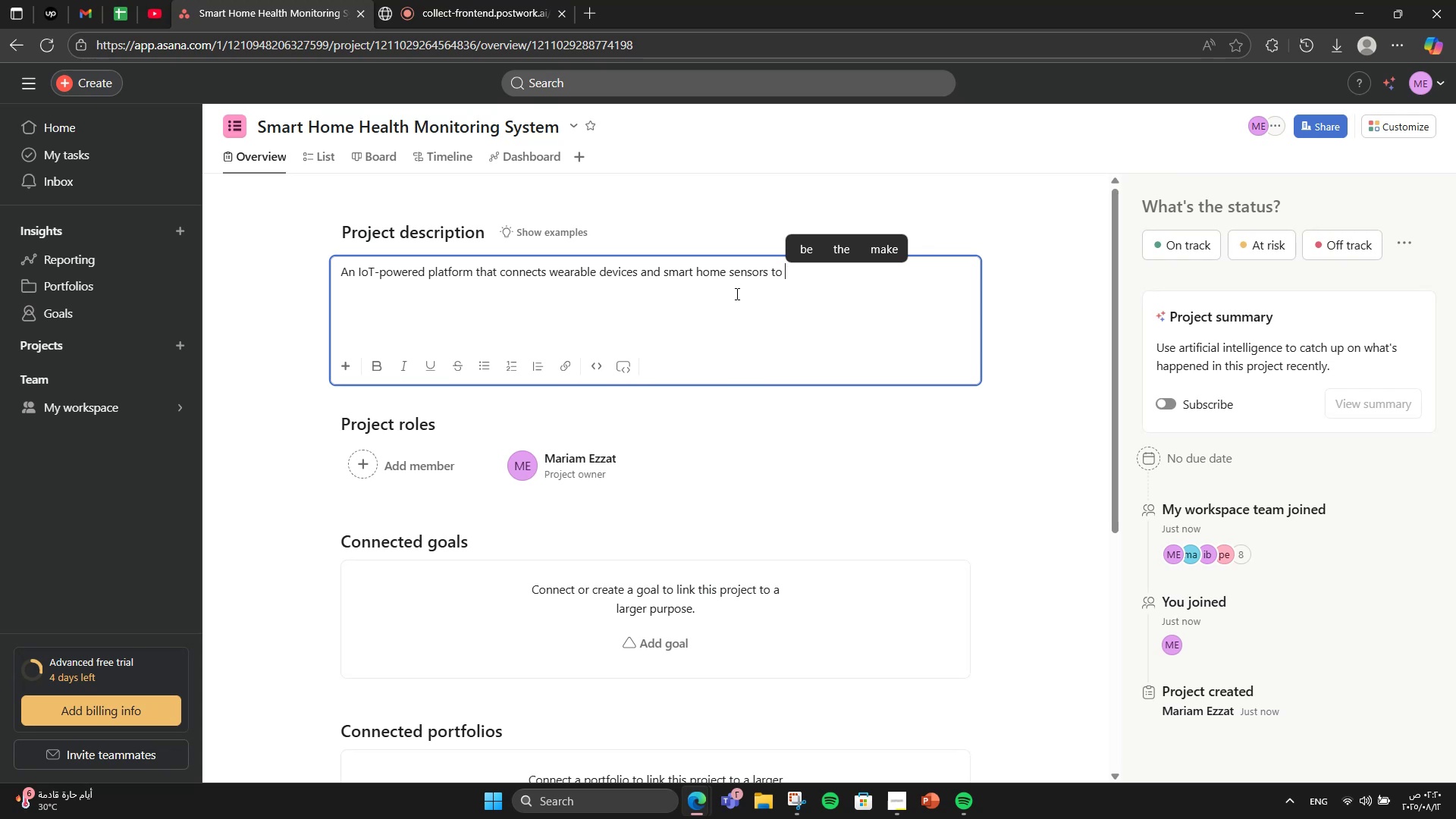 
type(continuo)
 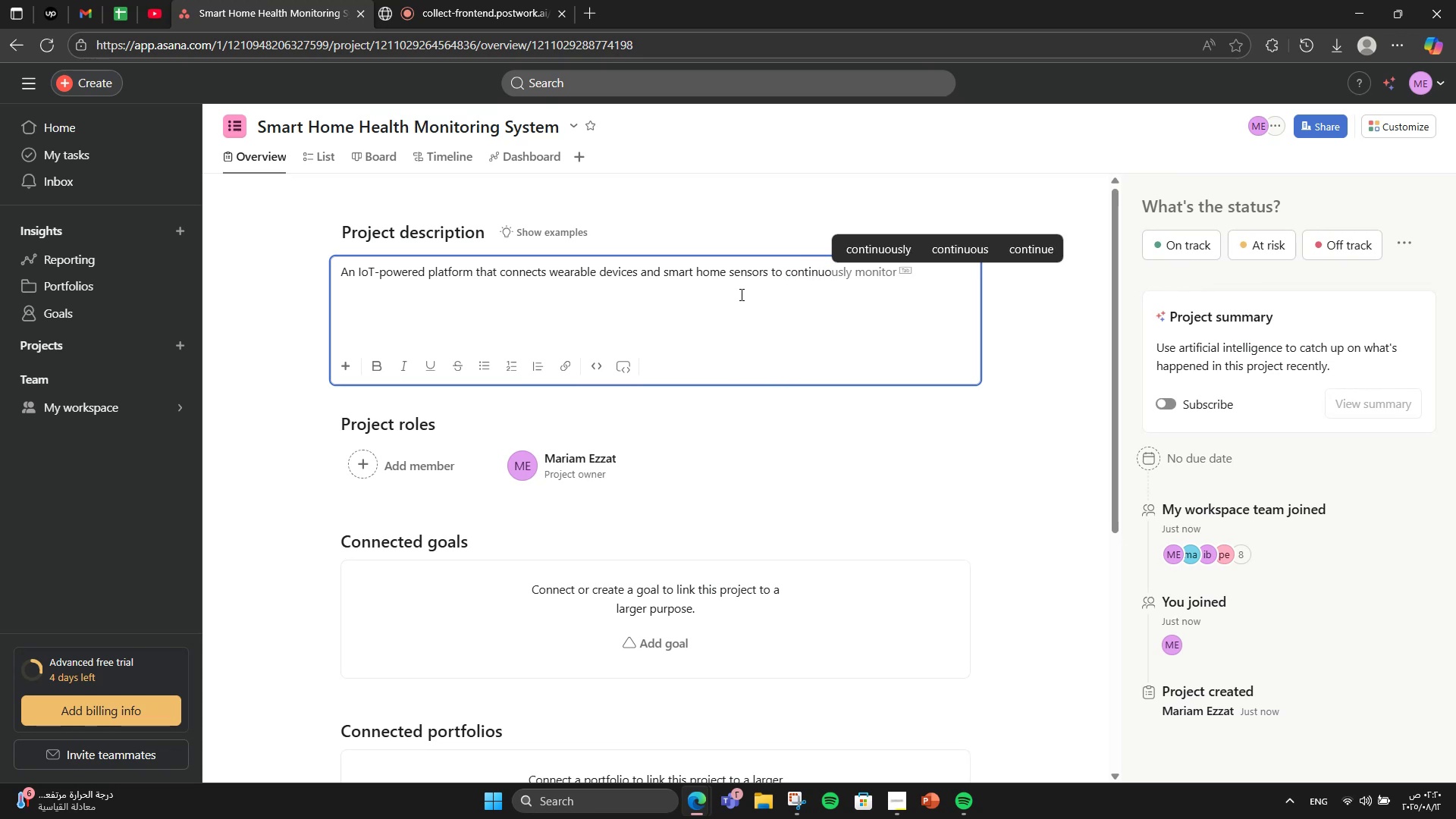 
key(ArrowRight)
 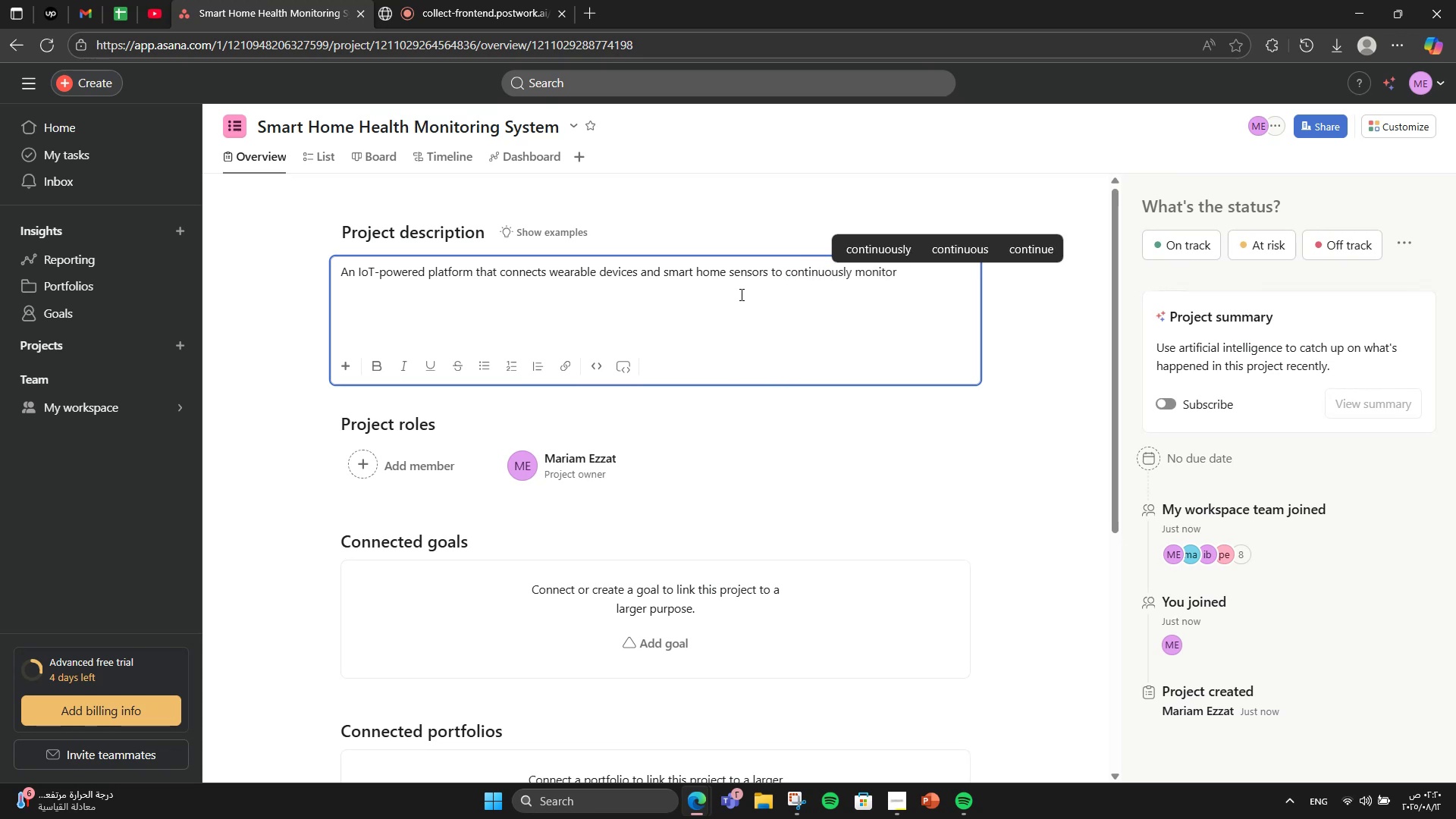 
type( a a)
key(Backspace)
type(patientr)
key(Backspace)
type('s vital sin)
key(Backspace)
type(gns, medication schedi)
key(Backspace)
type(i)
key(Backspace)
type(ule )
key(Backspace)
type(s, and daily act)
 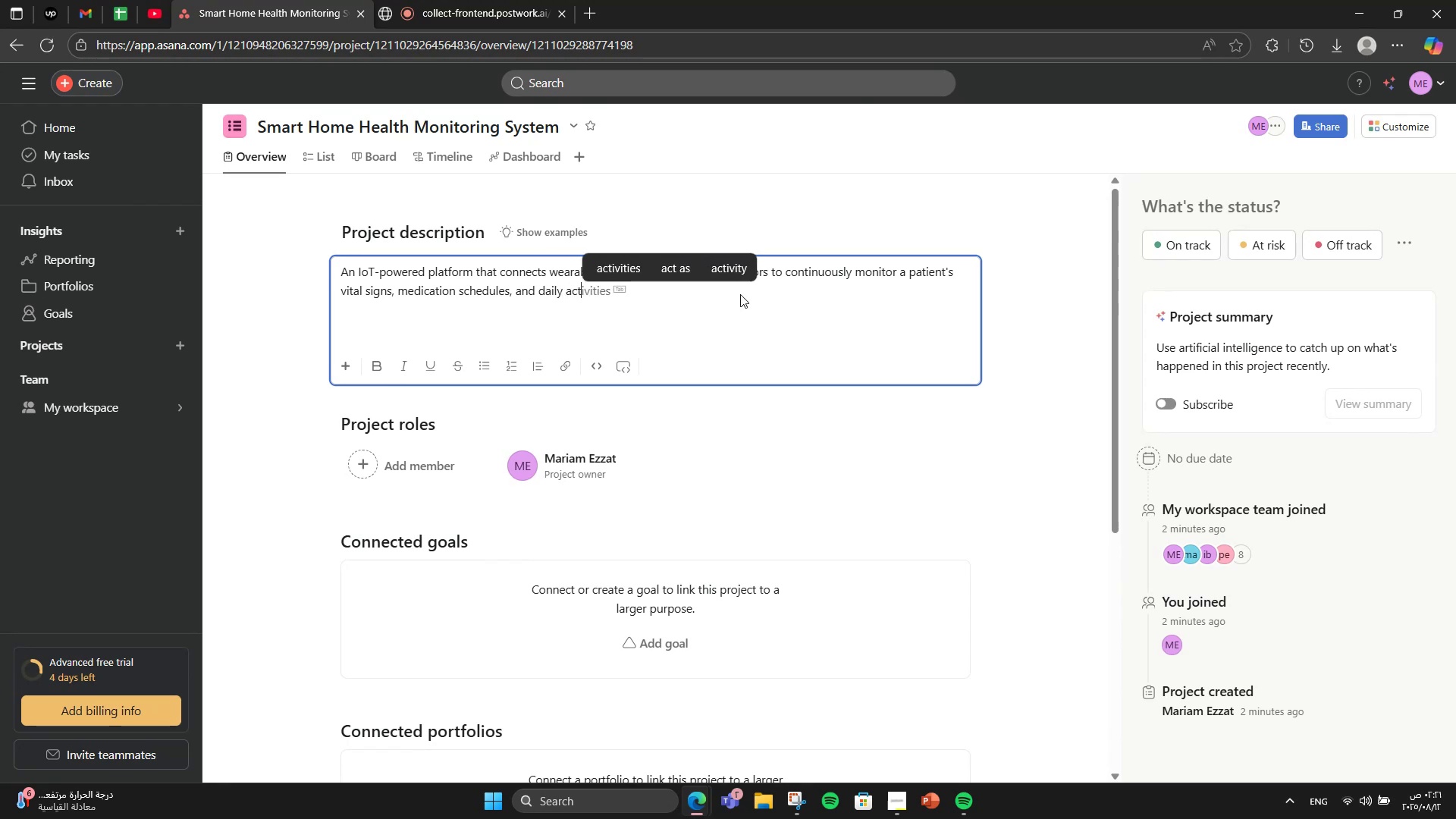 
key(ArrowRight)
 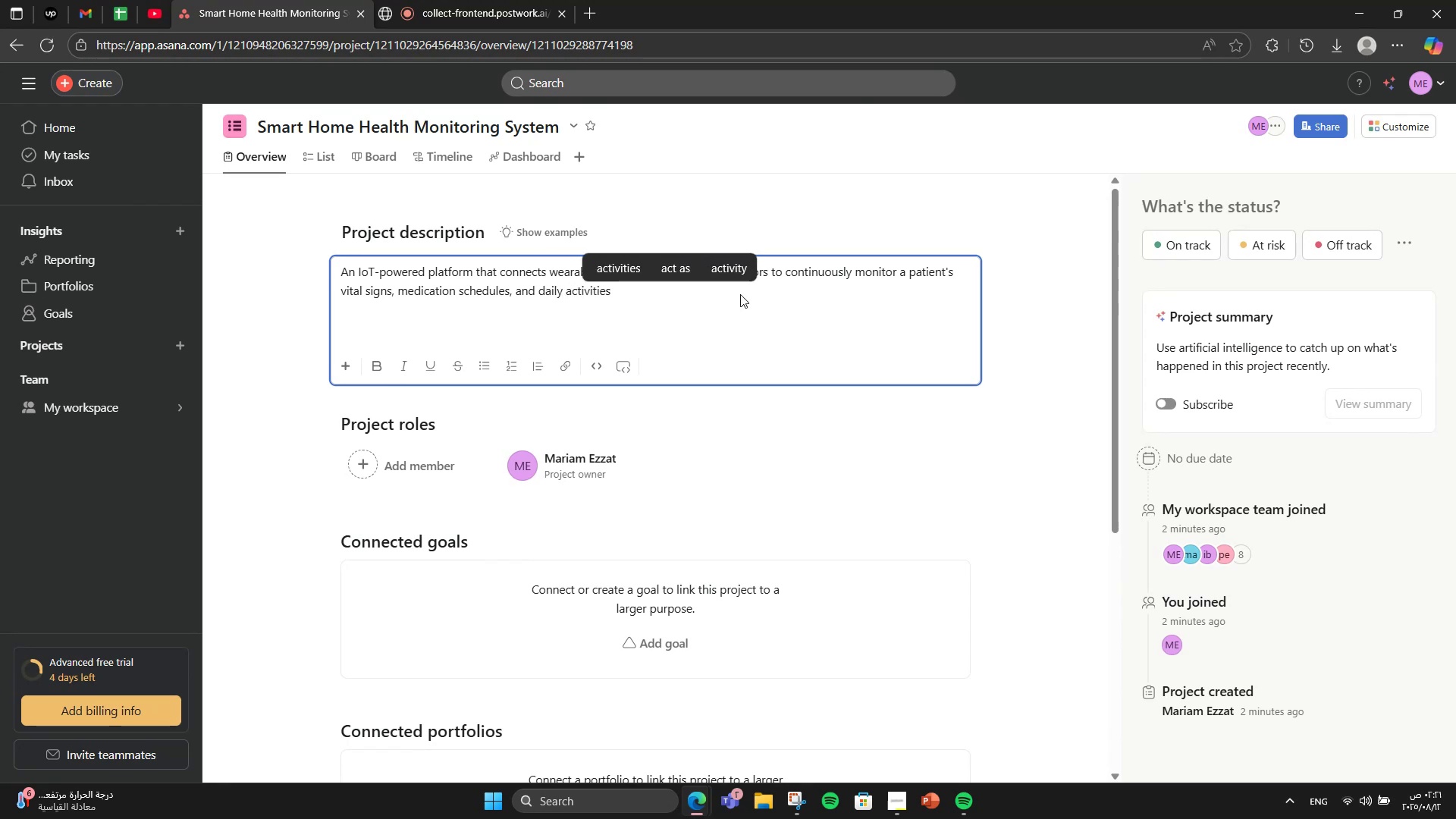 
type(. The system sends e)
key(Backspace)
type(realn )
key(Backspace)
key(Backspace)
type(-time alerts y)
key(Backspace)
type(to familt)
key(Backspace)
type(y members, caregivers )
key(Backspace)
type(, and doctors if anomalies are det)
 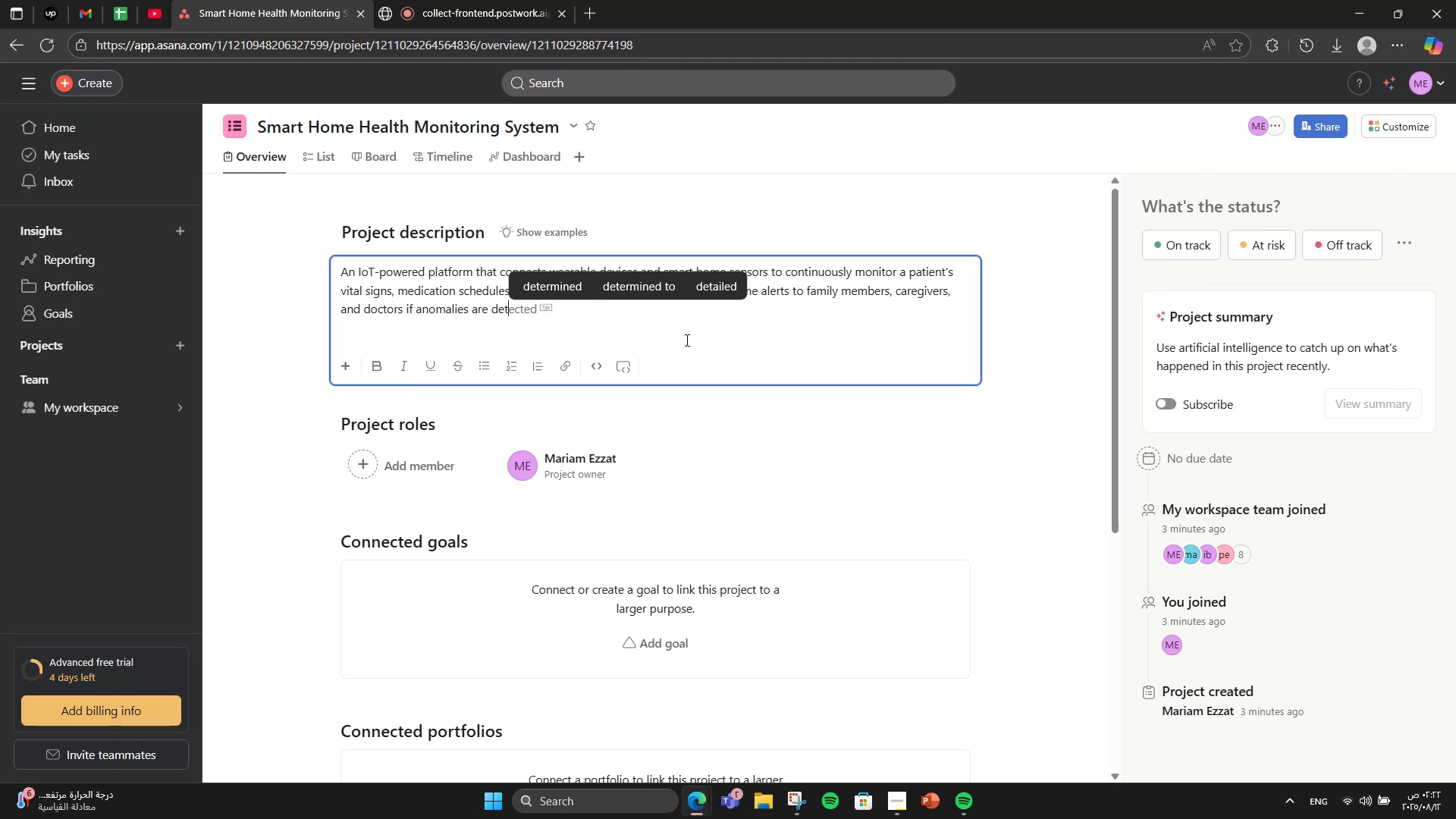 
key(ArrowRight)
 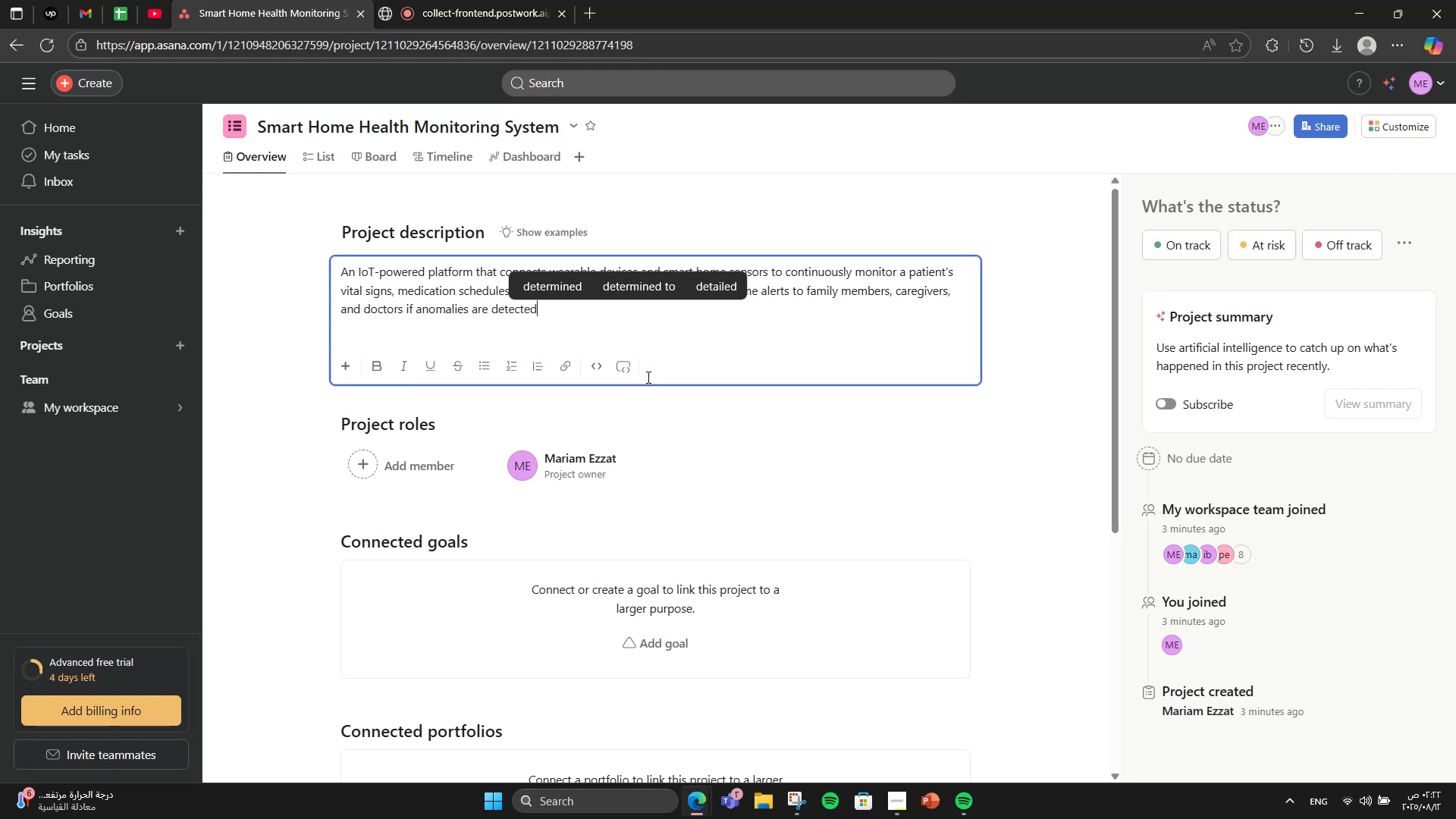 
type(, ensuring af)
key(Backspace)
key(Backspace)
type(faster response to health emergencies )
key(Backspace)
type(. ir also)
 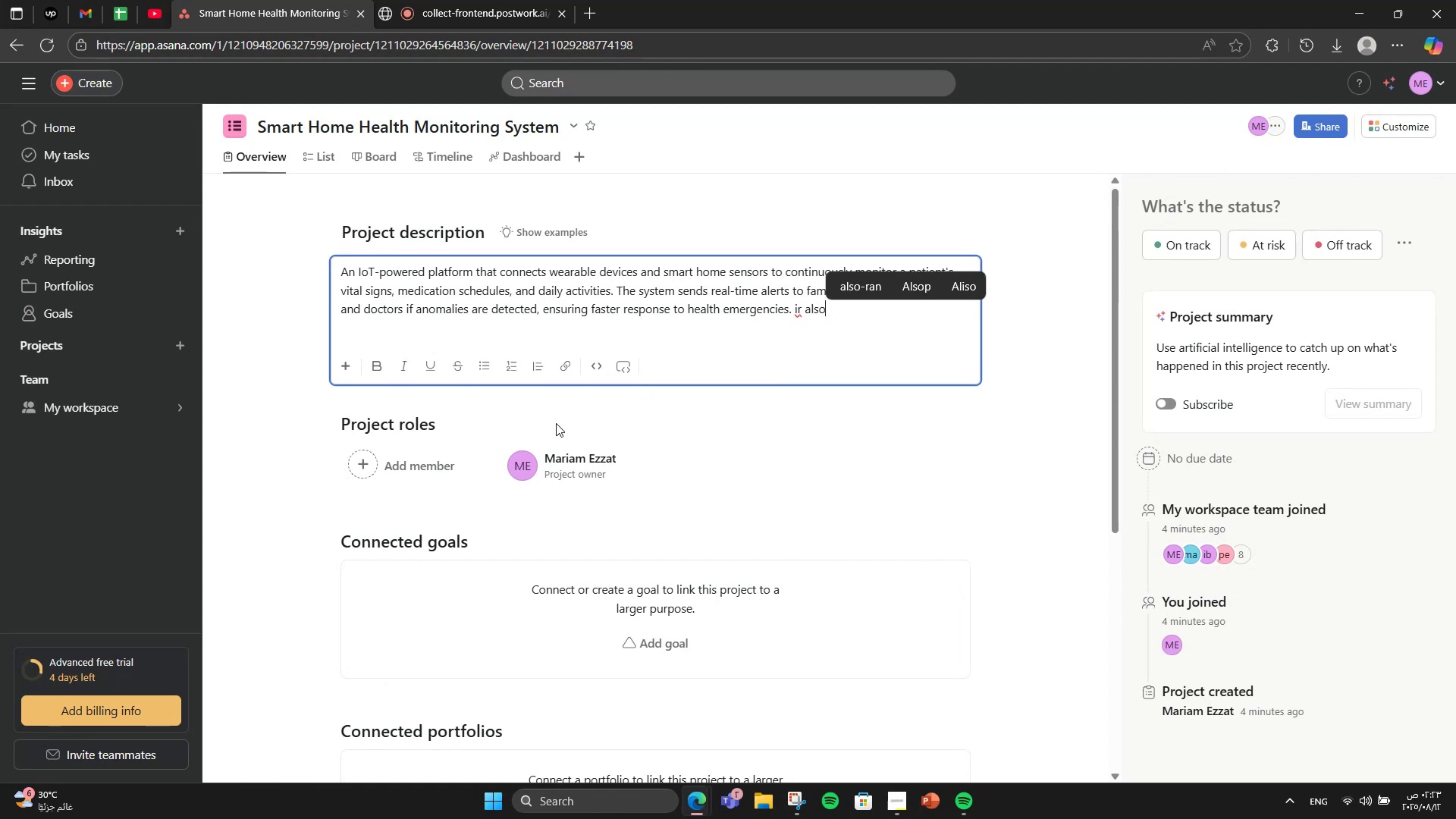 
hold_key(key=ArrowLeft, duration=0.57)
 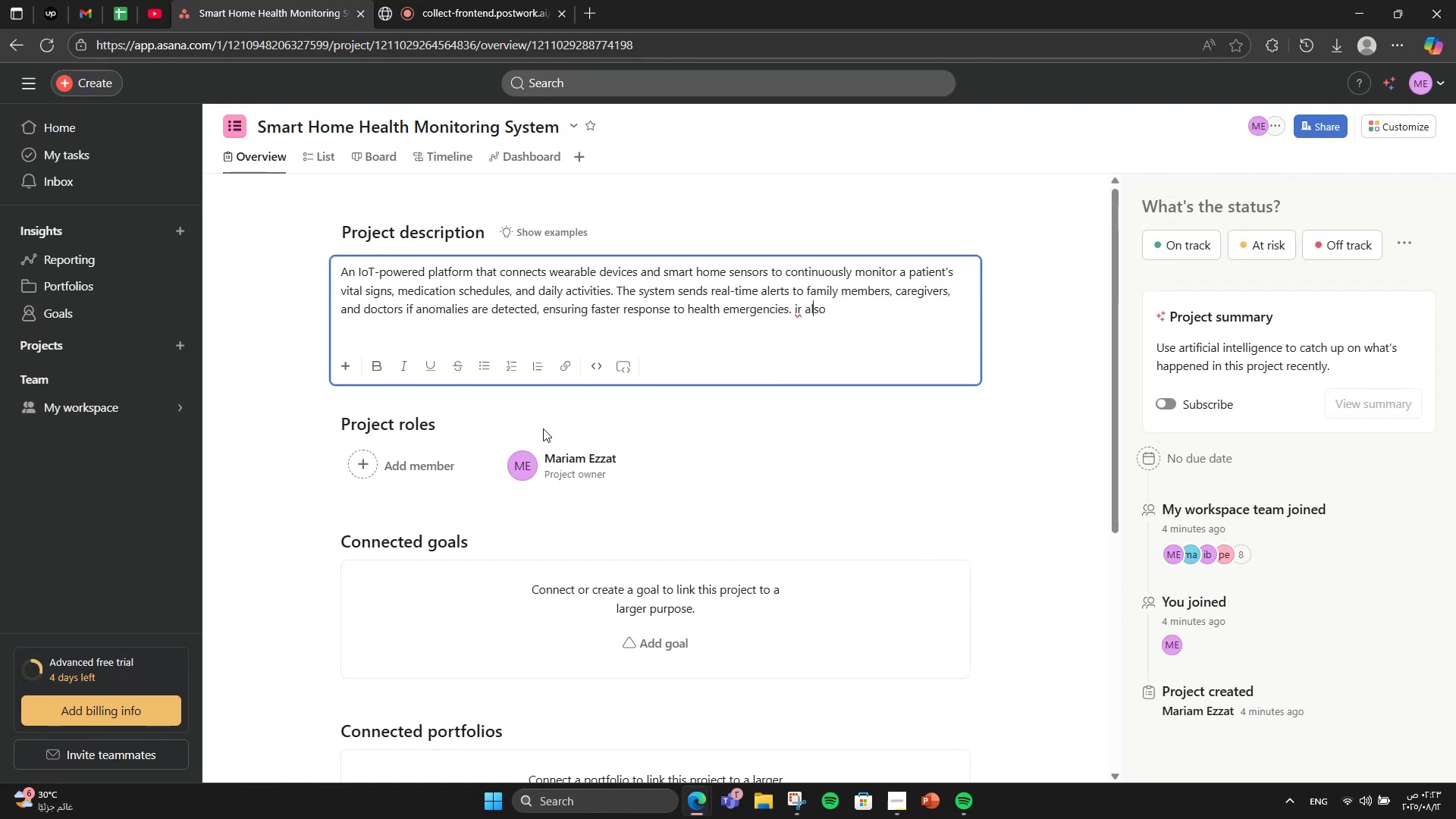 
key(ArrowLeft)
 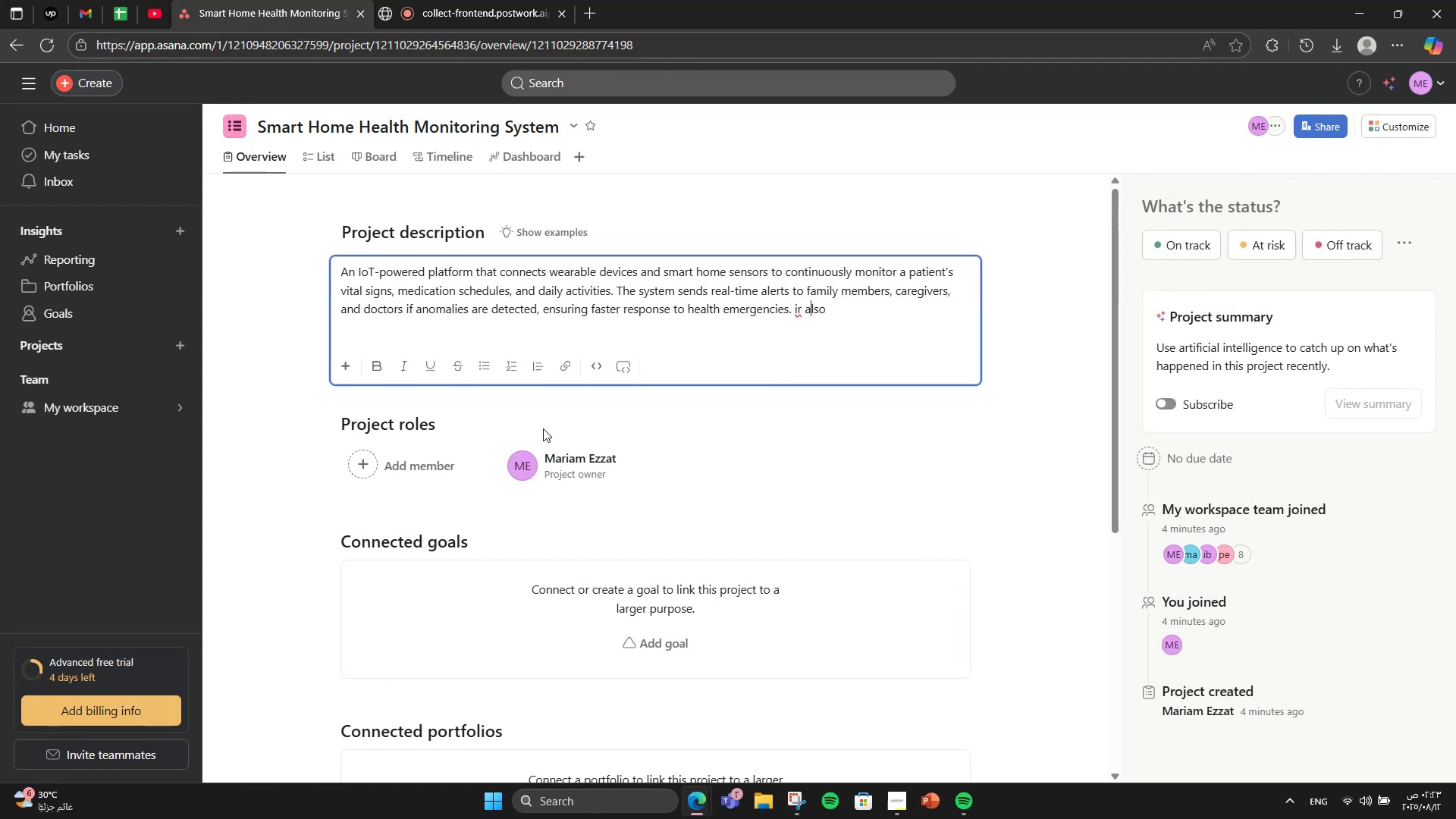 
key(ArrowLeft)
 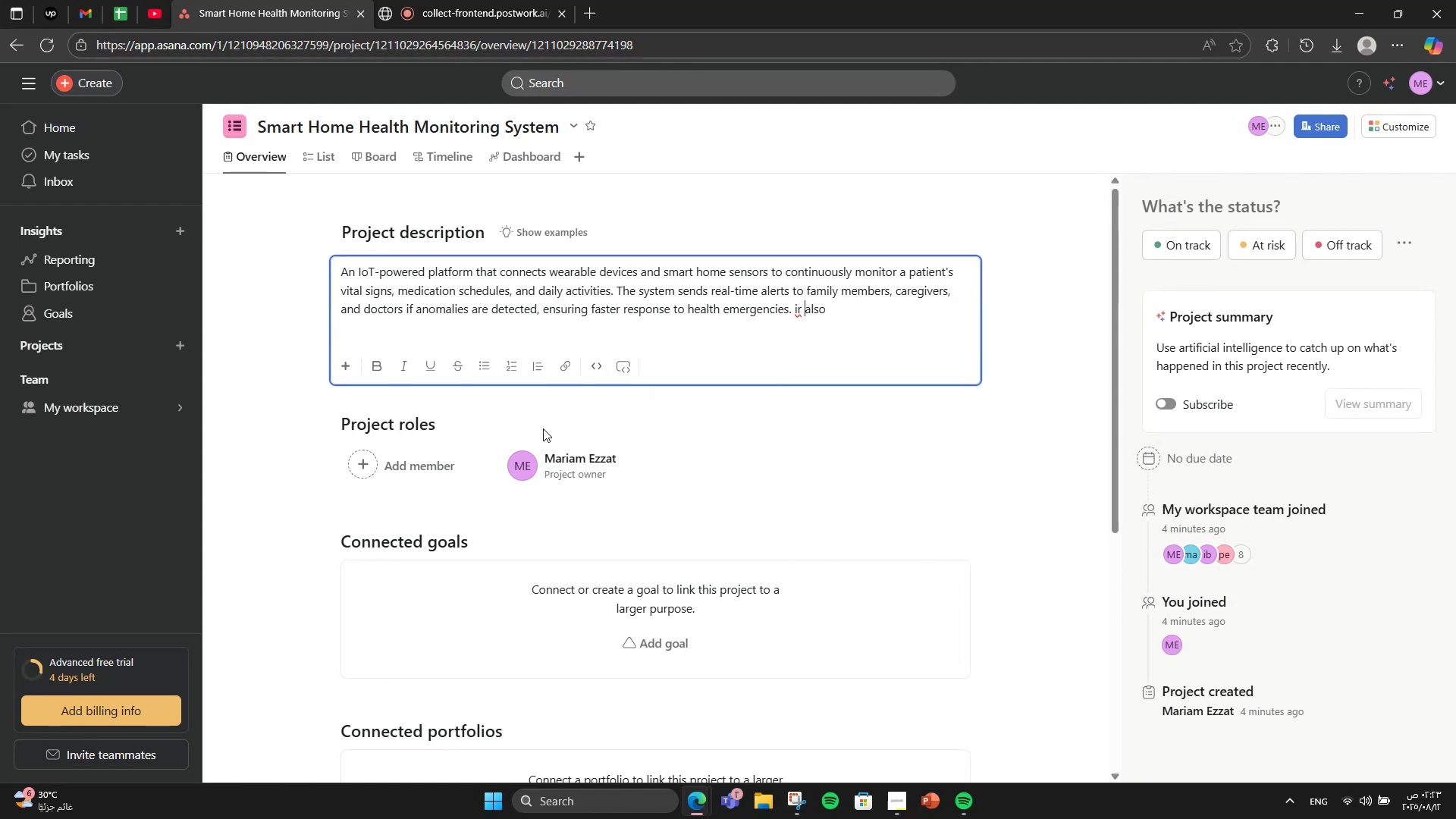 
key(ArrowLeft)
 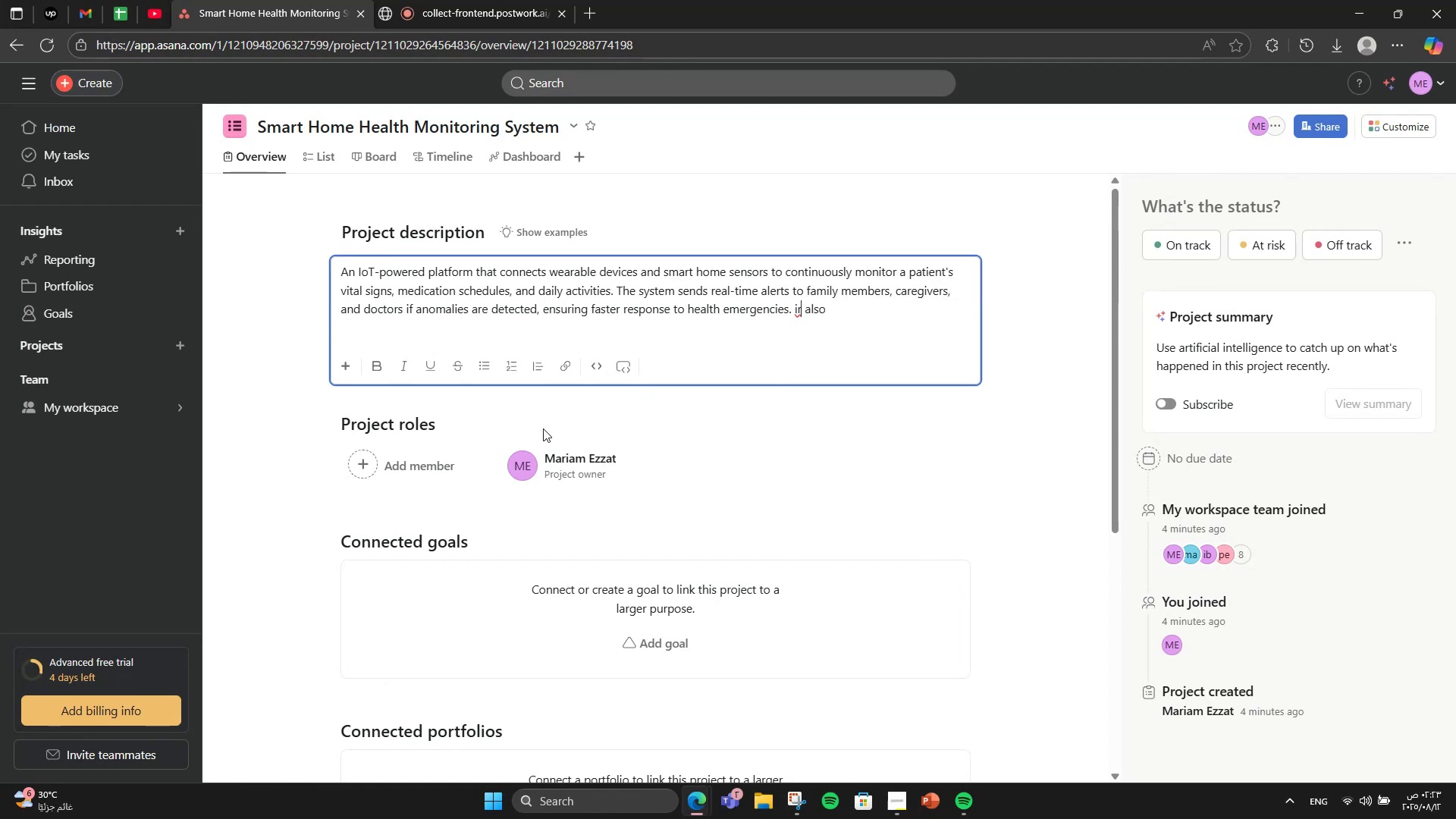 
key(Backspace)
type(t generates)
 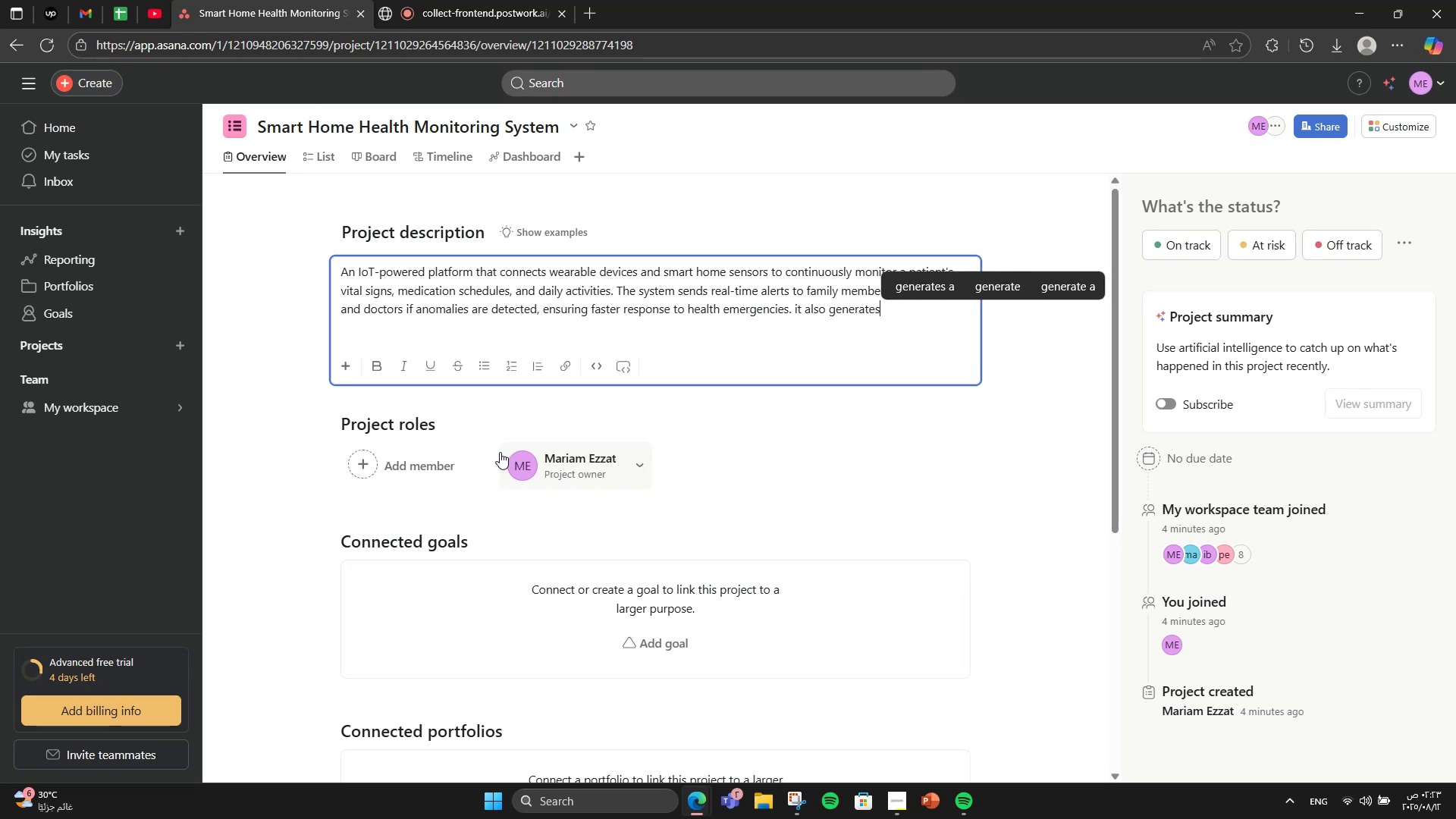 
hold_key(key=ArrowRight, duration=0.95)
 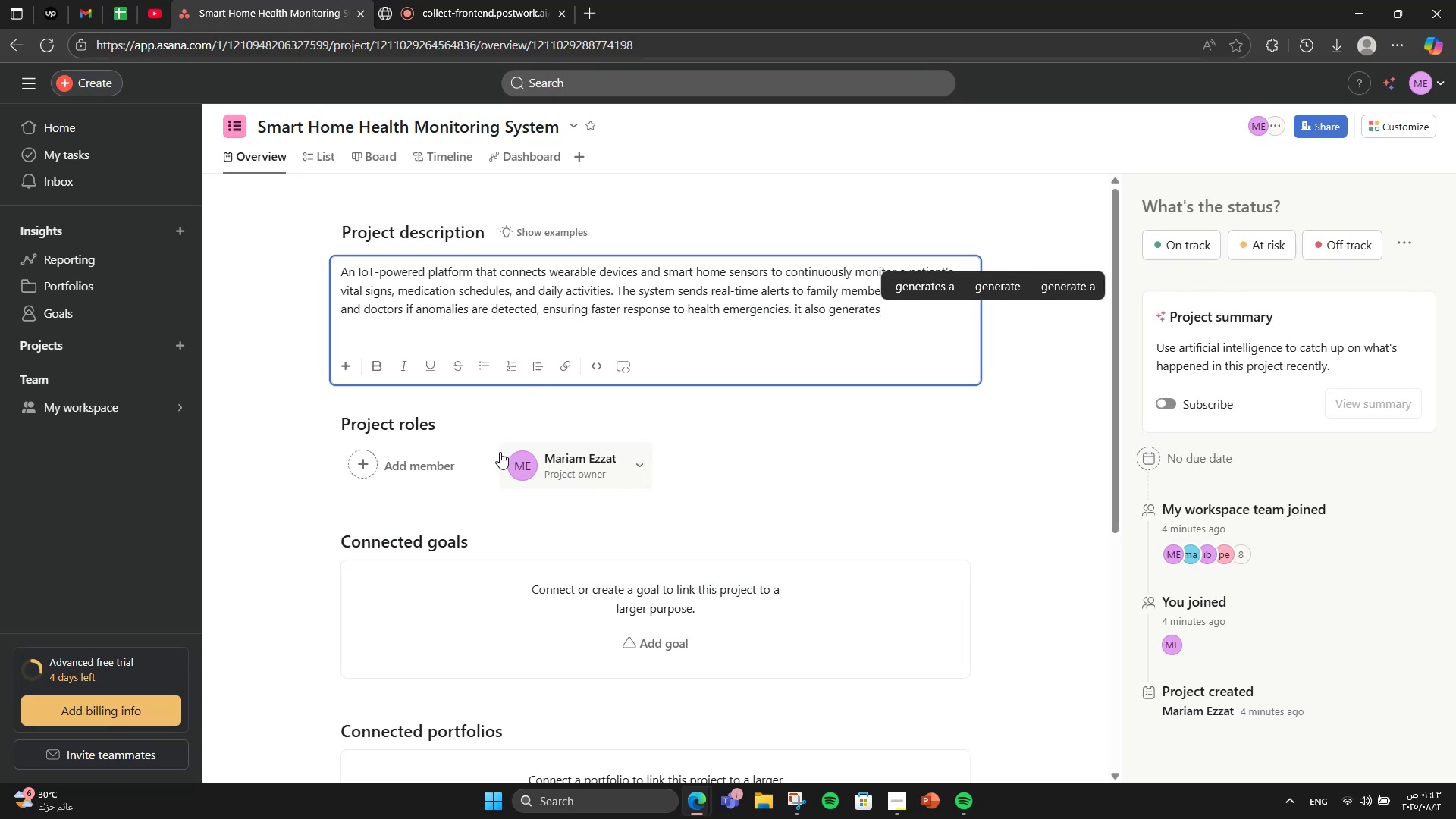 
wait(6.15)
 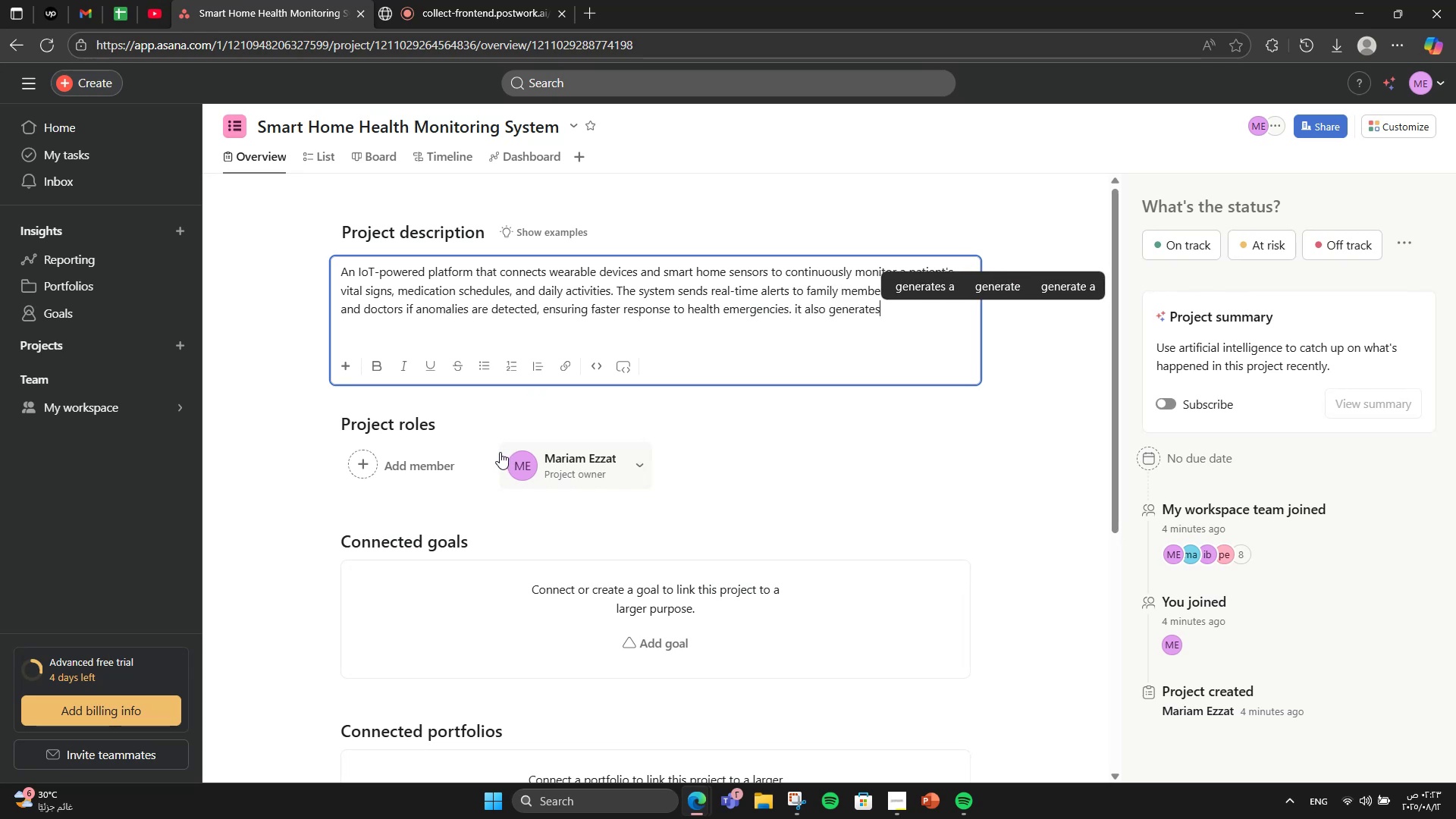 
type( te )
key(Backspace)
type(nd reports for proactive health )
key(Backspace)
type(care ms)
key(Backspace)
type(a)
 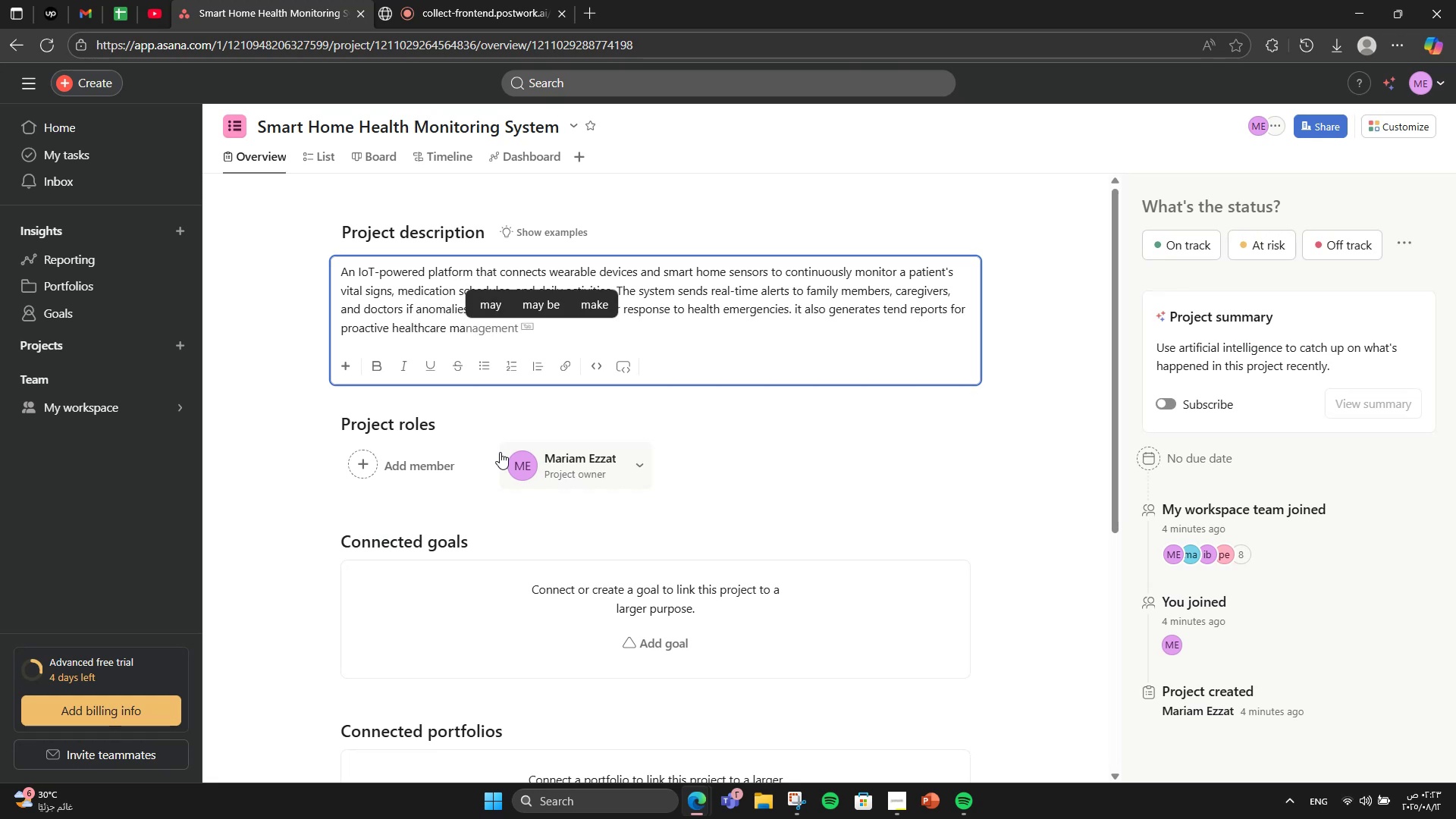 
key(ArrowRight)
 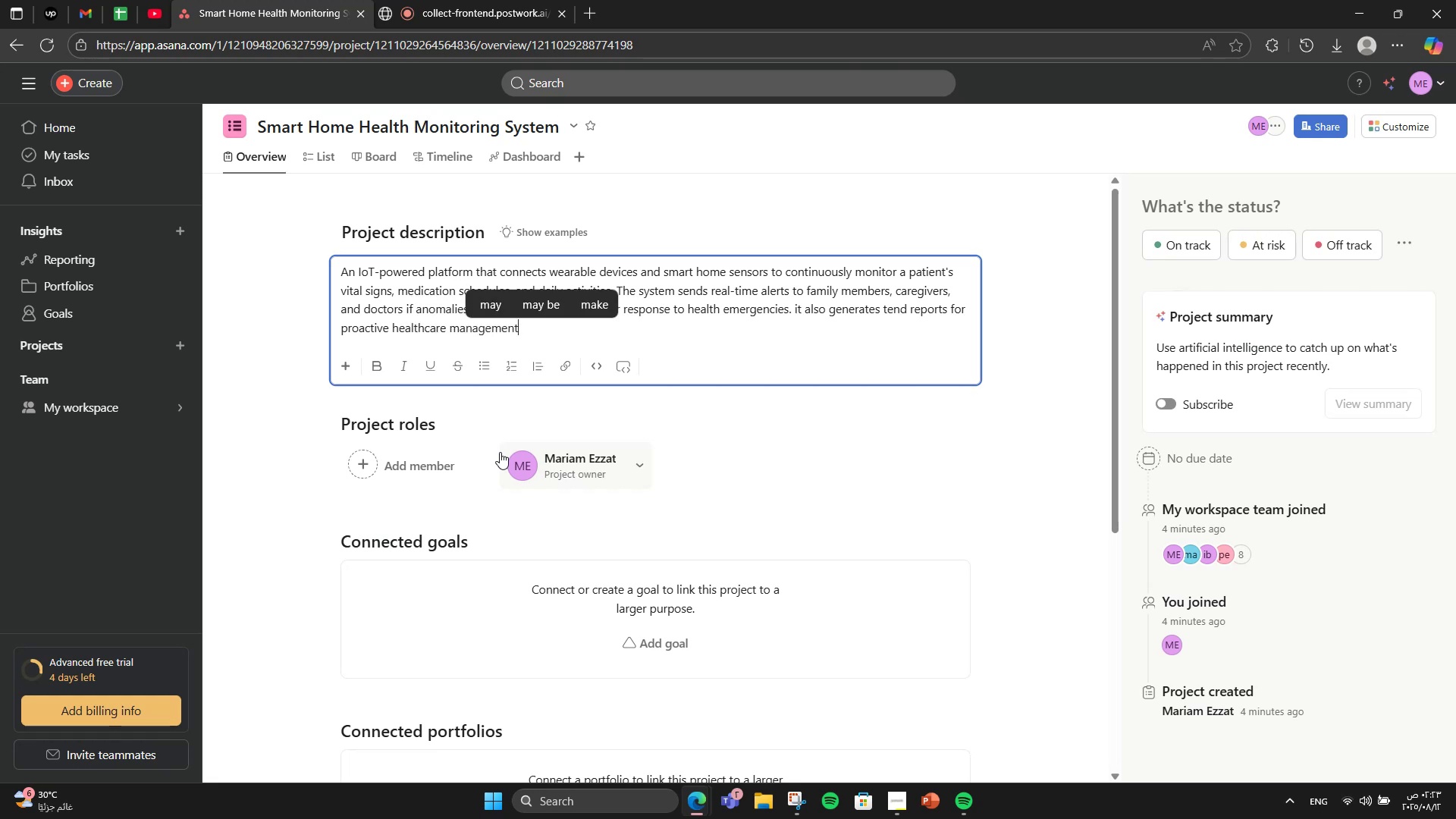 
key(ArrowRight)
 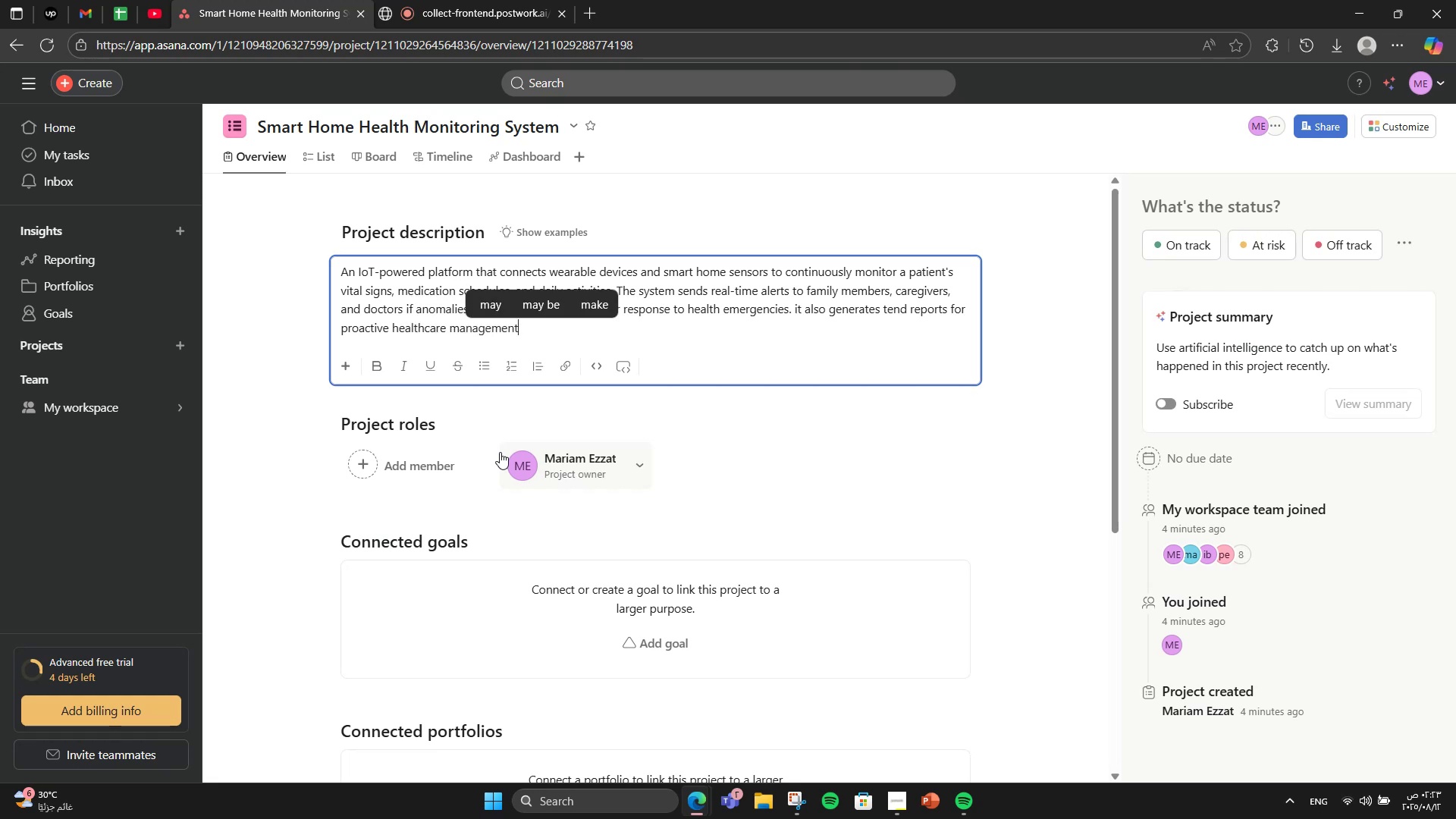 
key(Period)
 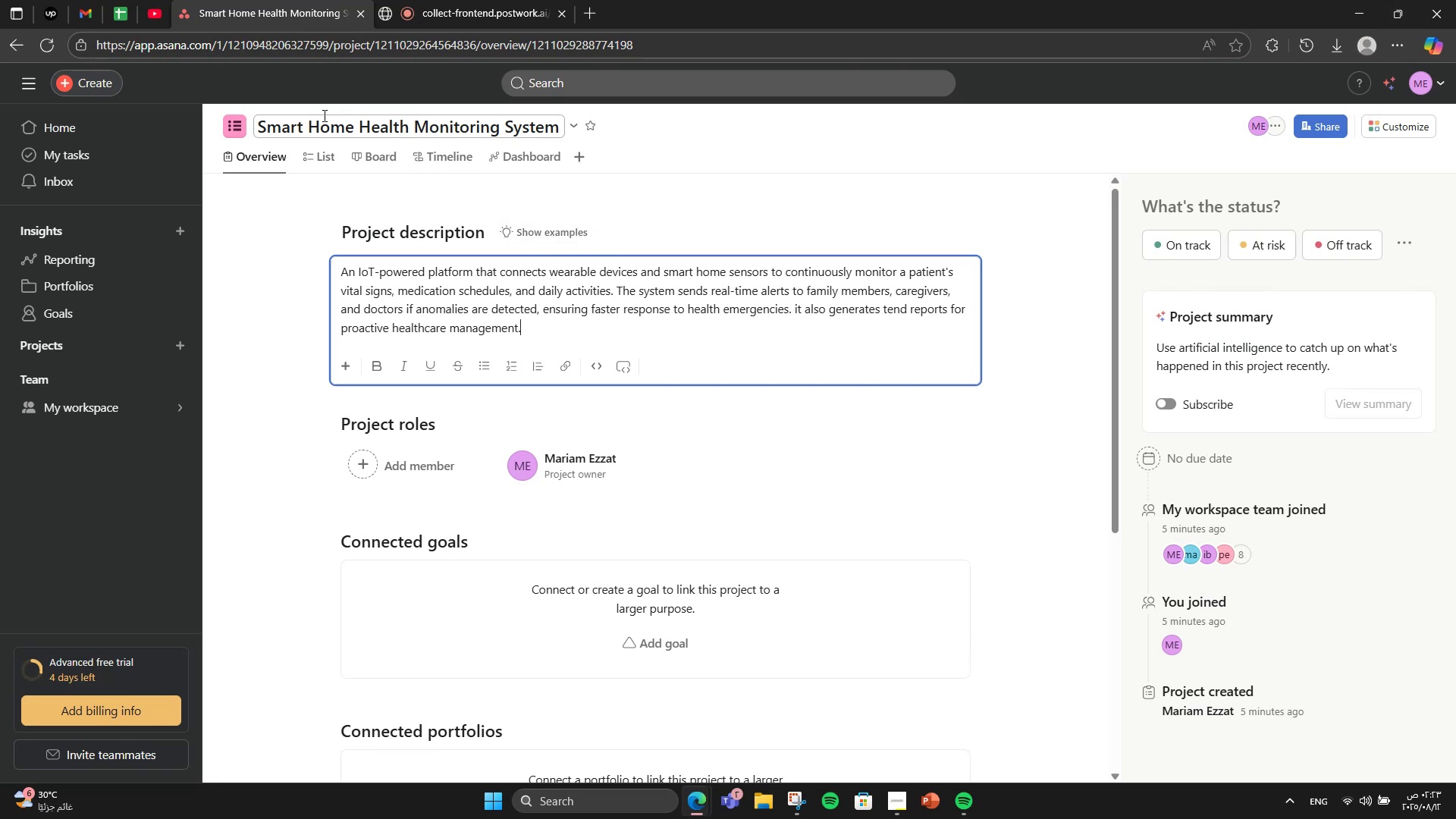 
wait(10.6)
 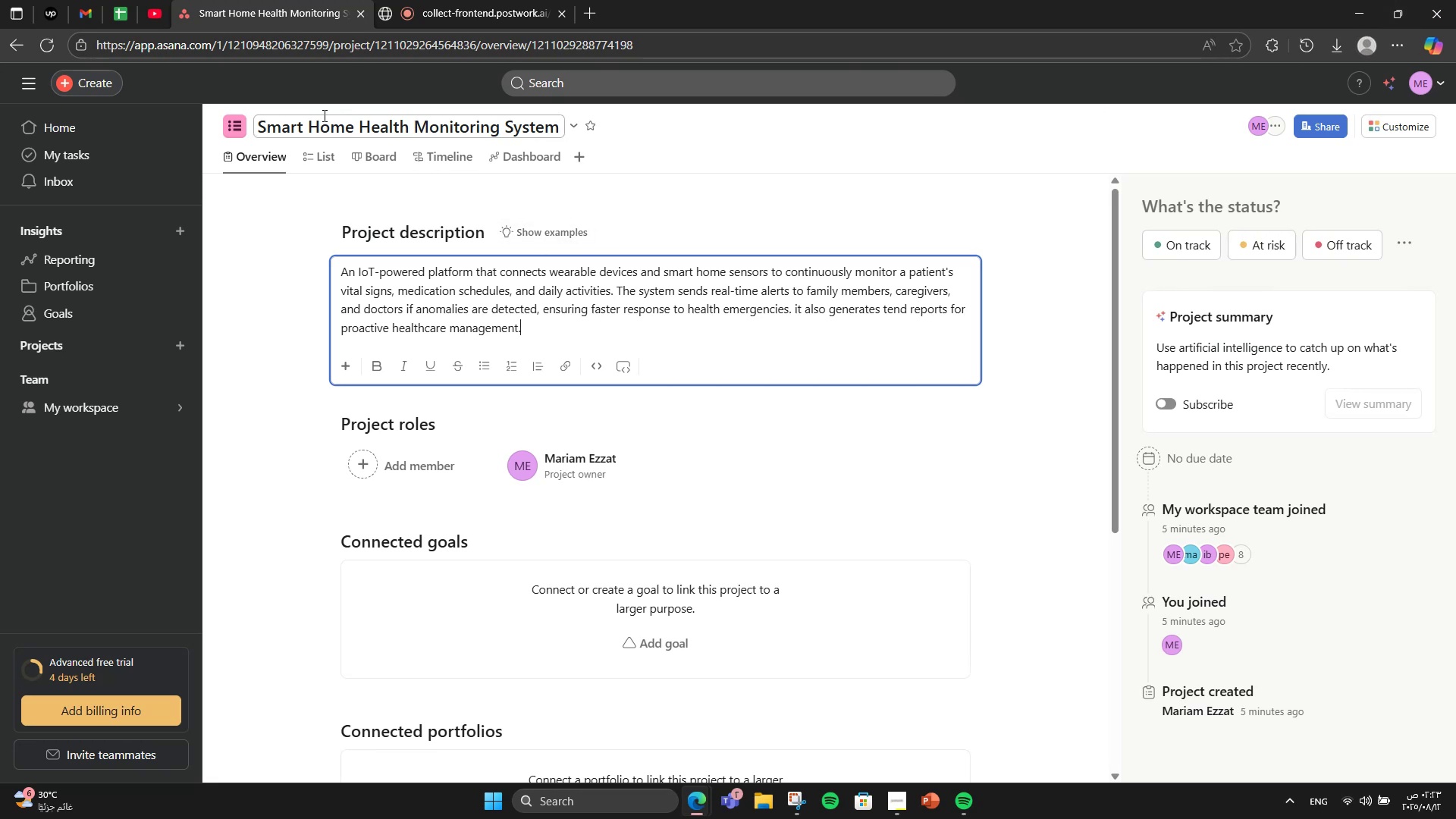 
left_click([317, 155])
 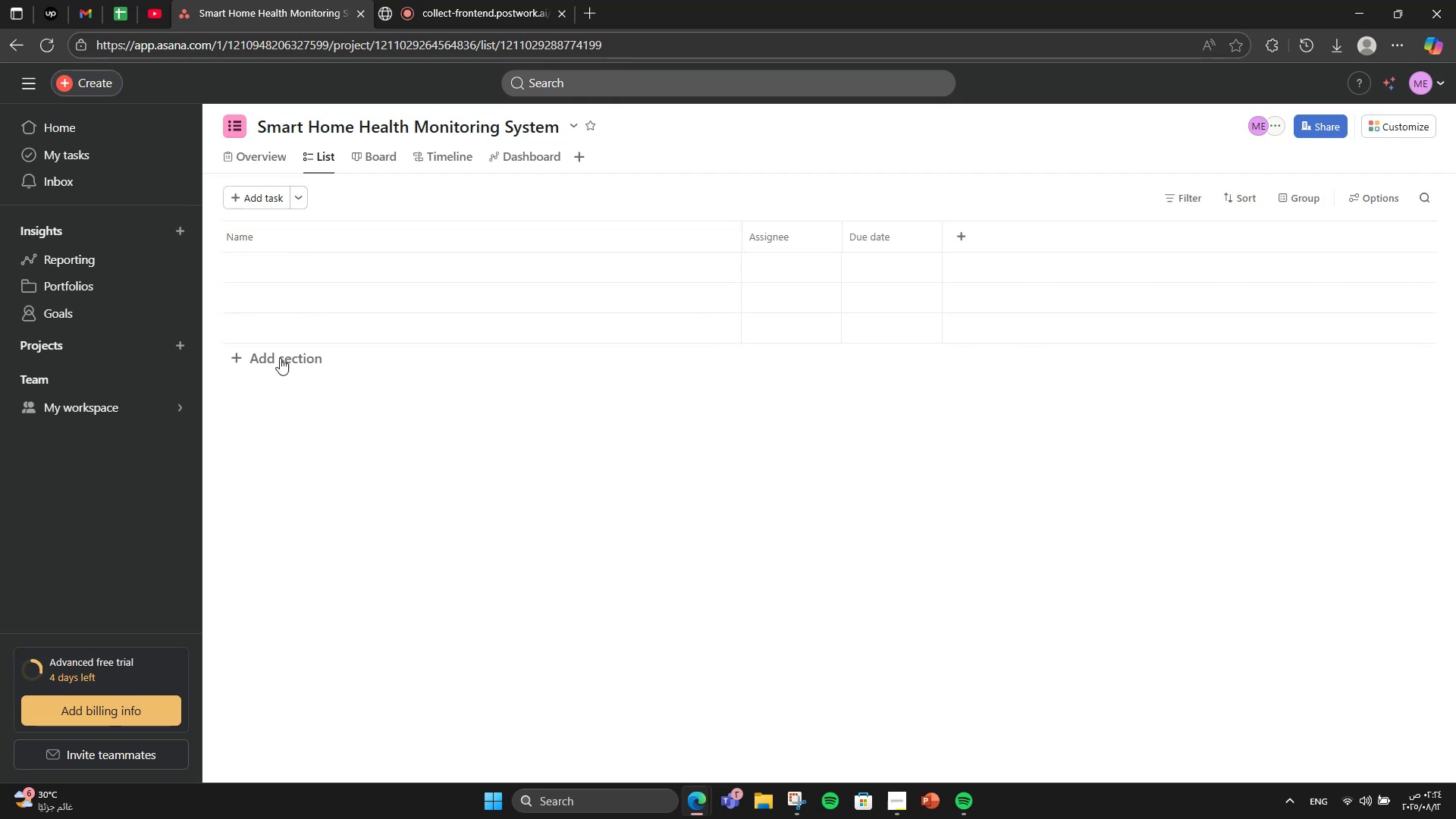 
left_click([278, 372])
 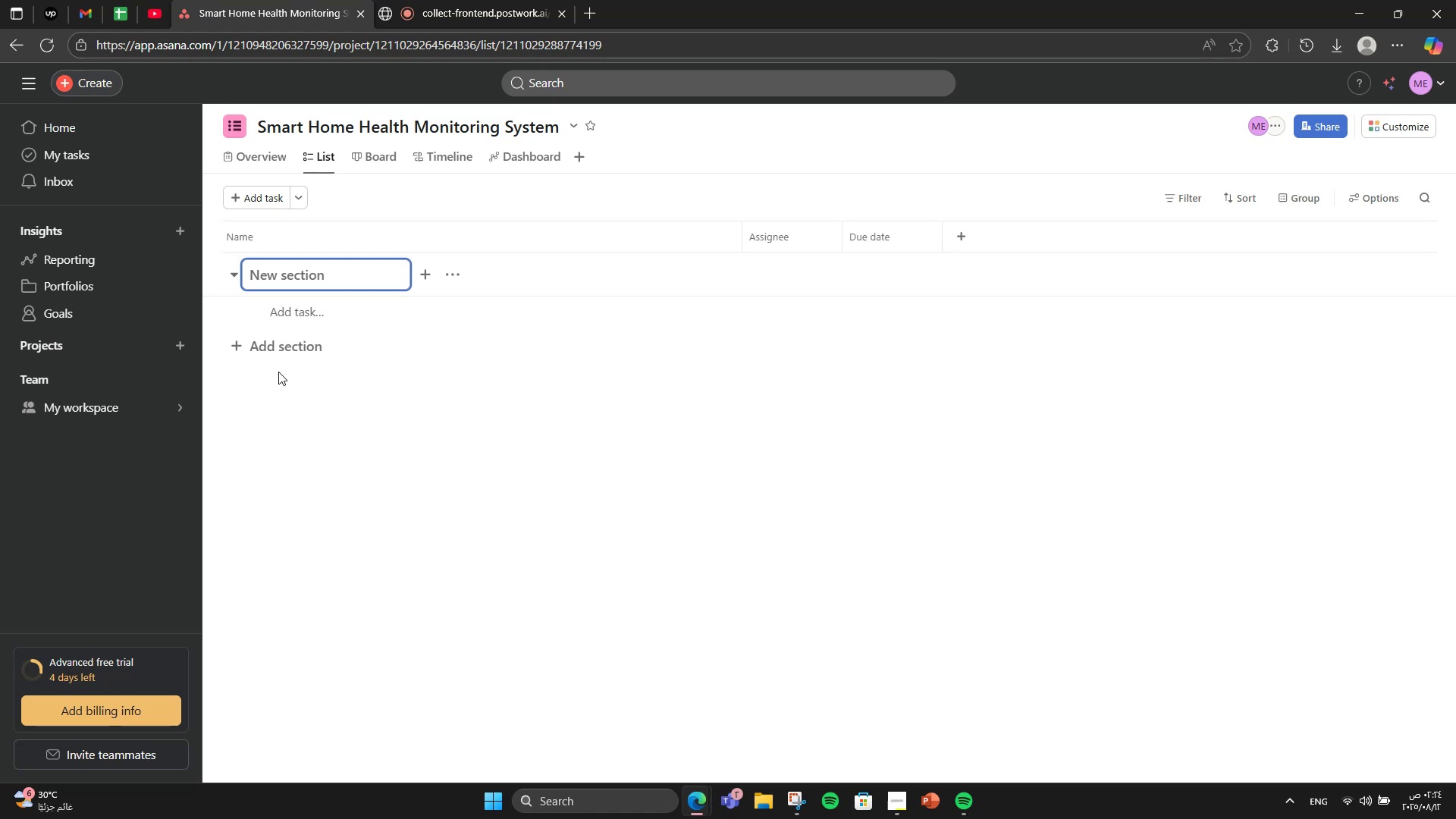 
wait(17.29)
 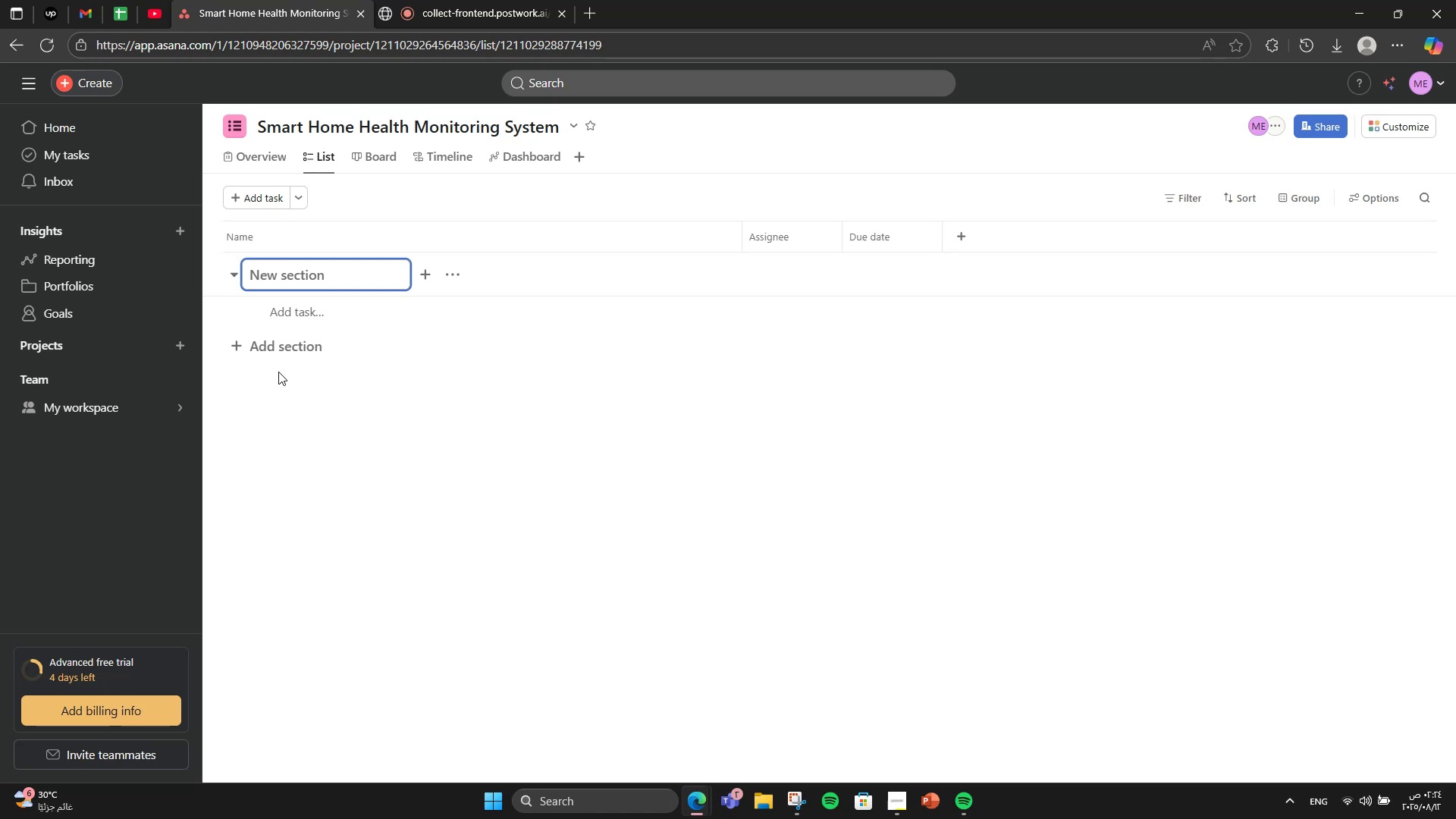 
type(Planning)
 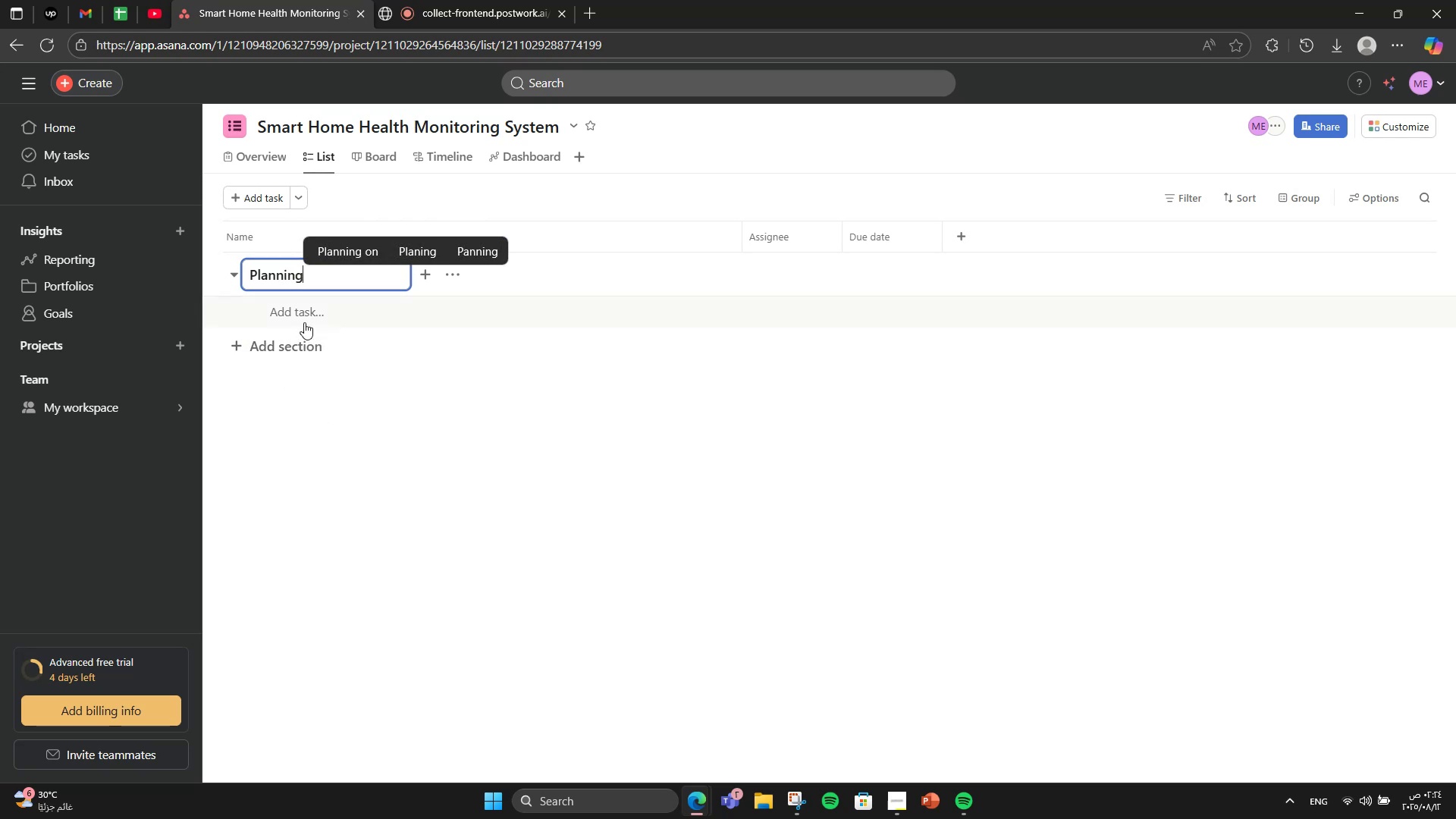 
wait(6.23)
 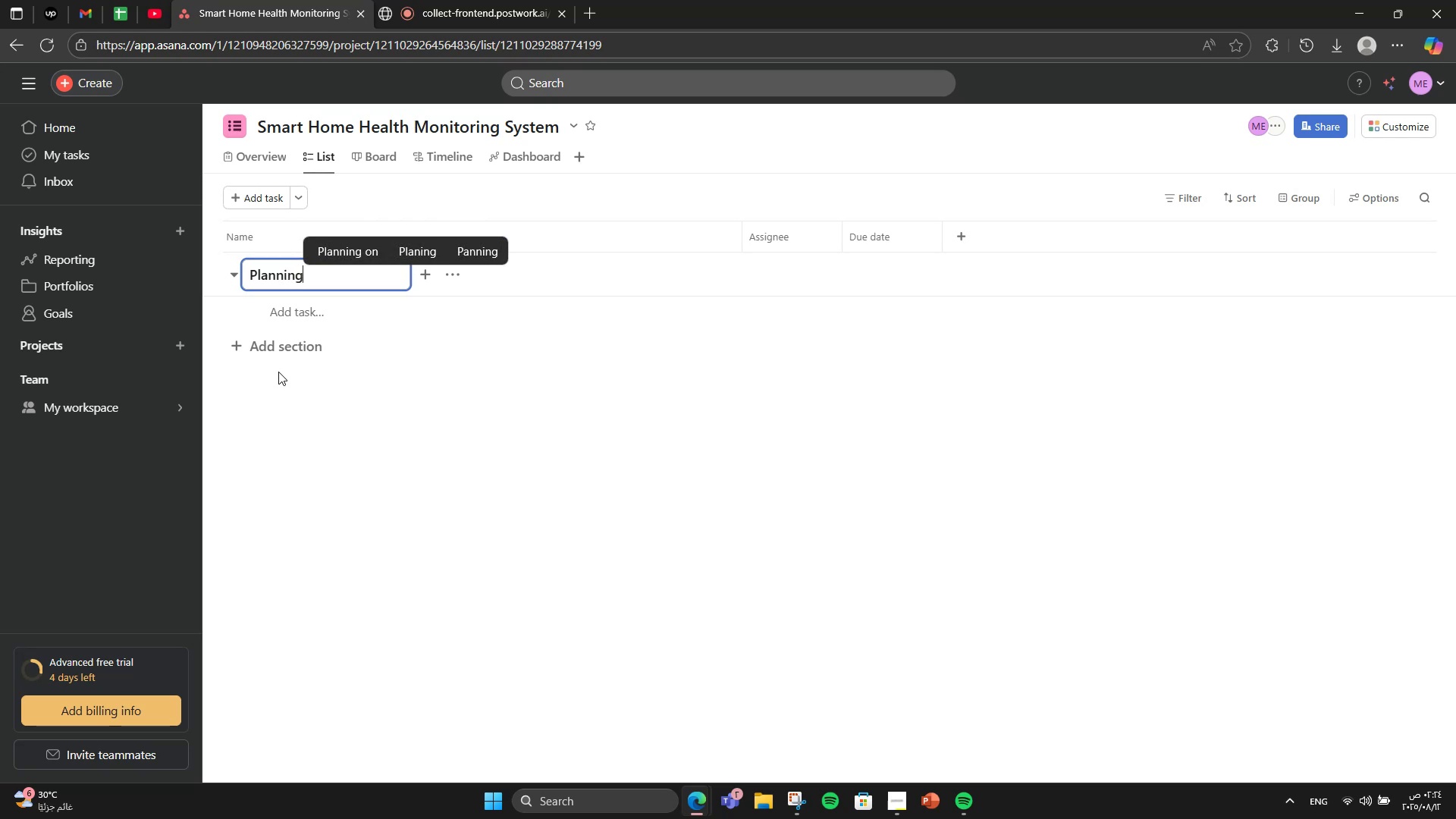 
left_click([283, 317])
 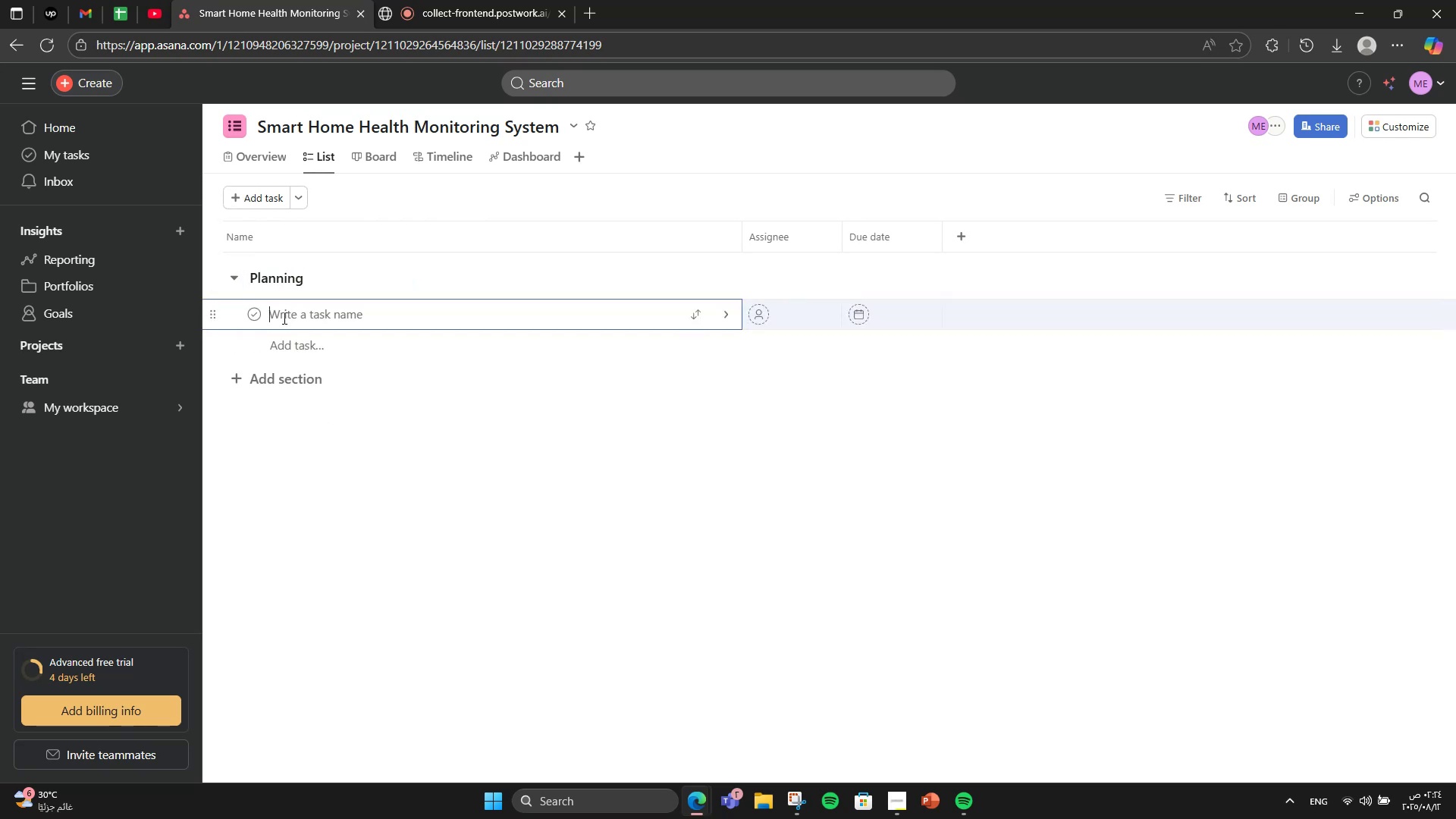 
type(Define )
 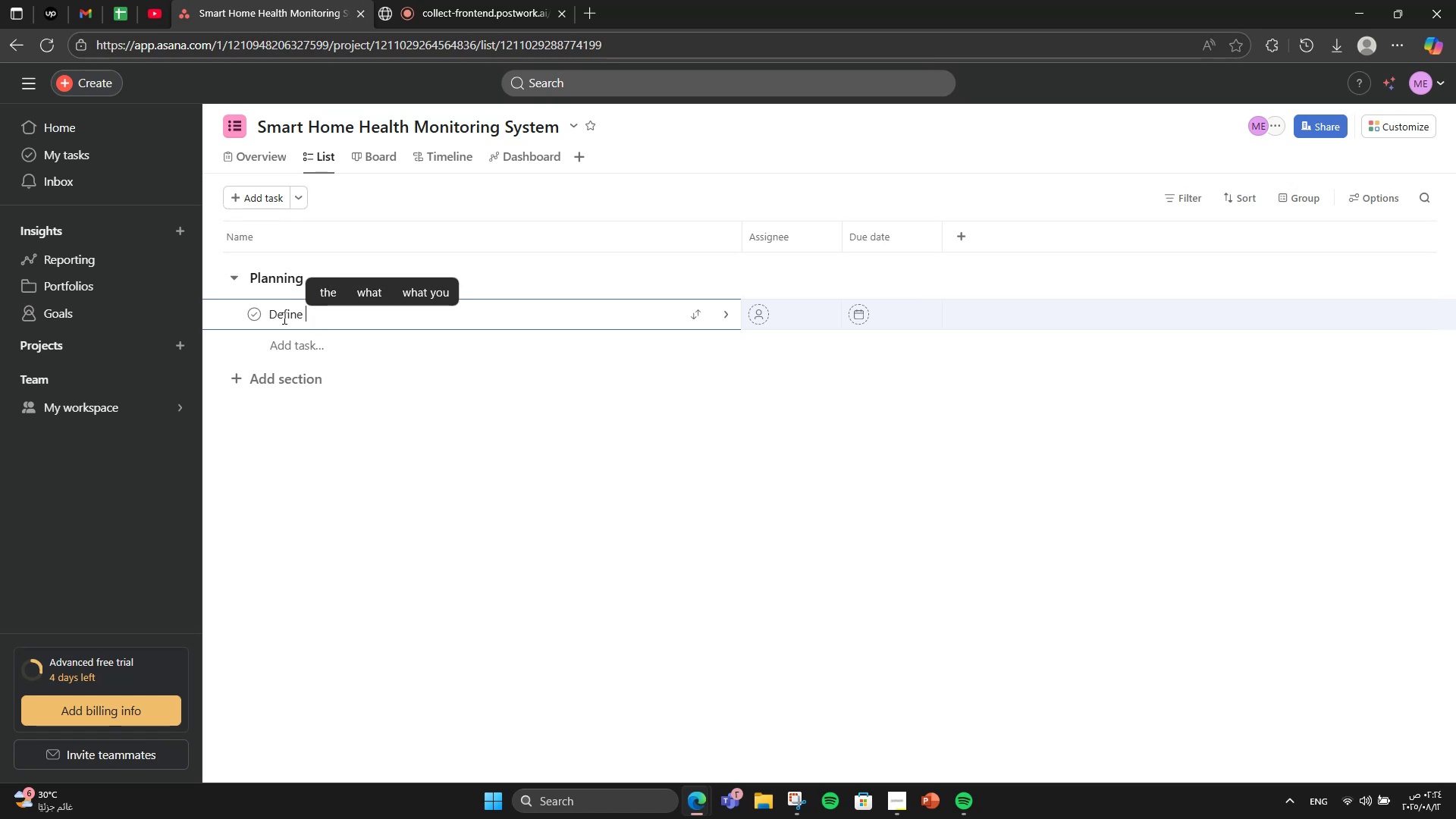 
type(product vision & scope)
 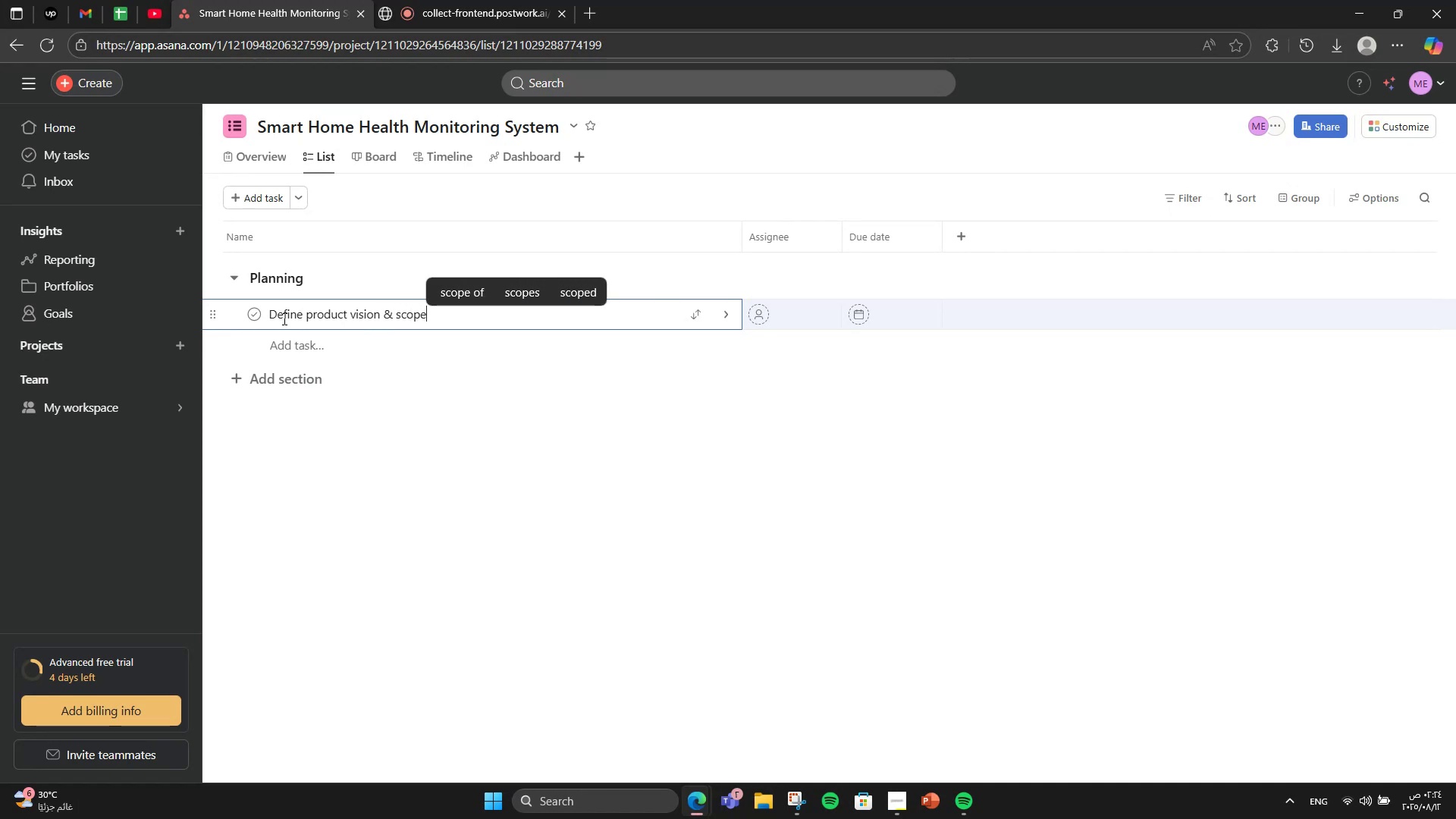 
 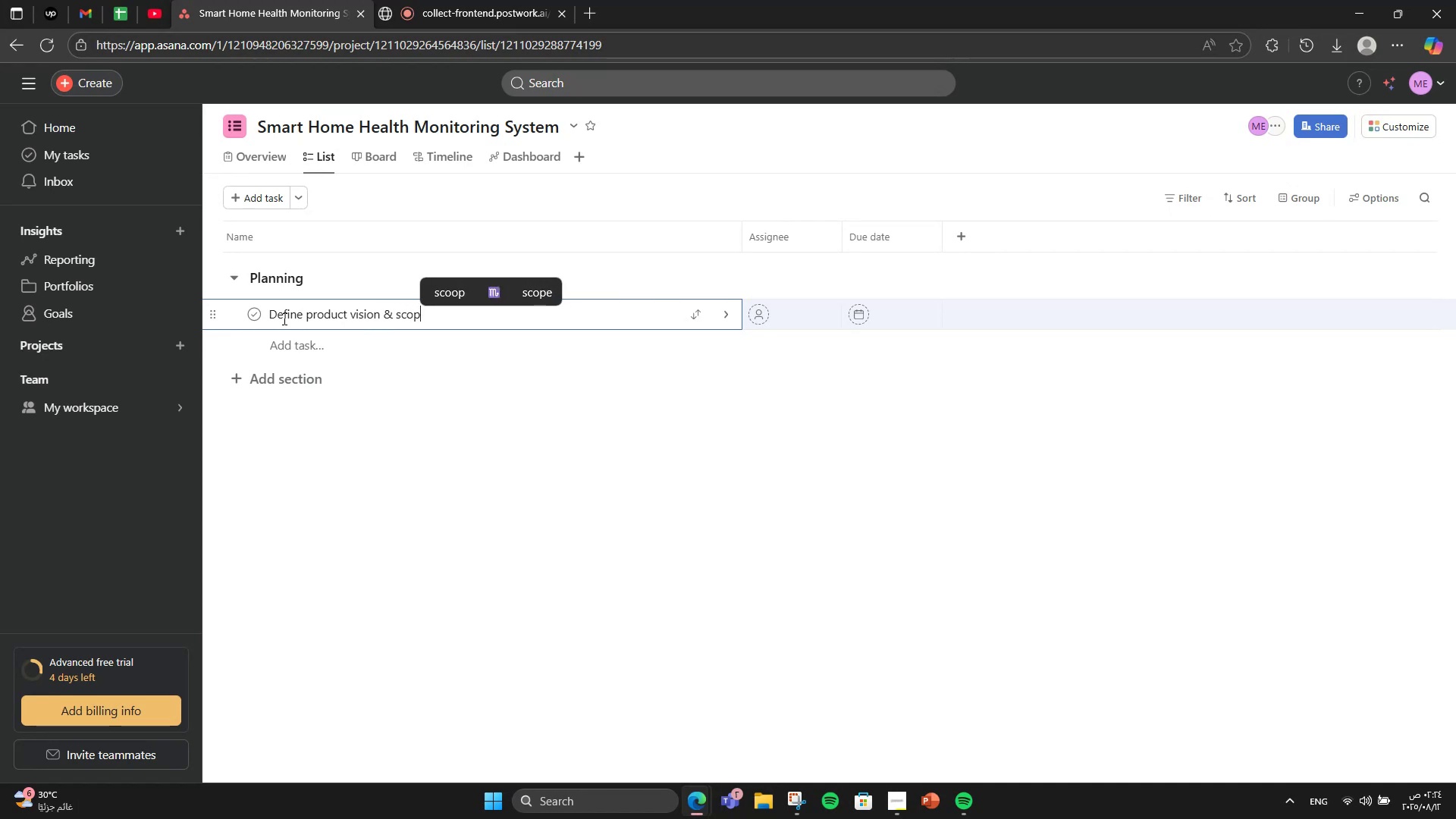 
key(Enter)
 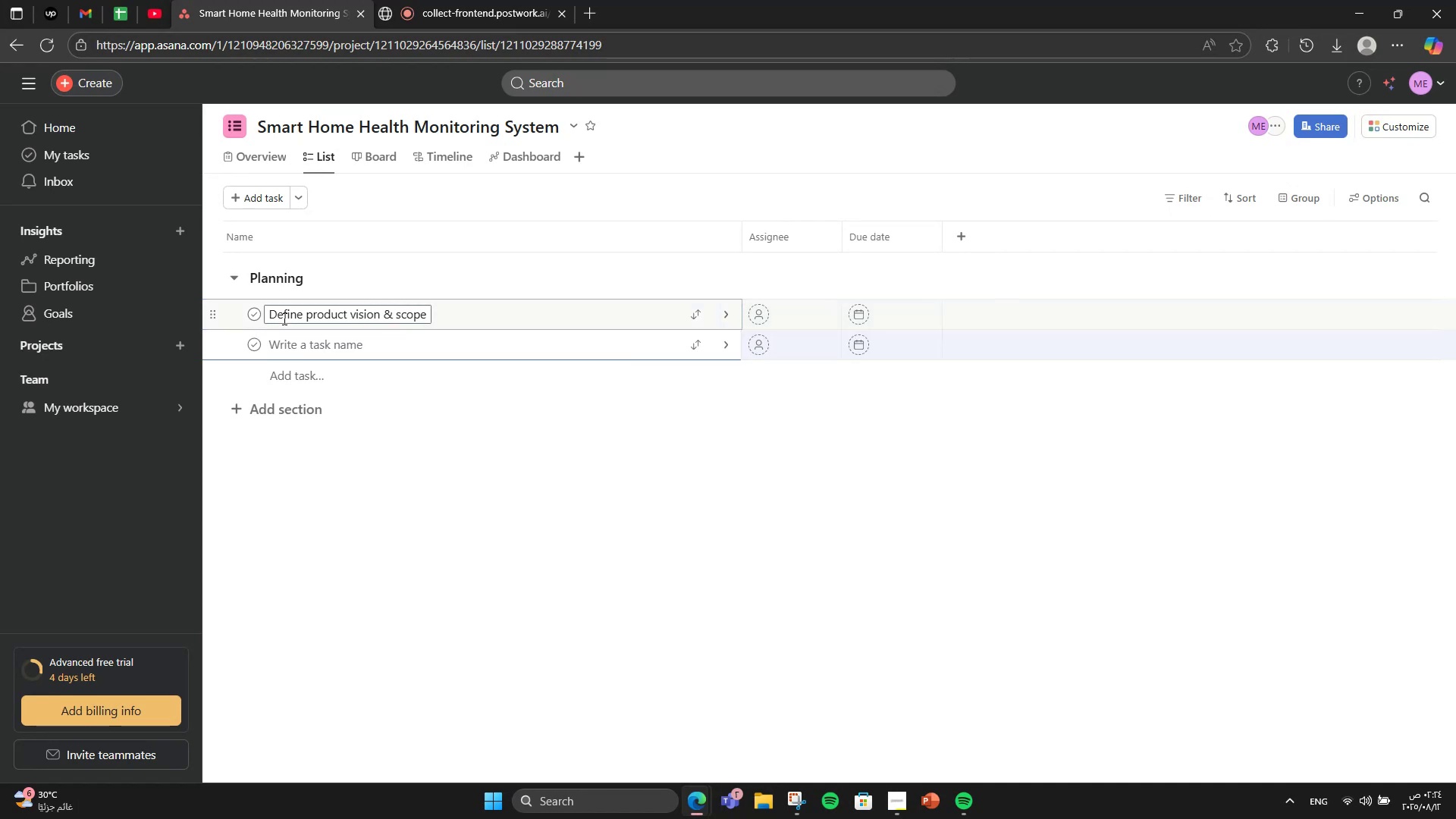 
type(Research IoT & )
 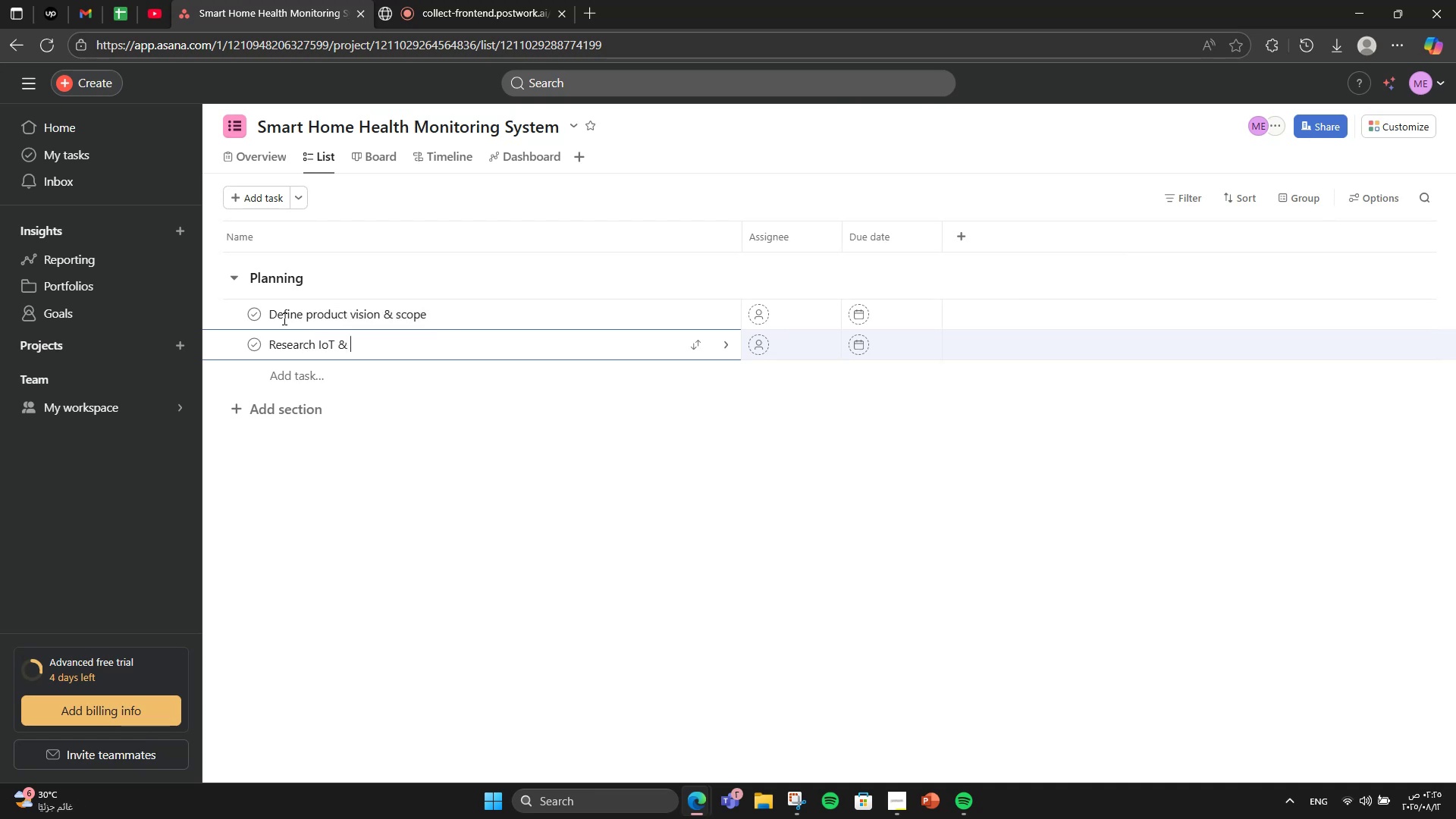 
type(wearable device integration)
 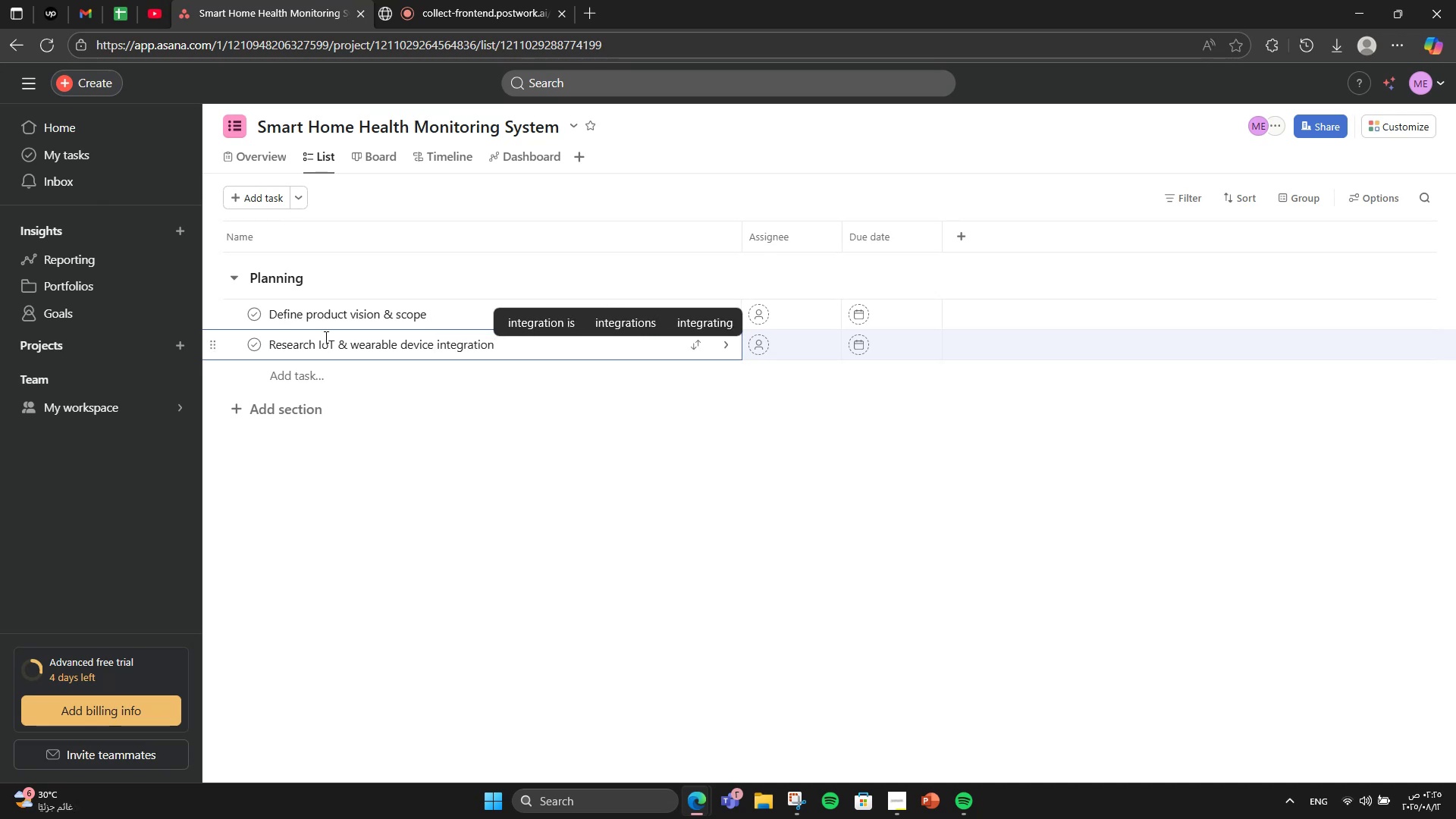 
key(Enter)
 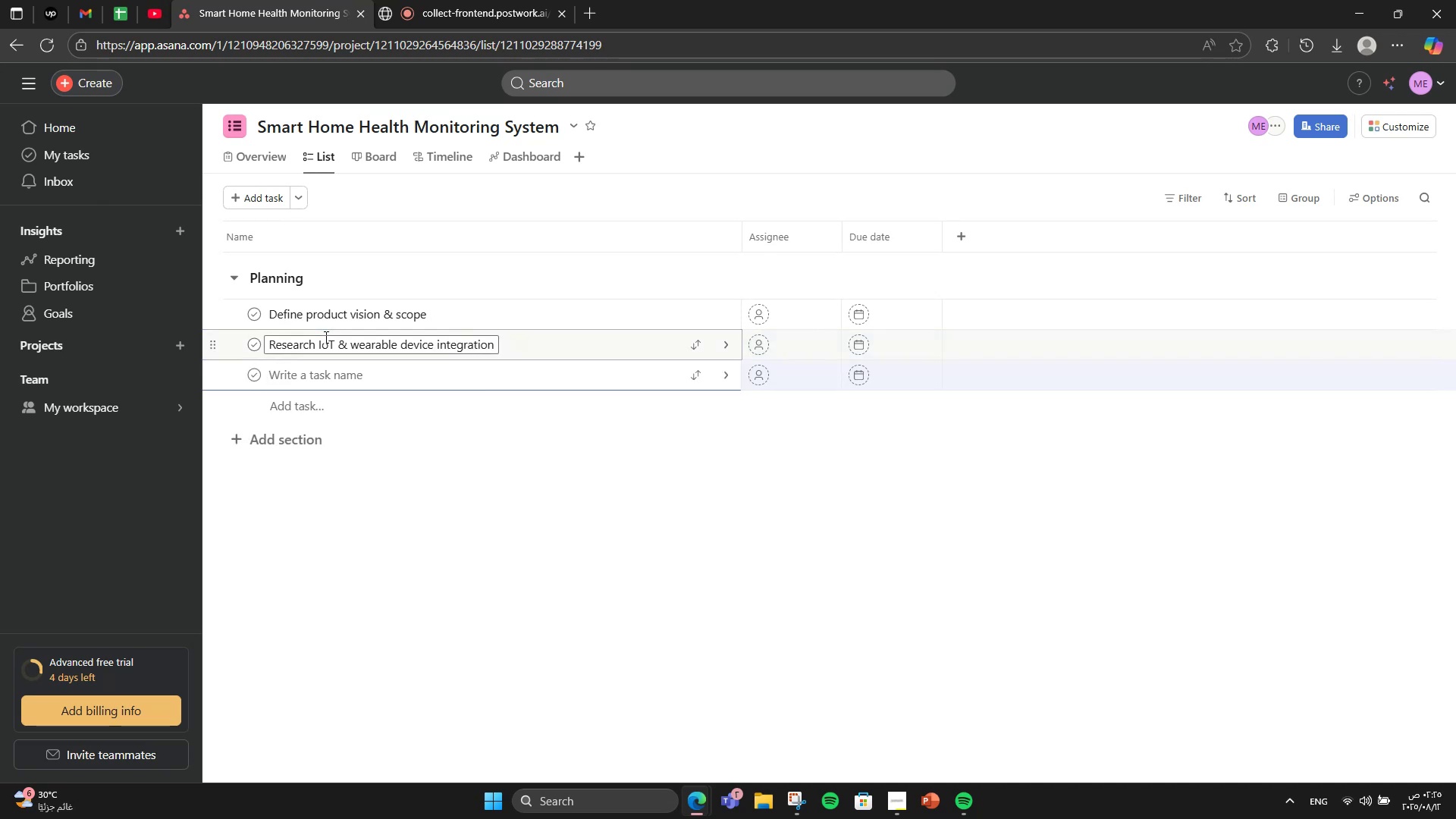 
type(Defing )
key(Backspace)
key(Backspace)
type(e compliance requirements)
 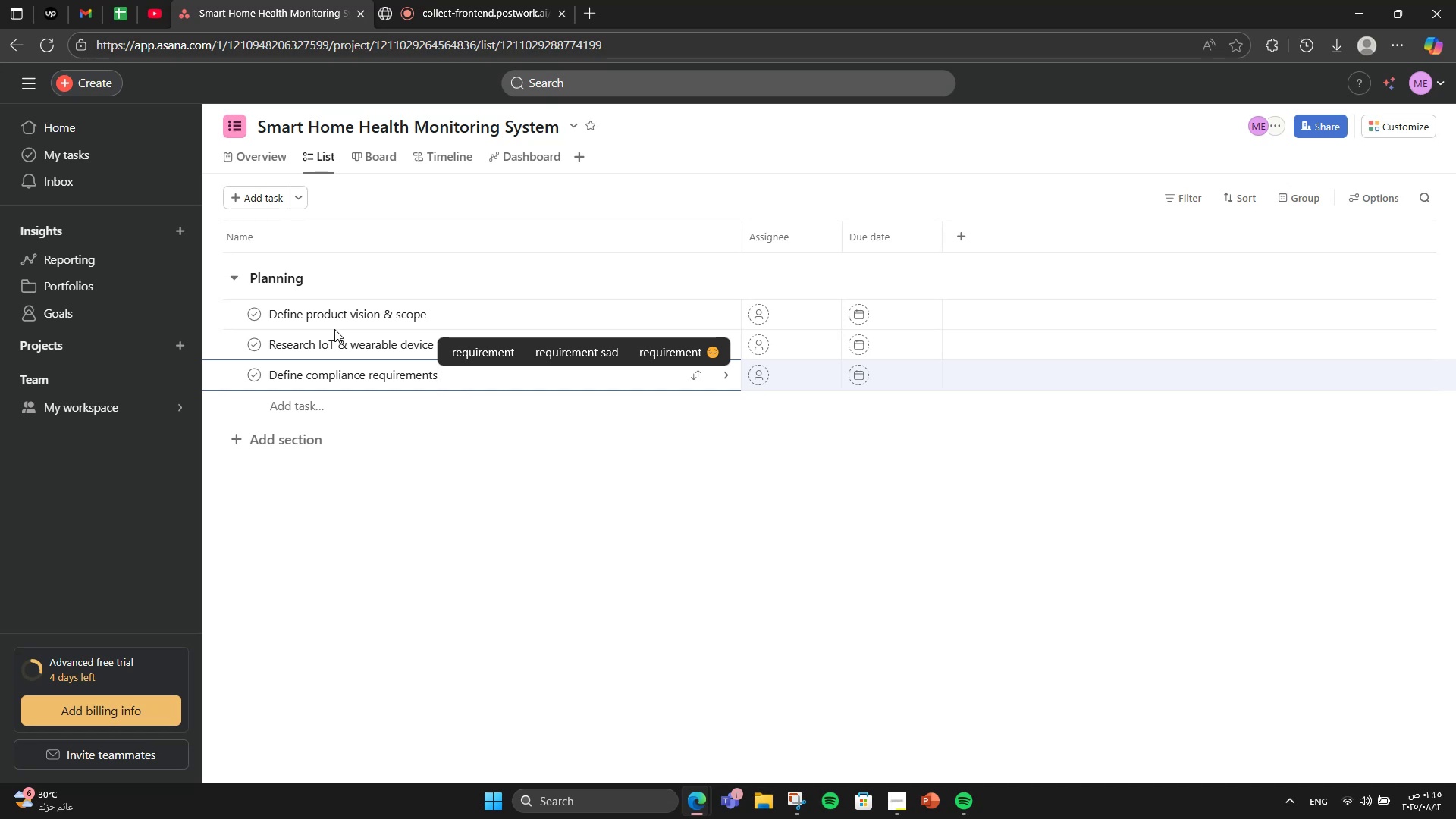 
wait(19.09)
 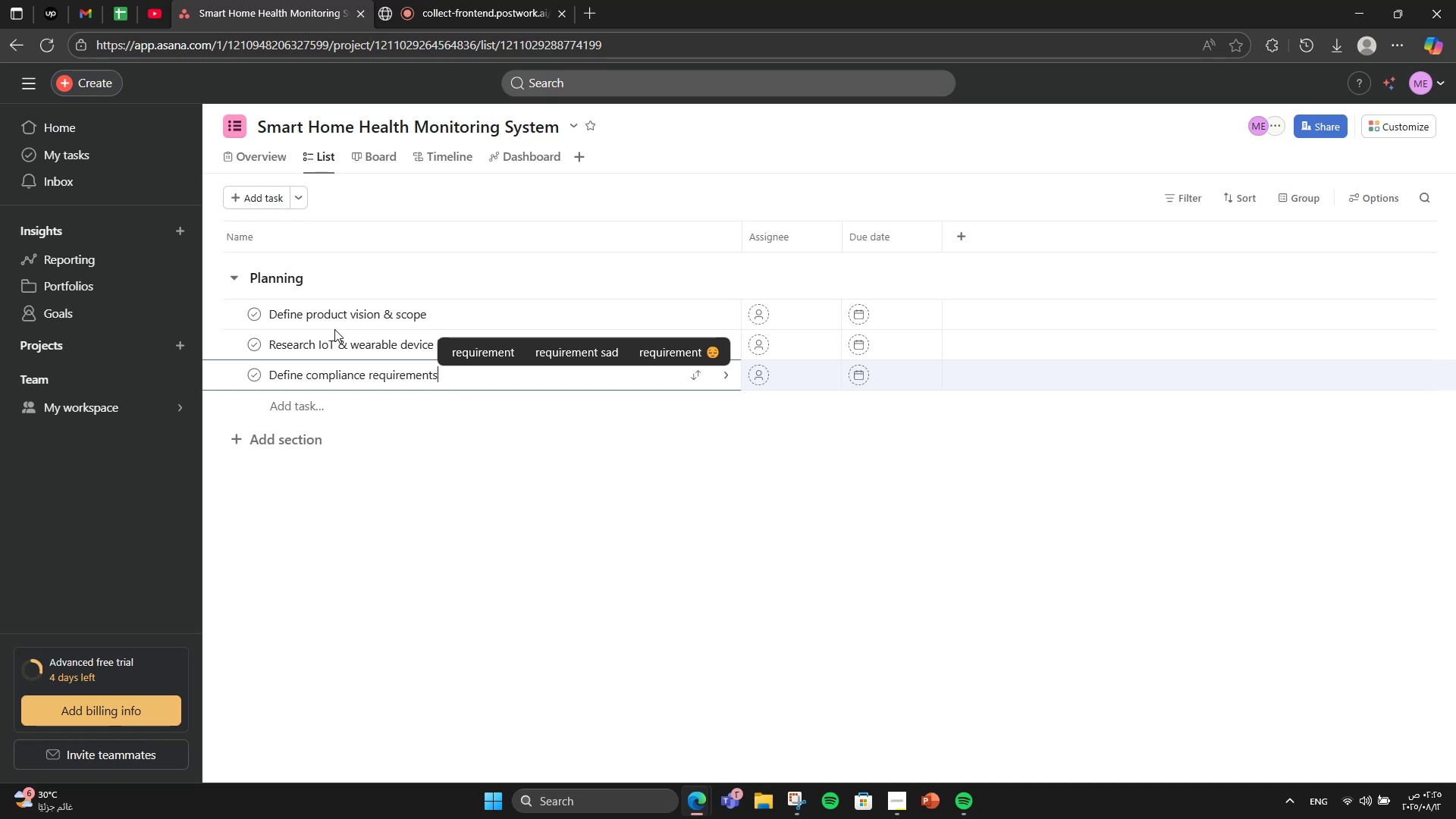 
left_click([267, 440])
 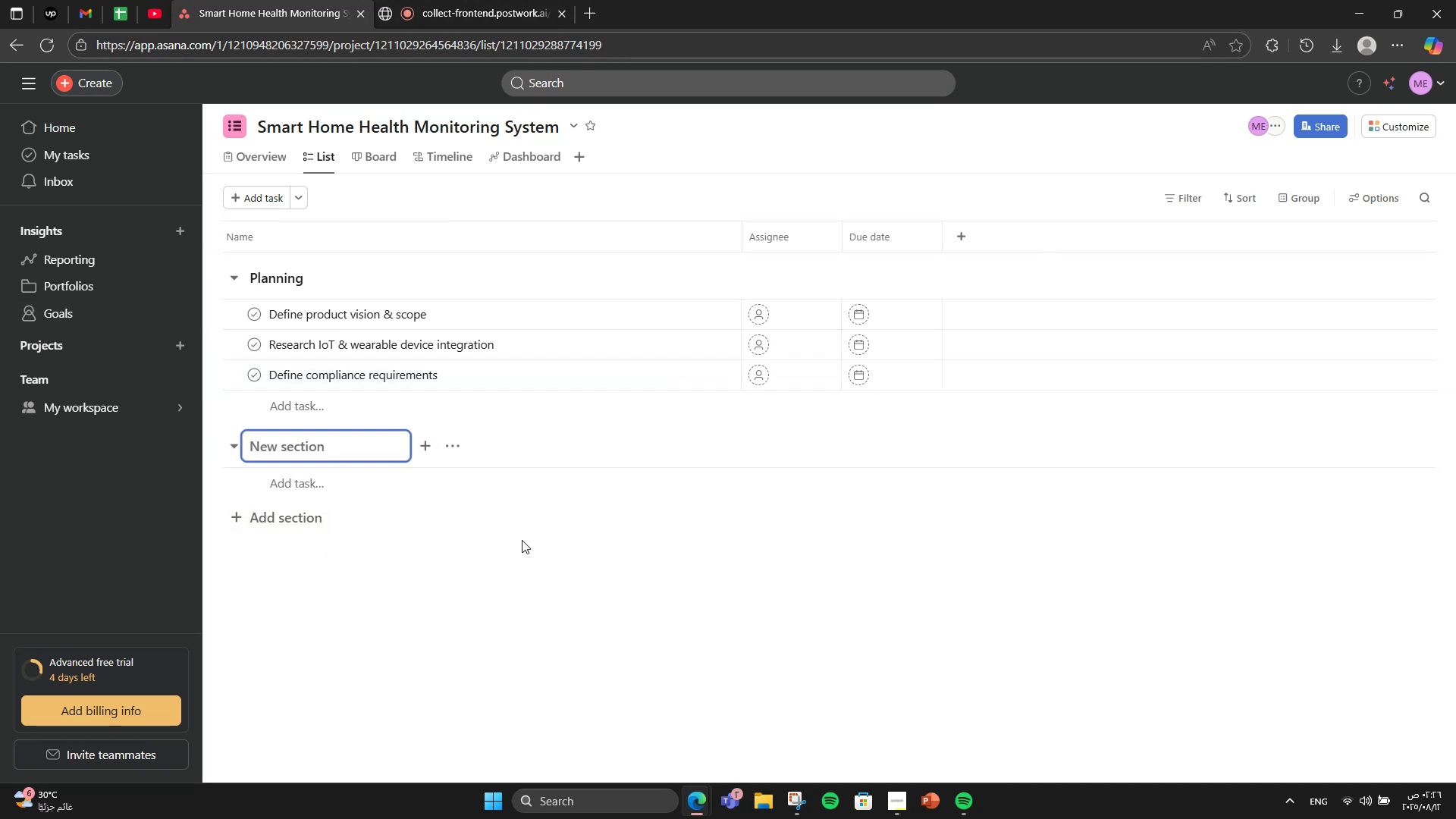 
left_click([586, 322])
 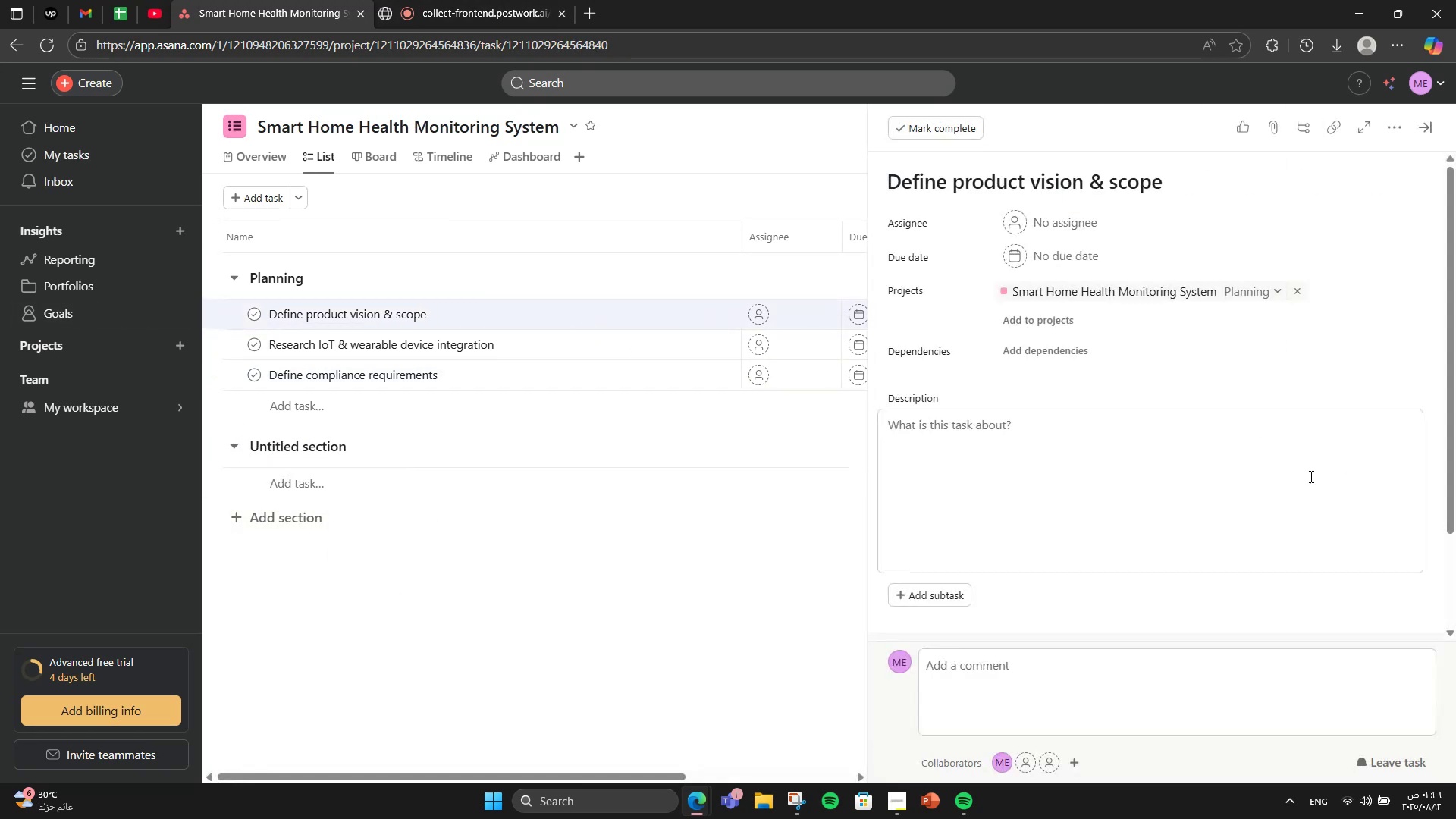 
left_click([1175, 526])
 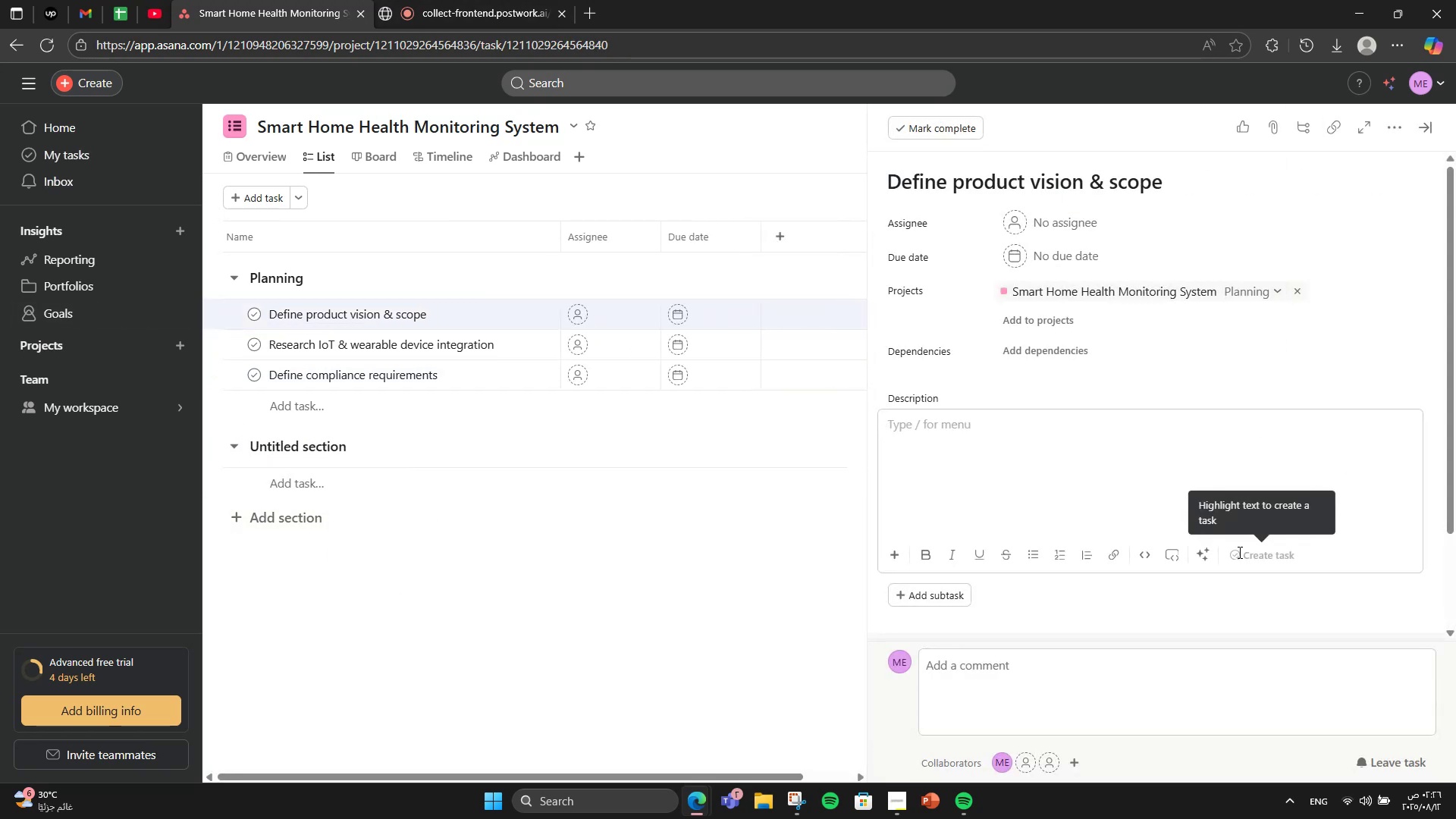 
type(Document[VolumeDown][VolumeDown][VolumeDown][VolumeDown] )
 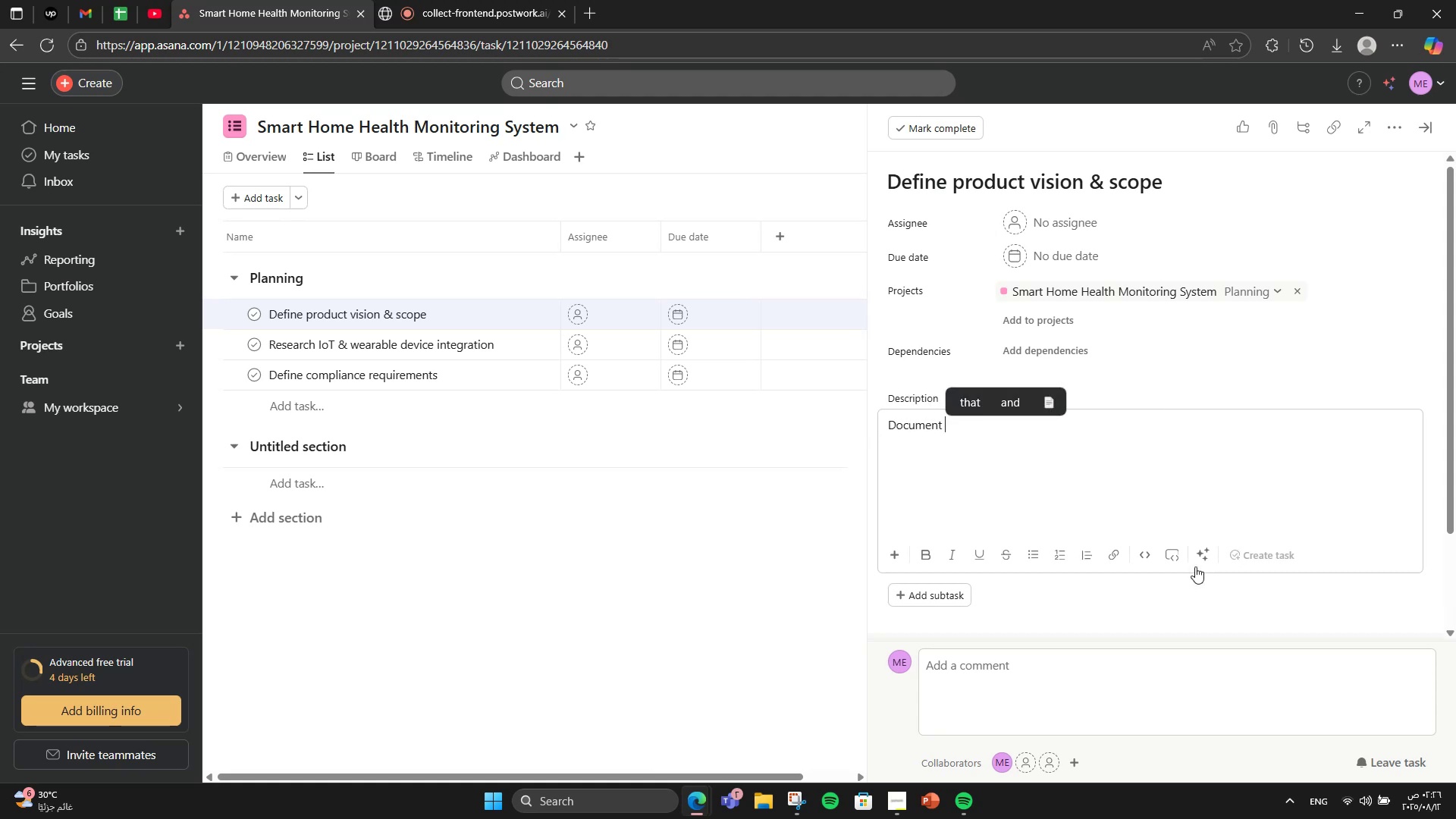 
left_click([1129, 520])
 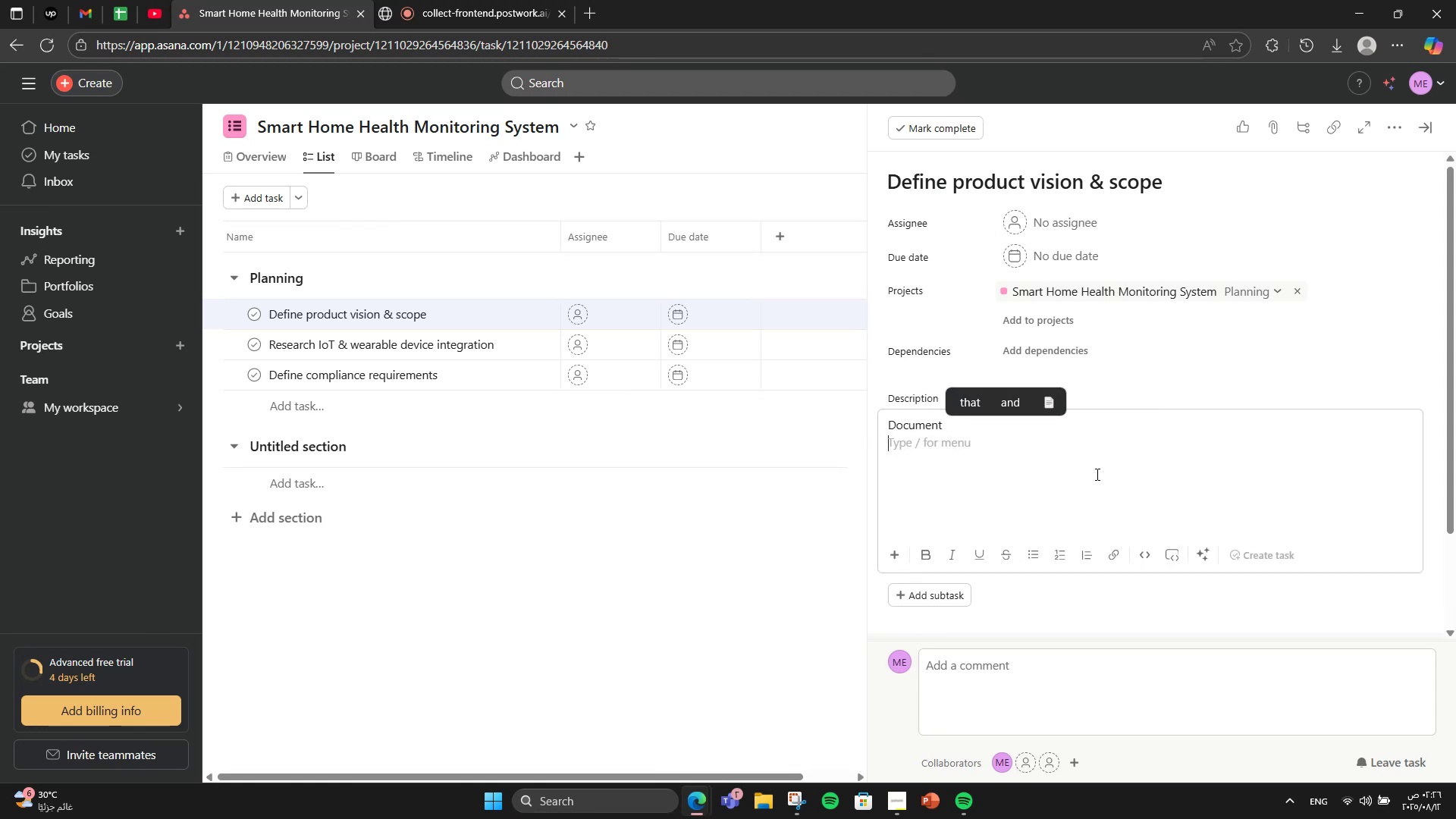 
left_click([1080, 444])
 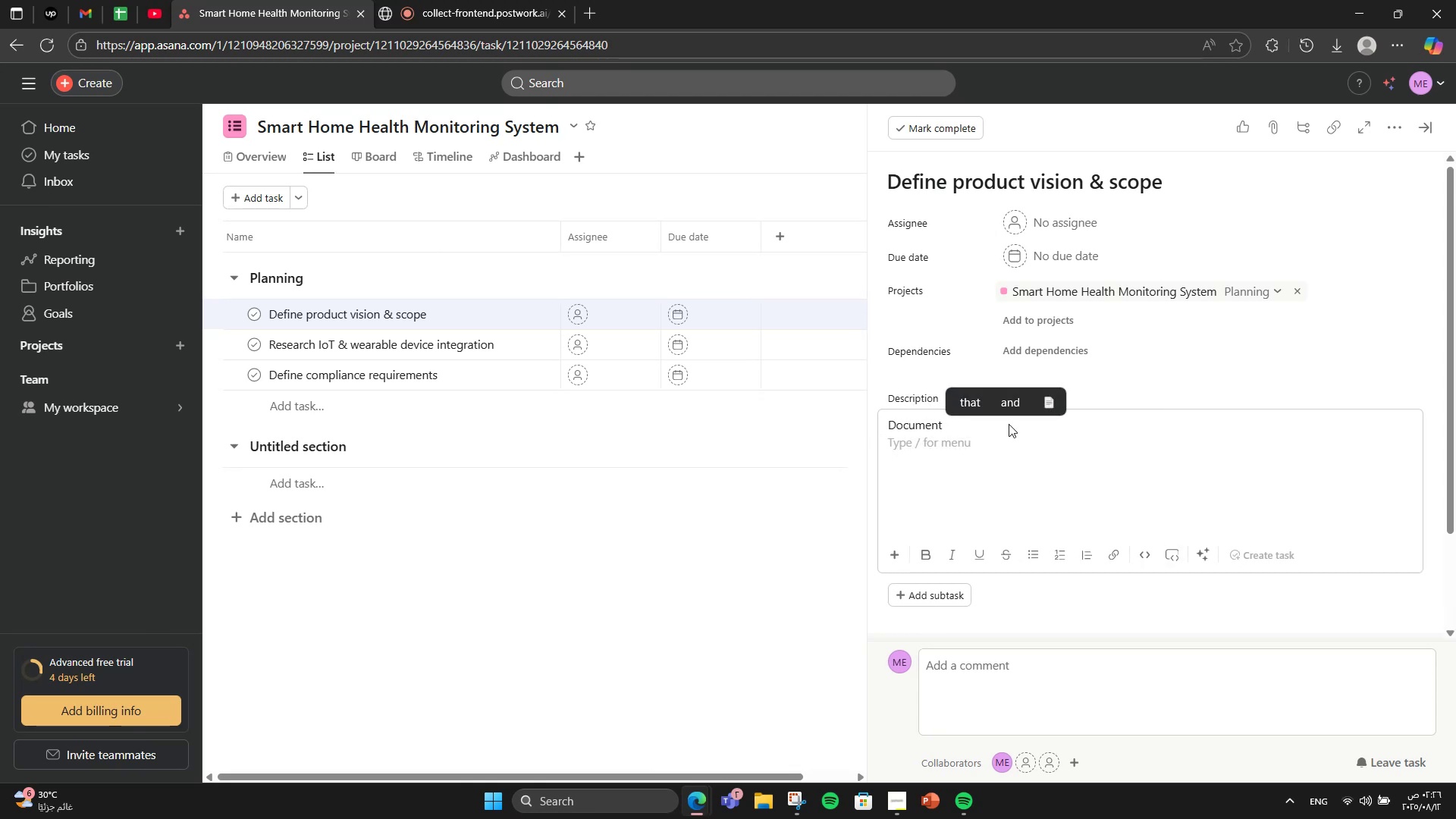 
left_click([1007, 424])
 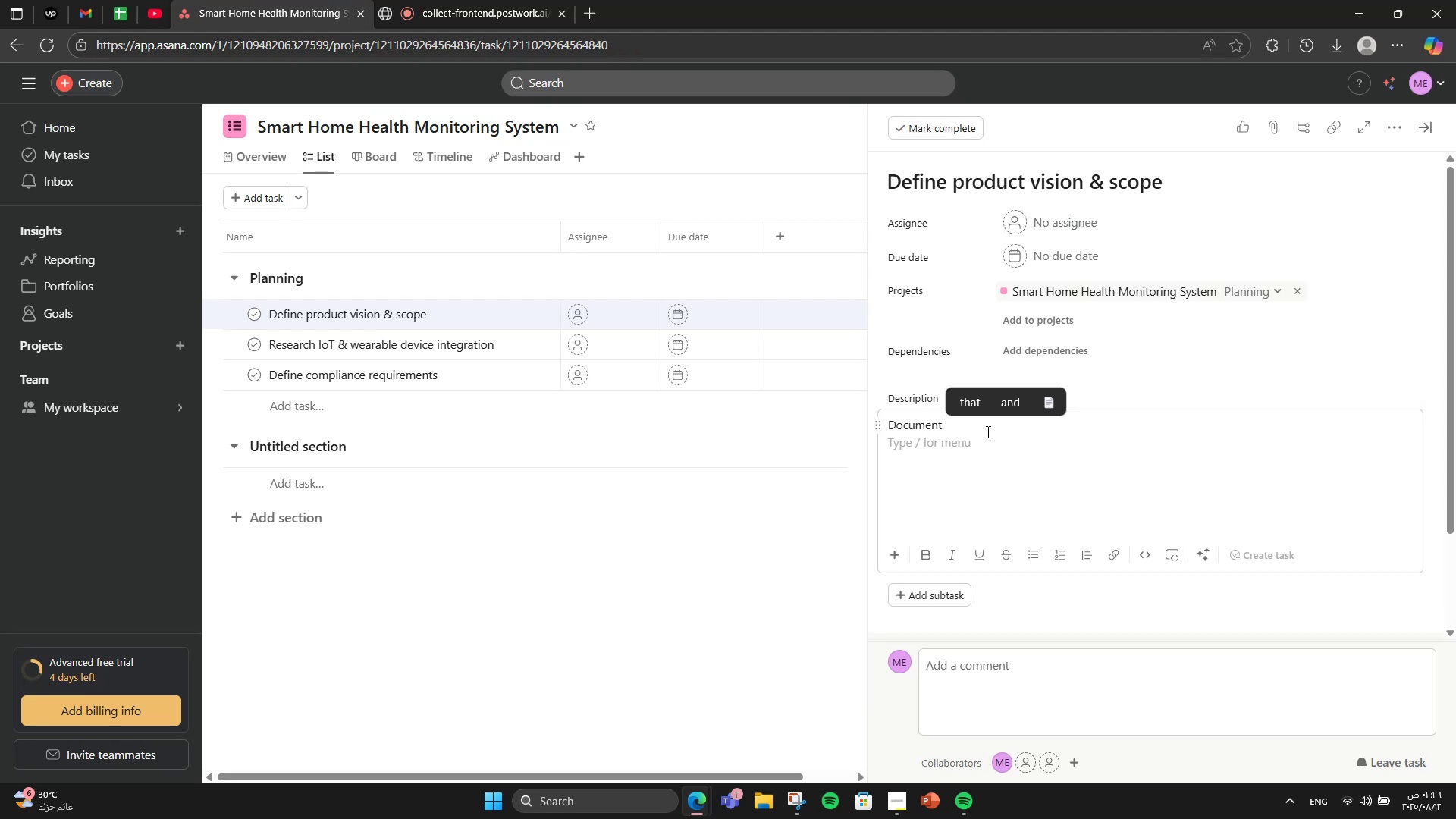 
key(Backspace)
key(Backspace)
type( system features )
key(Backspace)
type(, use cases )
key(Backspace)
type(, and target audience)
 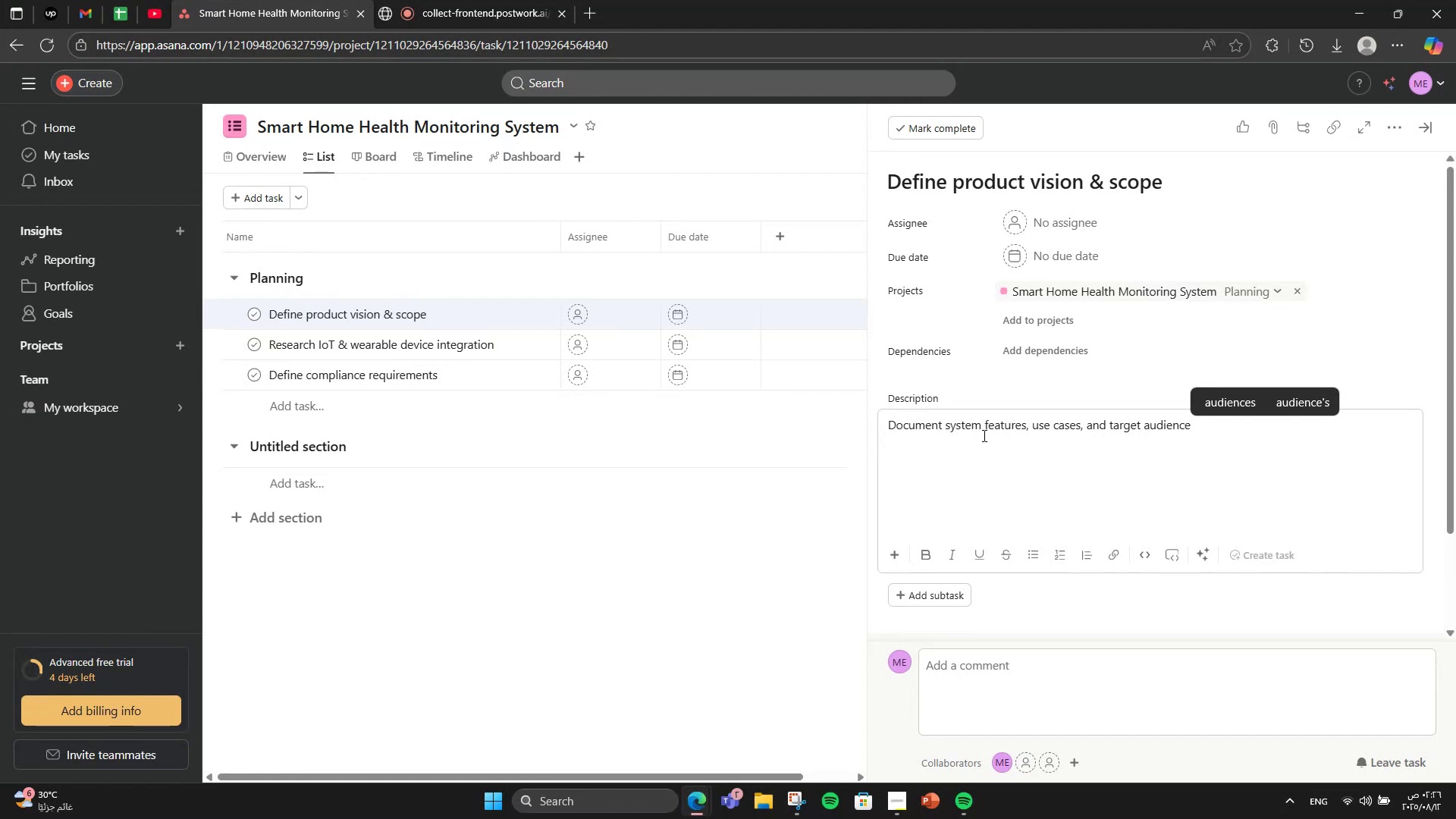 
wait(12.31)
 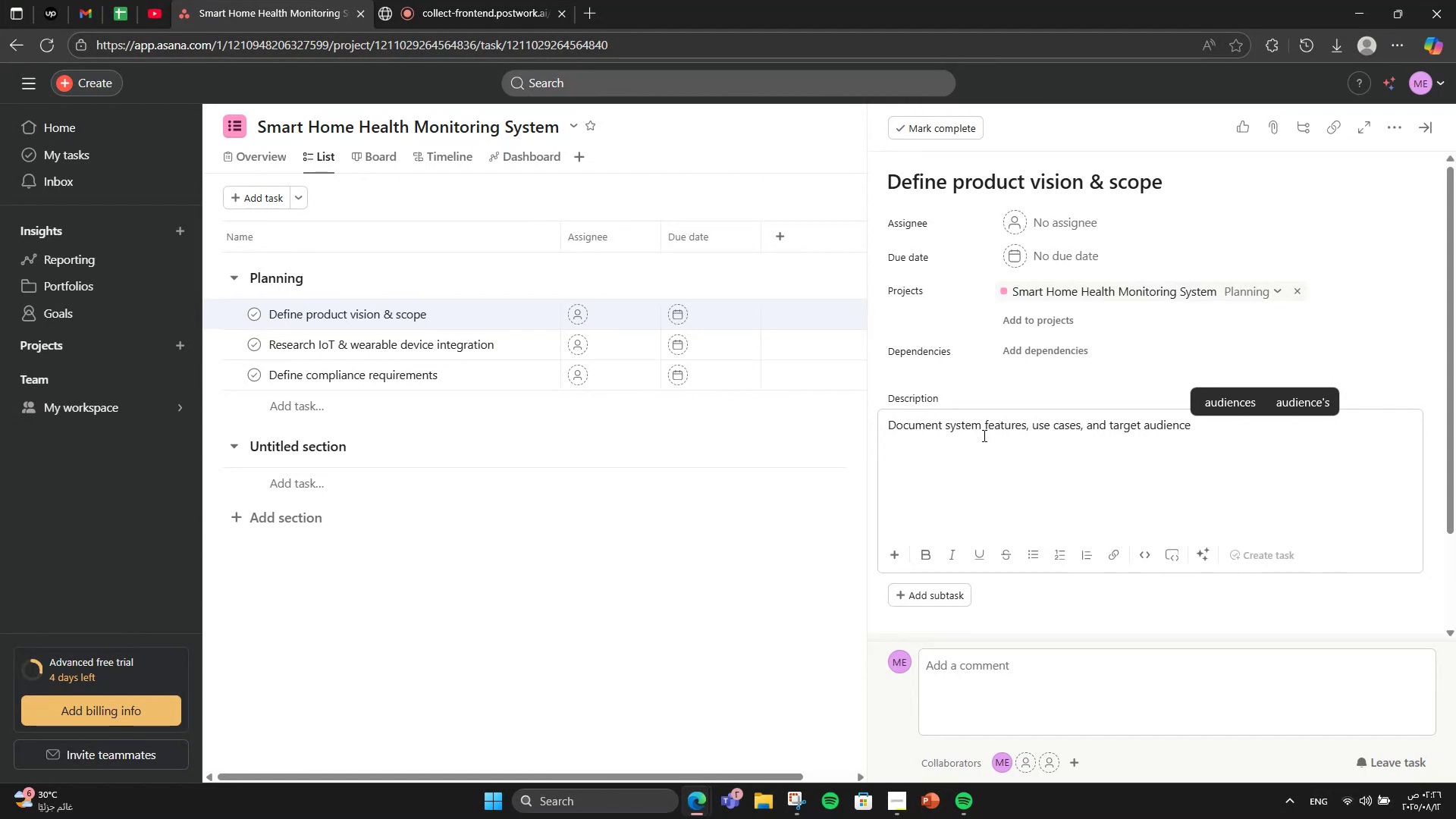 
left_click([1417, 136])
 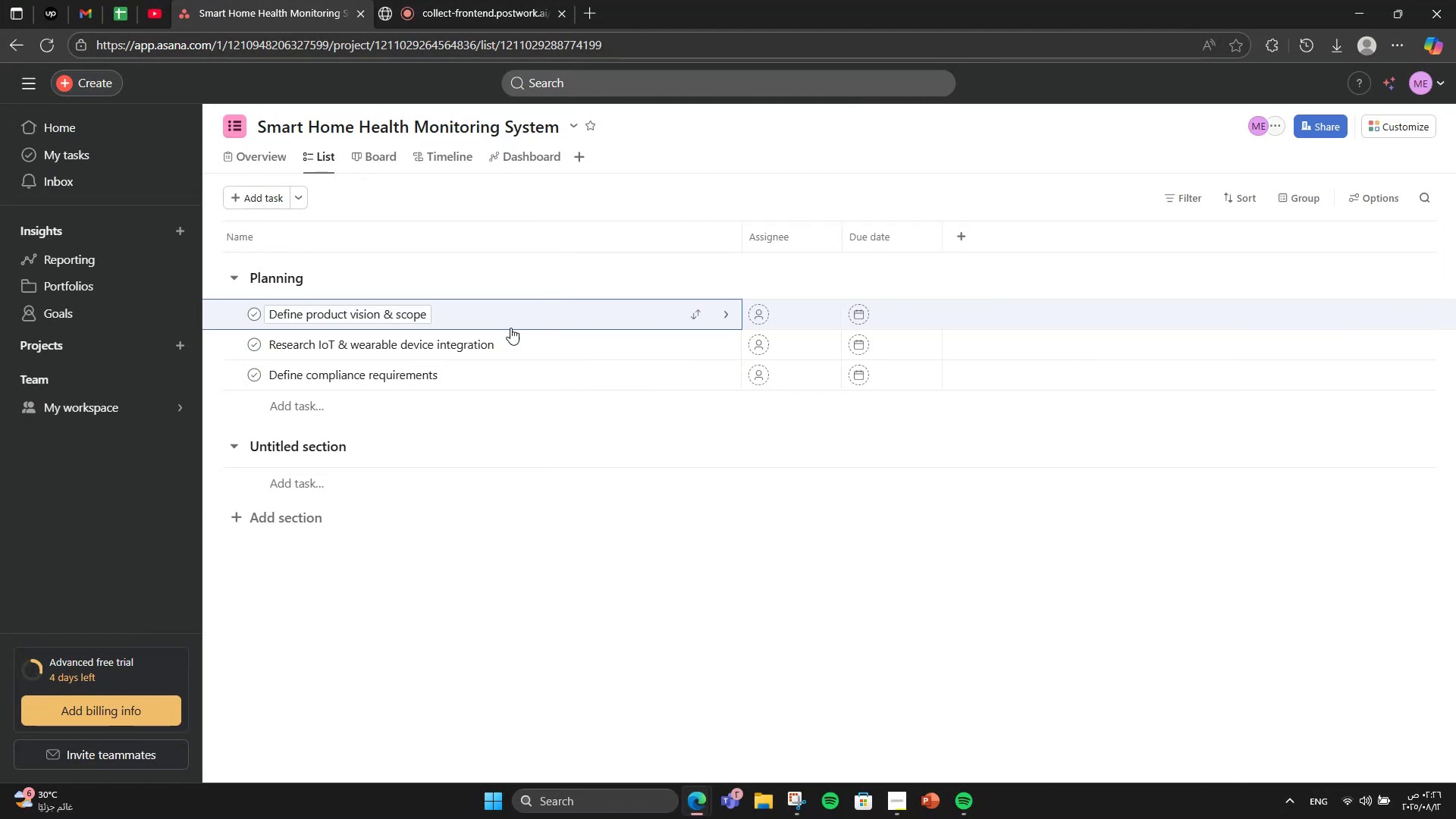 
left_click([627, 342])
 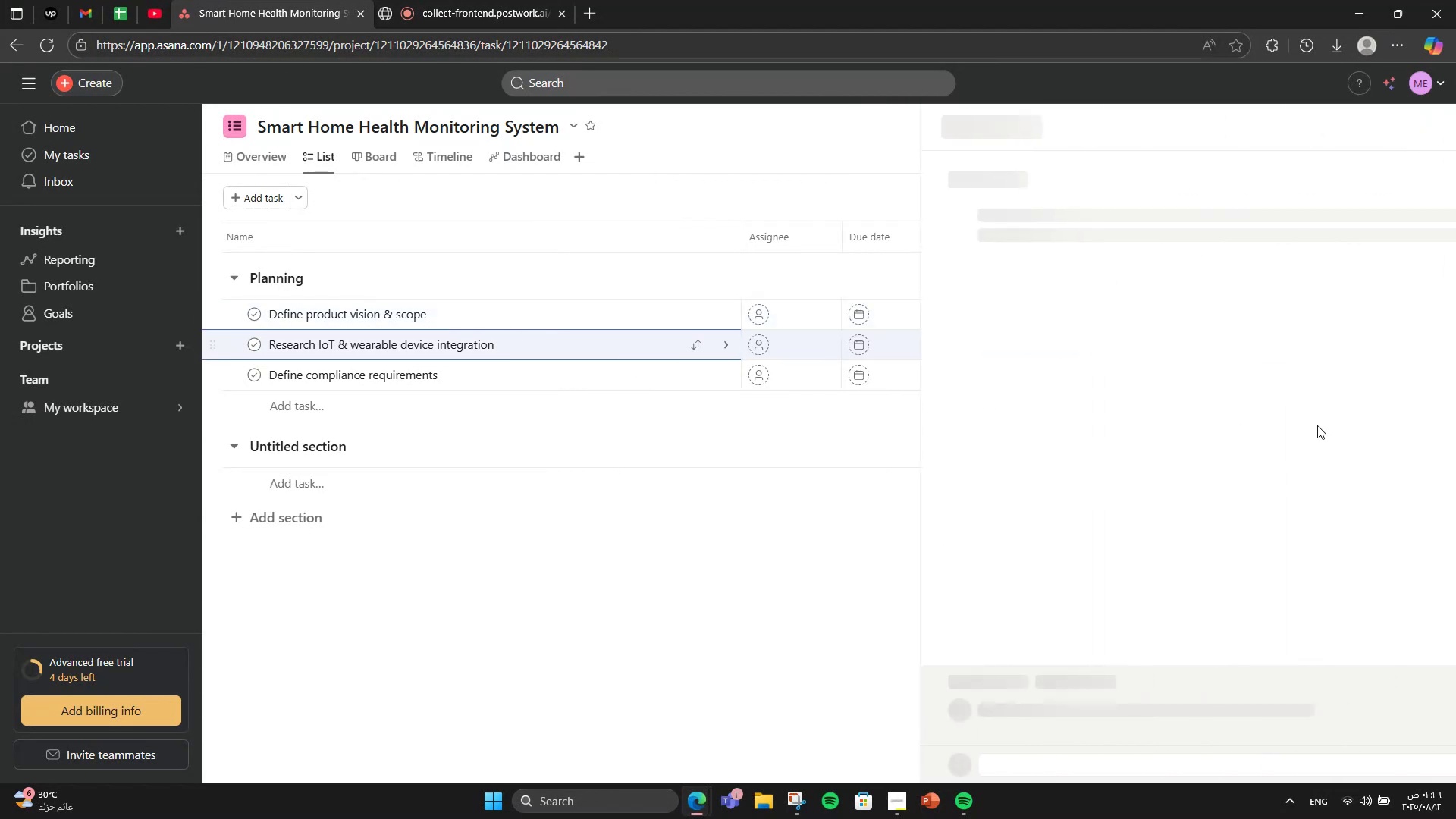 
scroll: coordinate [1321, 425], scroll_direction: down, amount: 1.0
 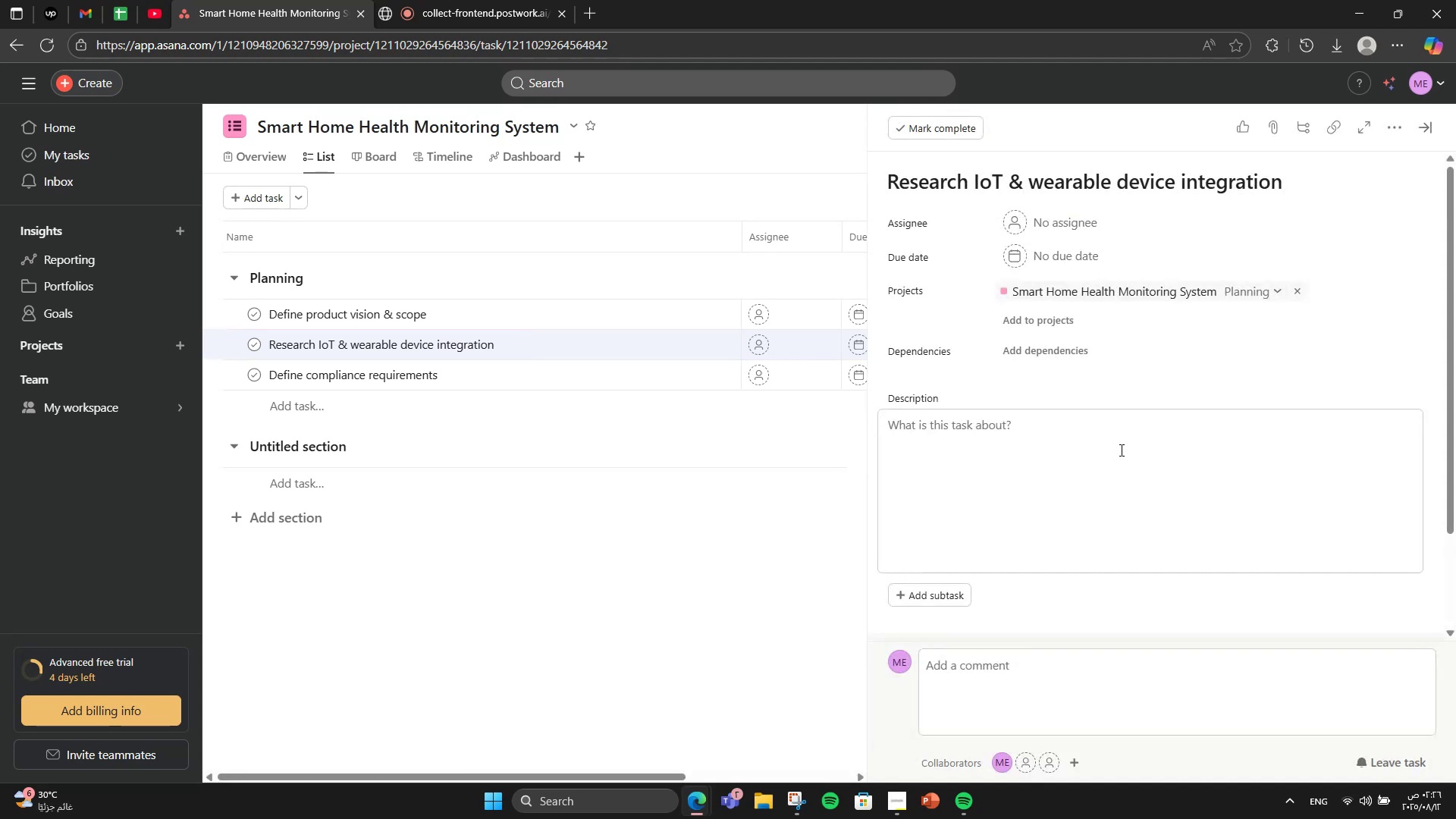 
left_click([1120, 450])
 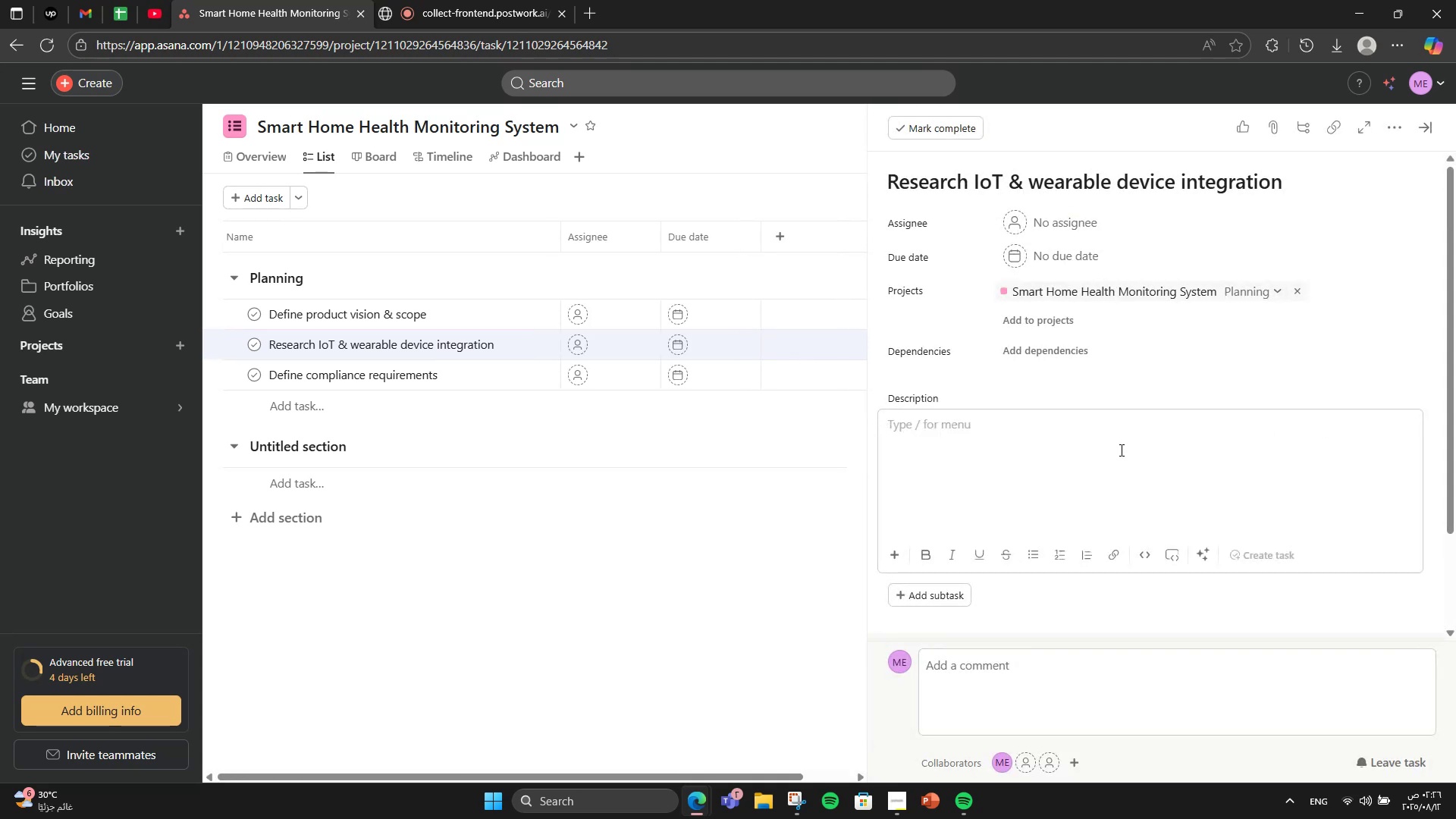 
type(Identify devices to support and assess API requid)
key(Backspace)
type(re0)
key(Backspace)
type(ments,)
key(Backspace)
type(.)
 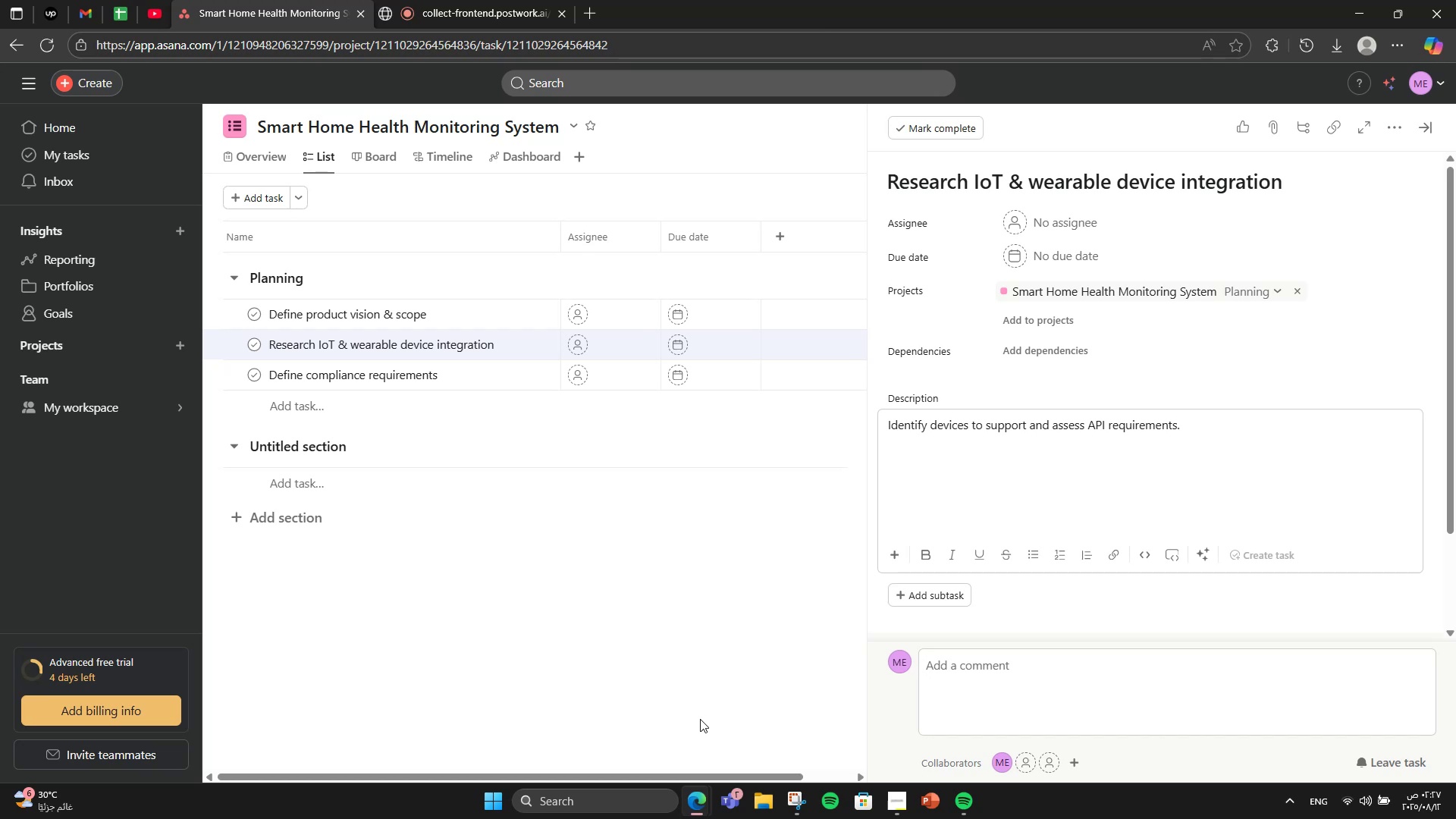 
wait(19.83)
 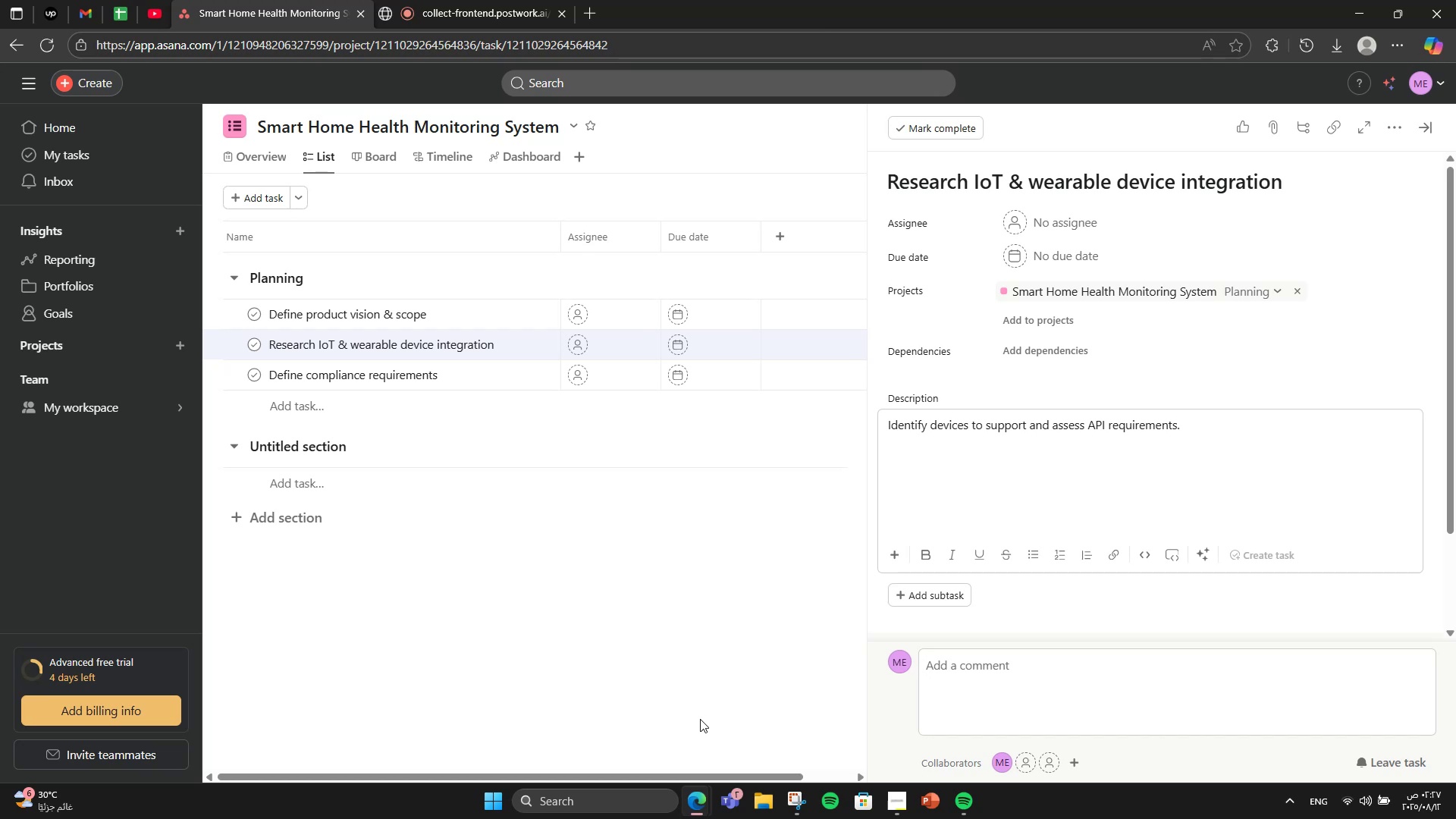 
left_click([447, 388])
 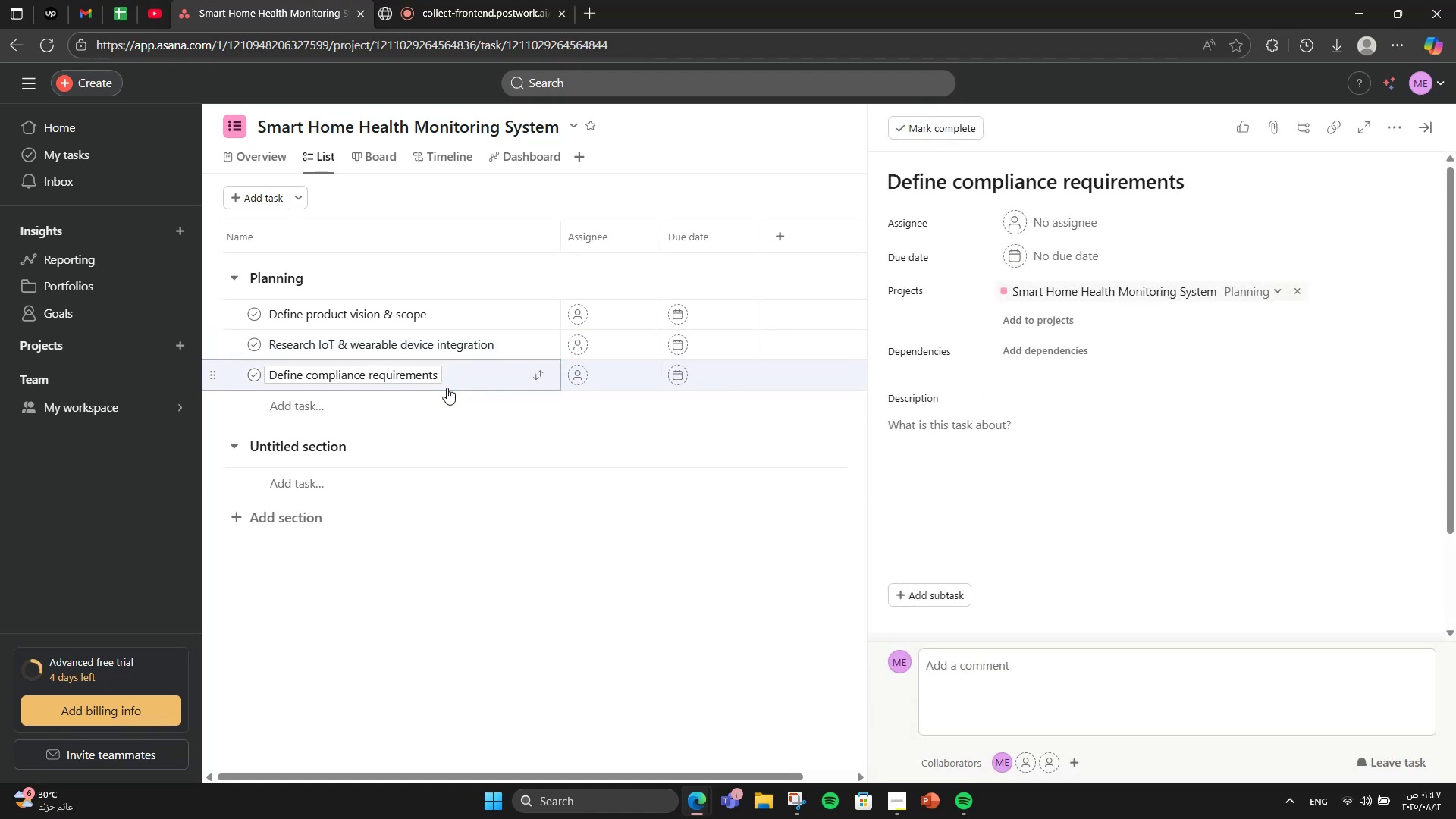 
left_click([1045, 514])
 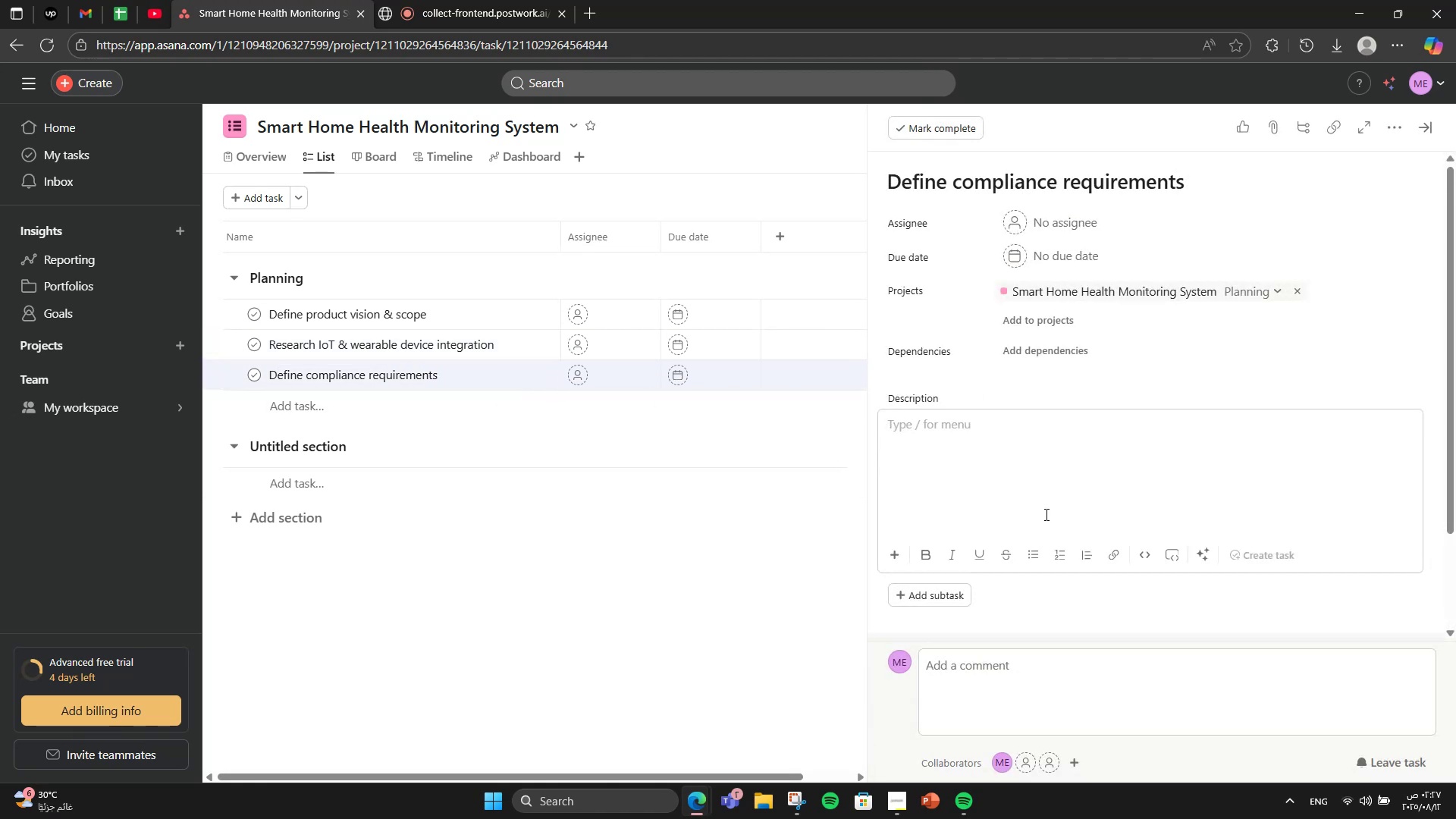 
type(Gather HIPAA/GDPR regulations and create checklist.)
 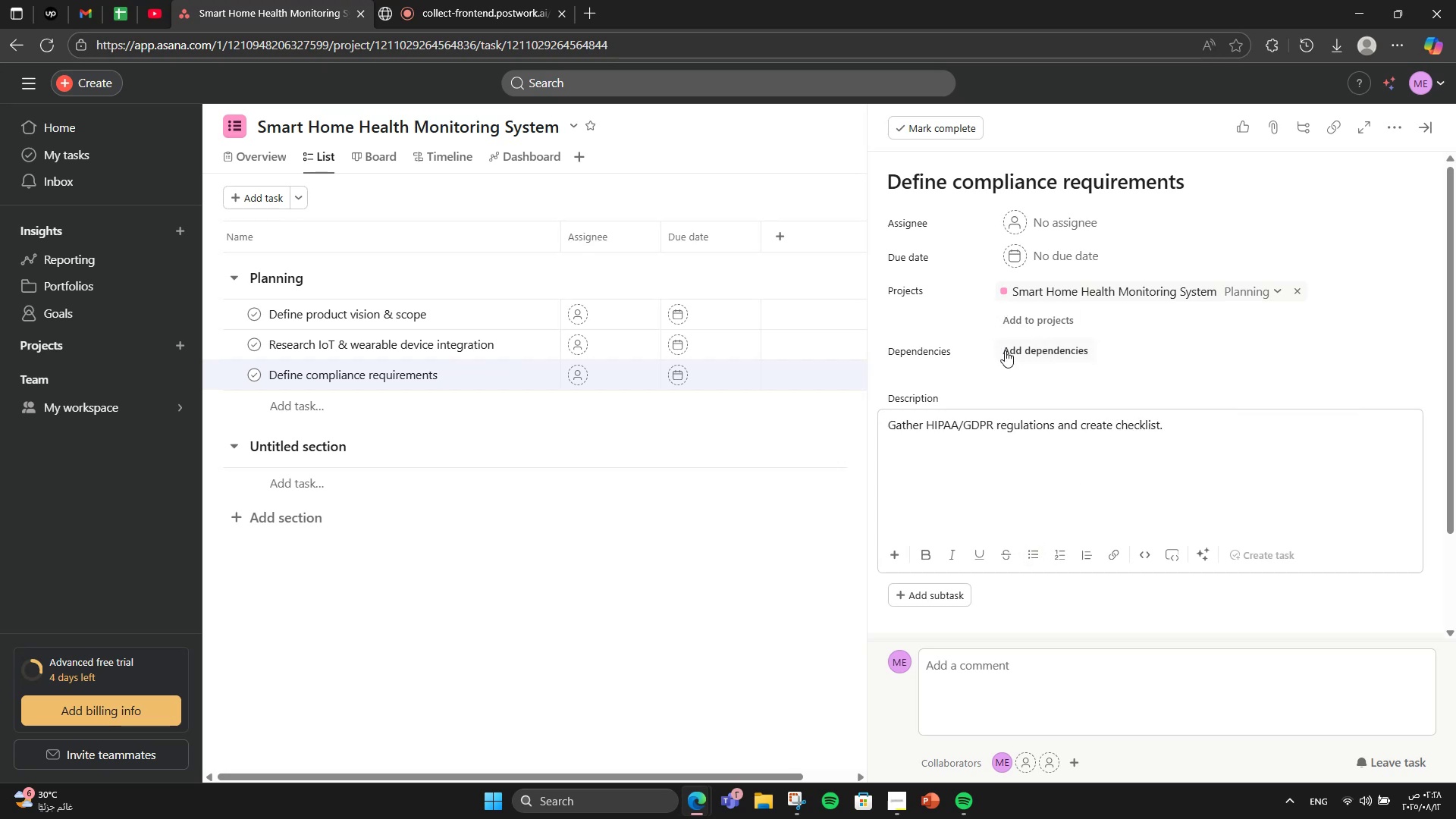 
left_click([1420, 138])
 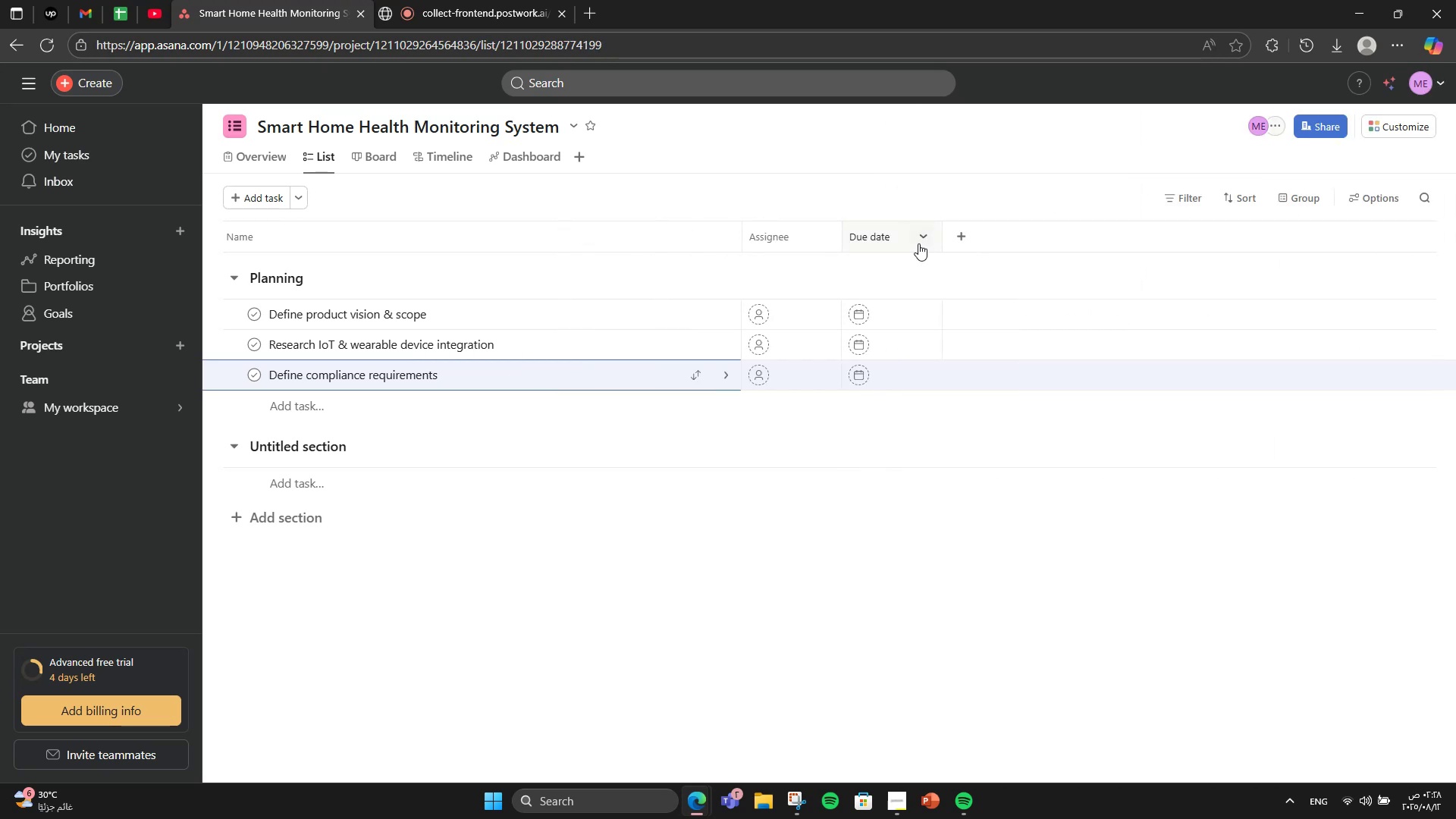 
left_click([951, 231])
 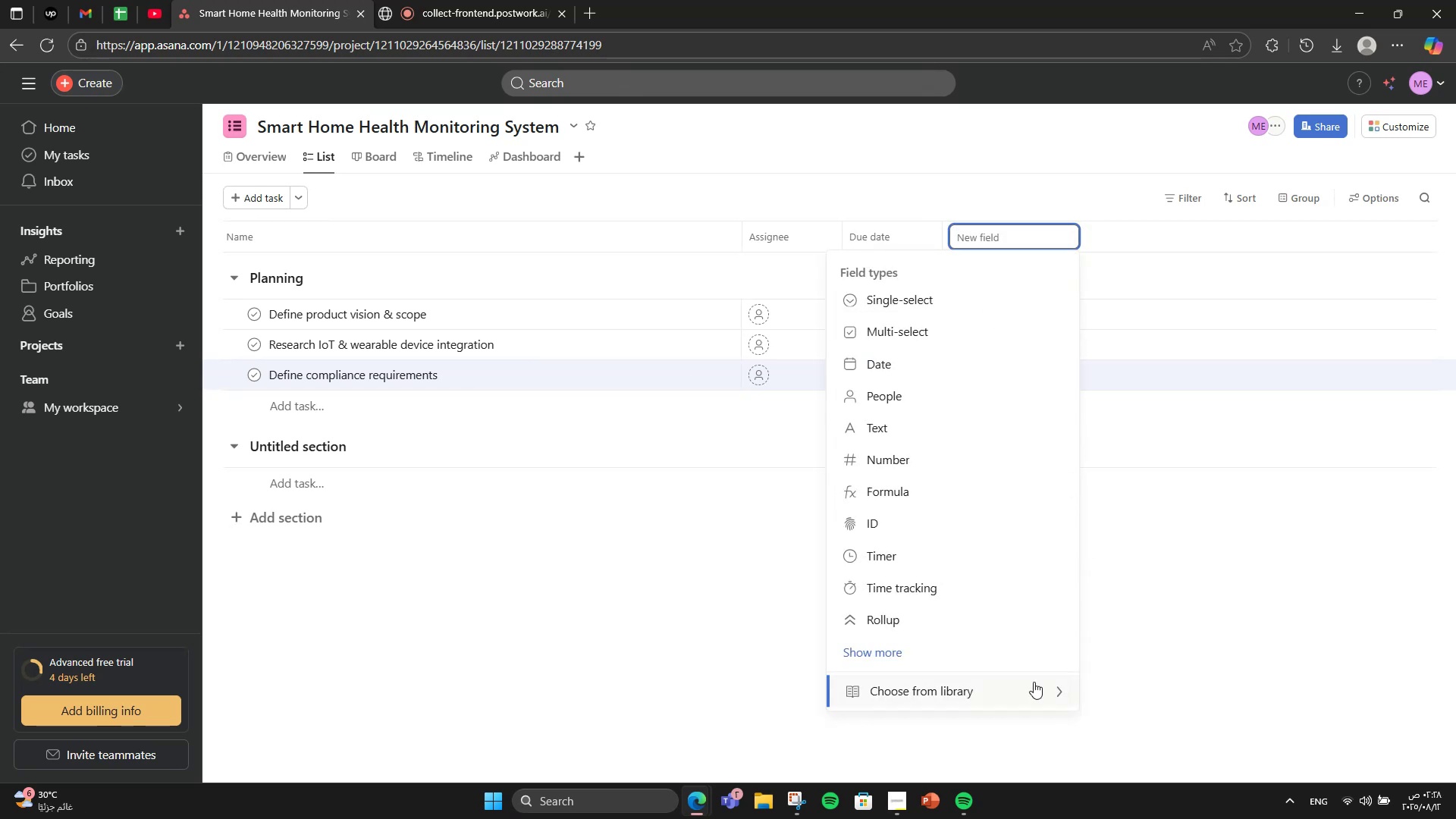 
left_click([978, 675])
 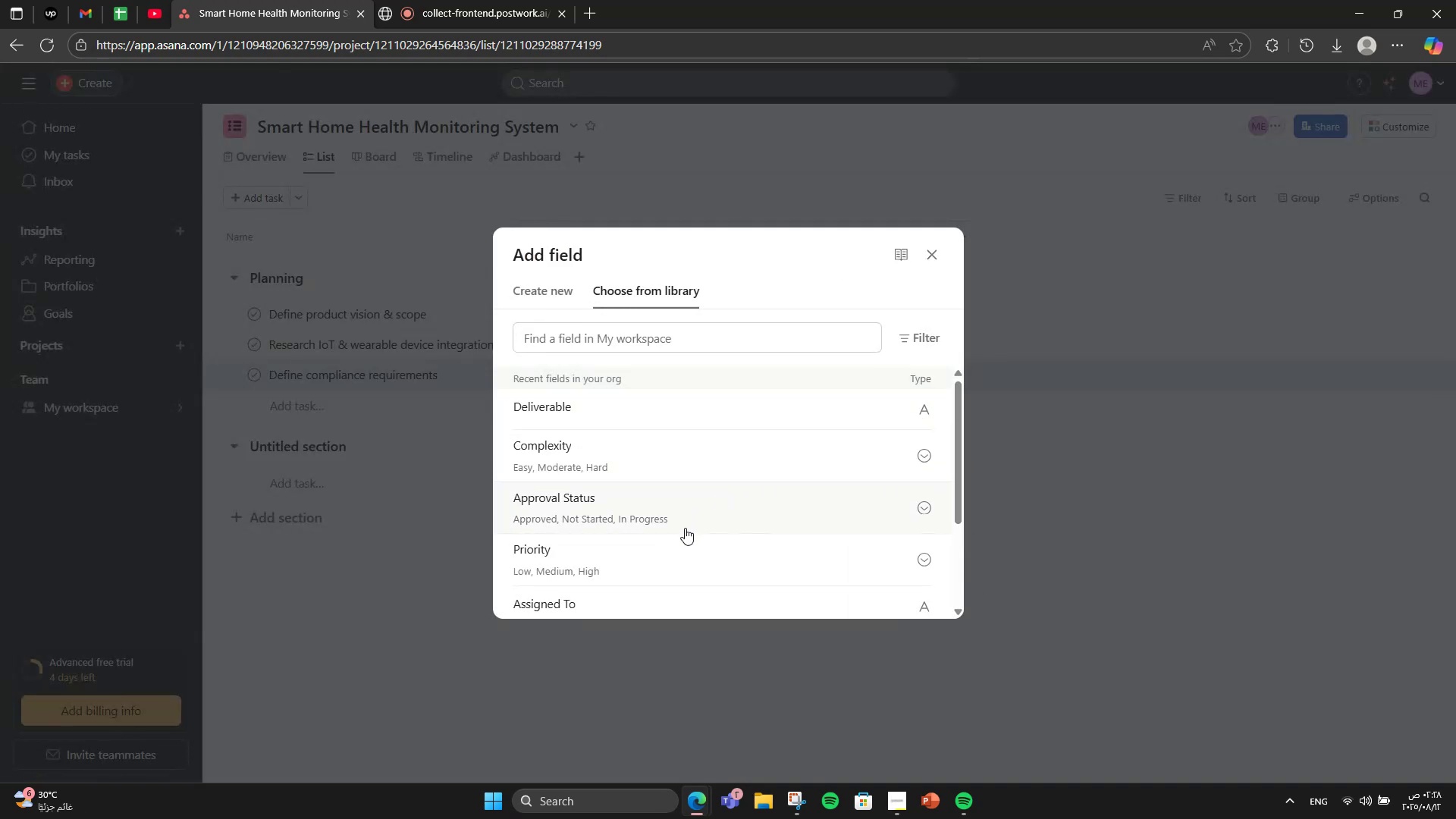 
left_click([682, 544])
 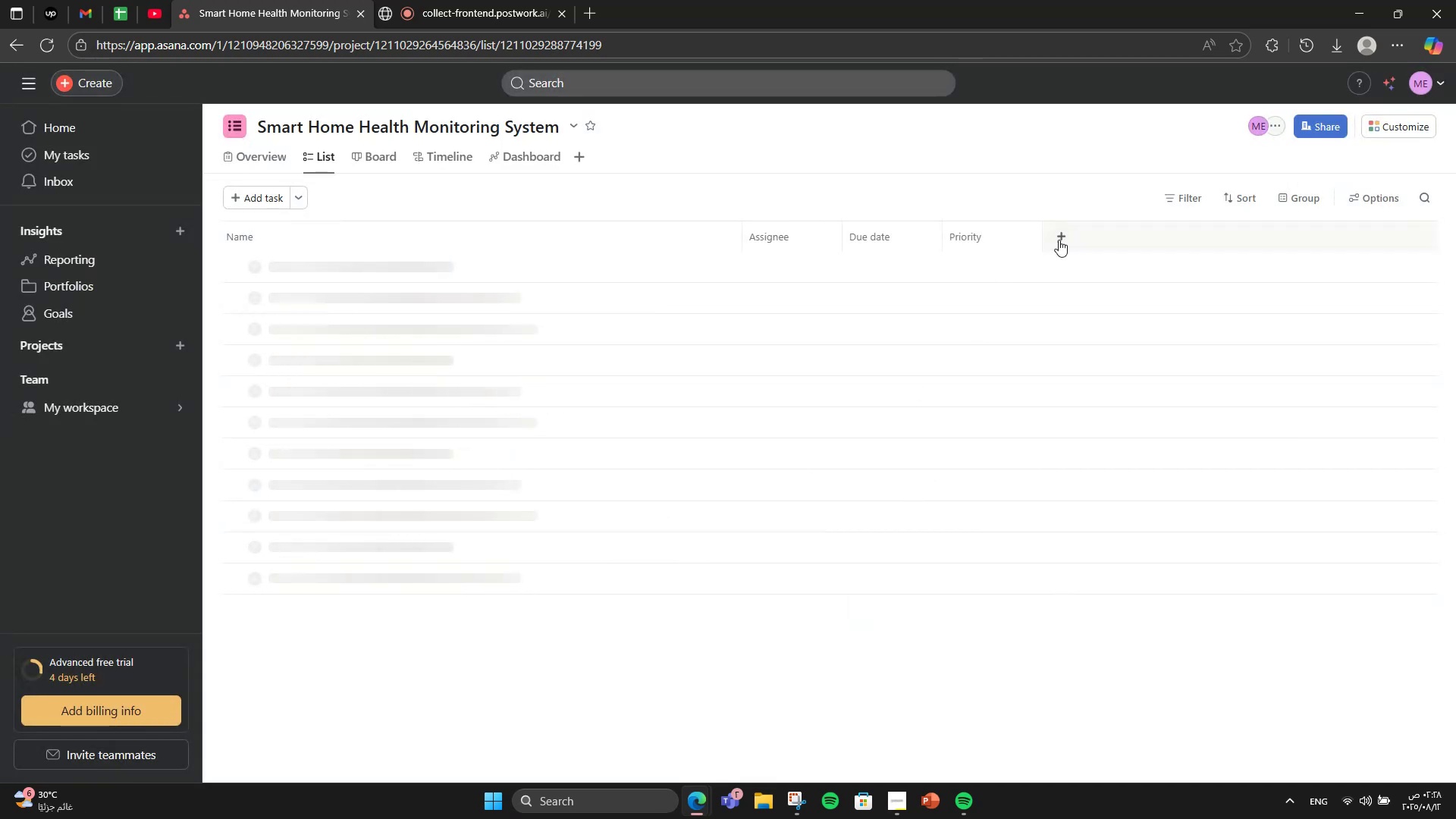 
left_click([1059, 240])
 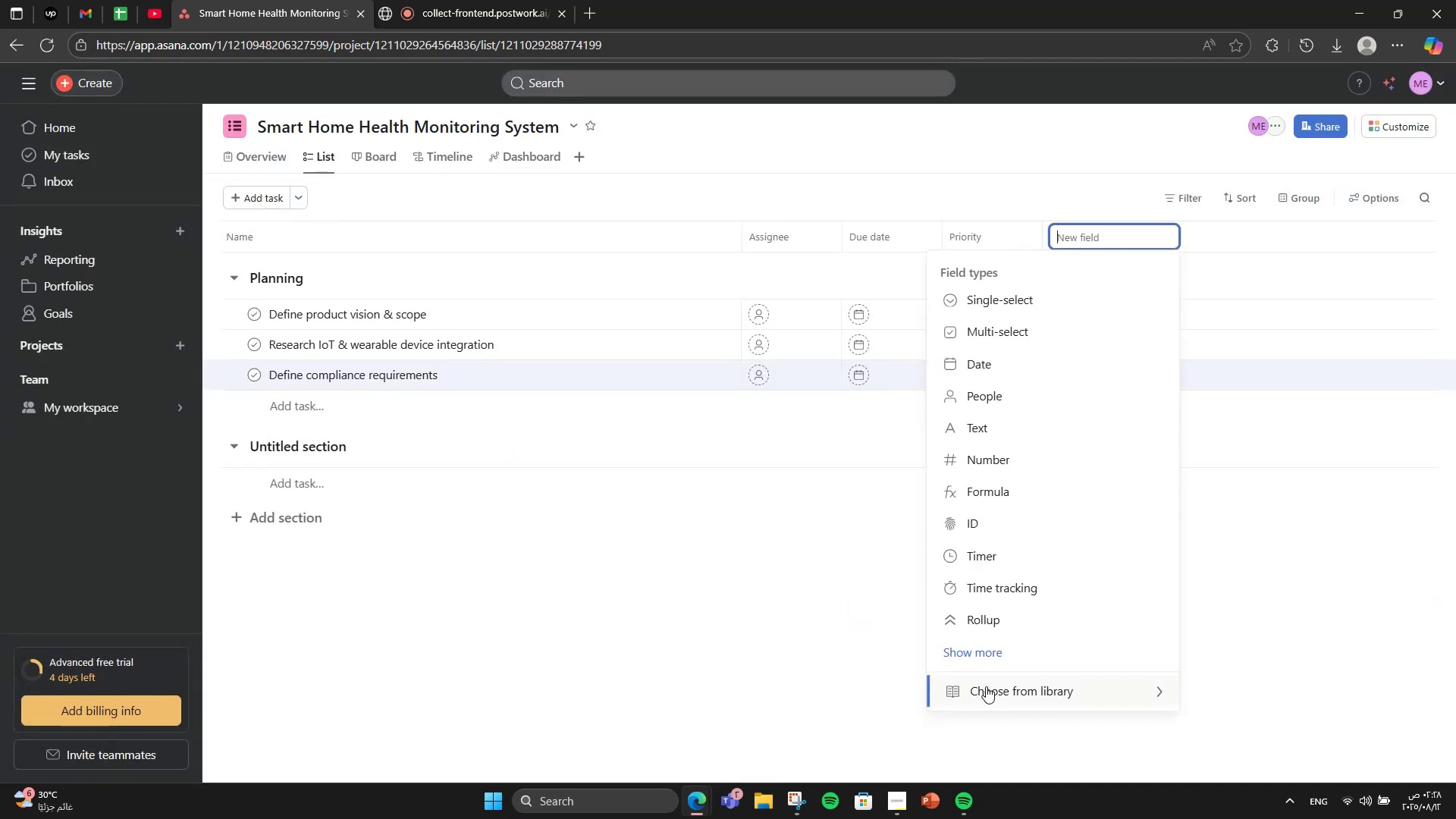 
left_click([986, 686])
 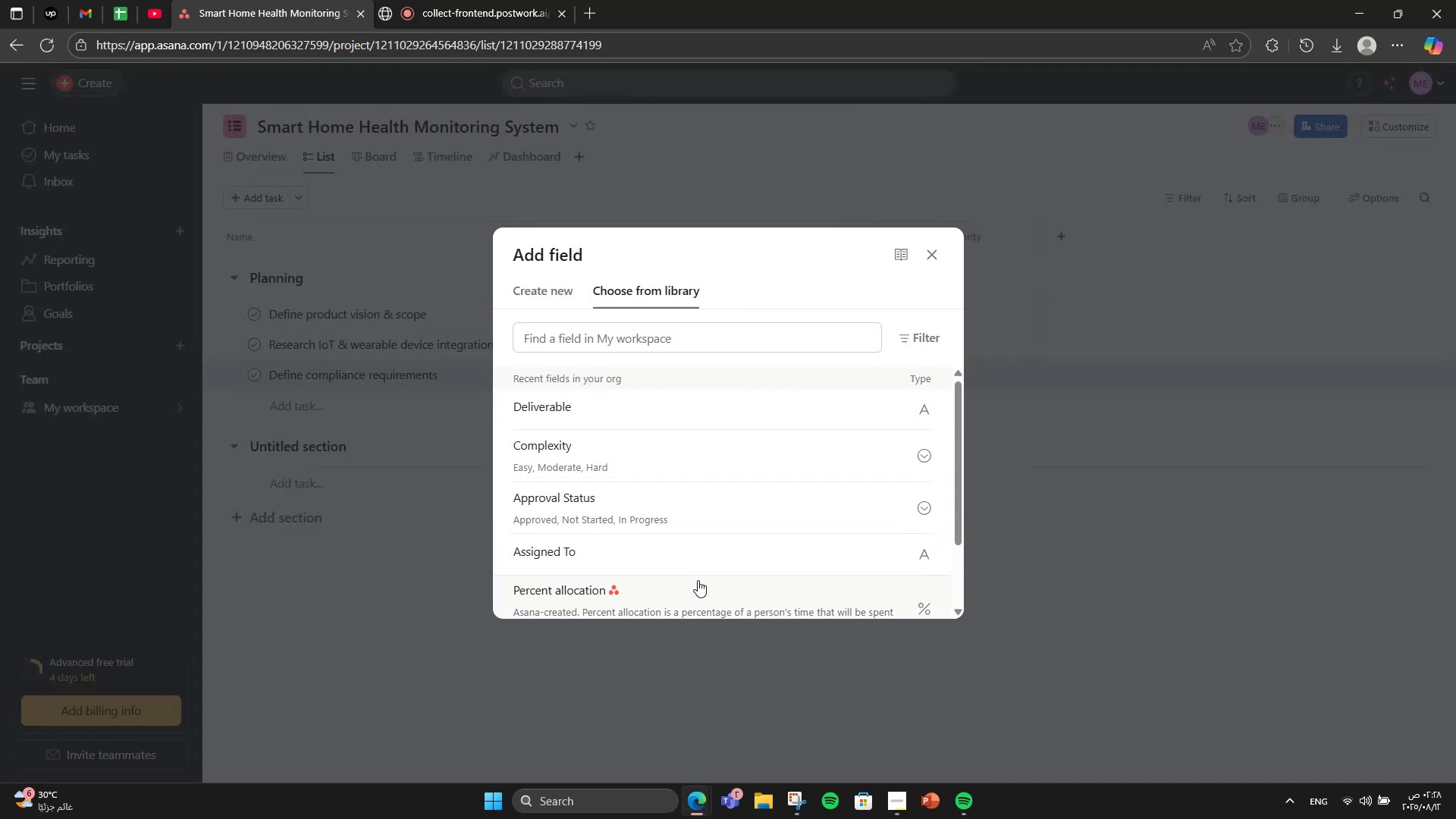 
left_click([620, 438])
 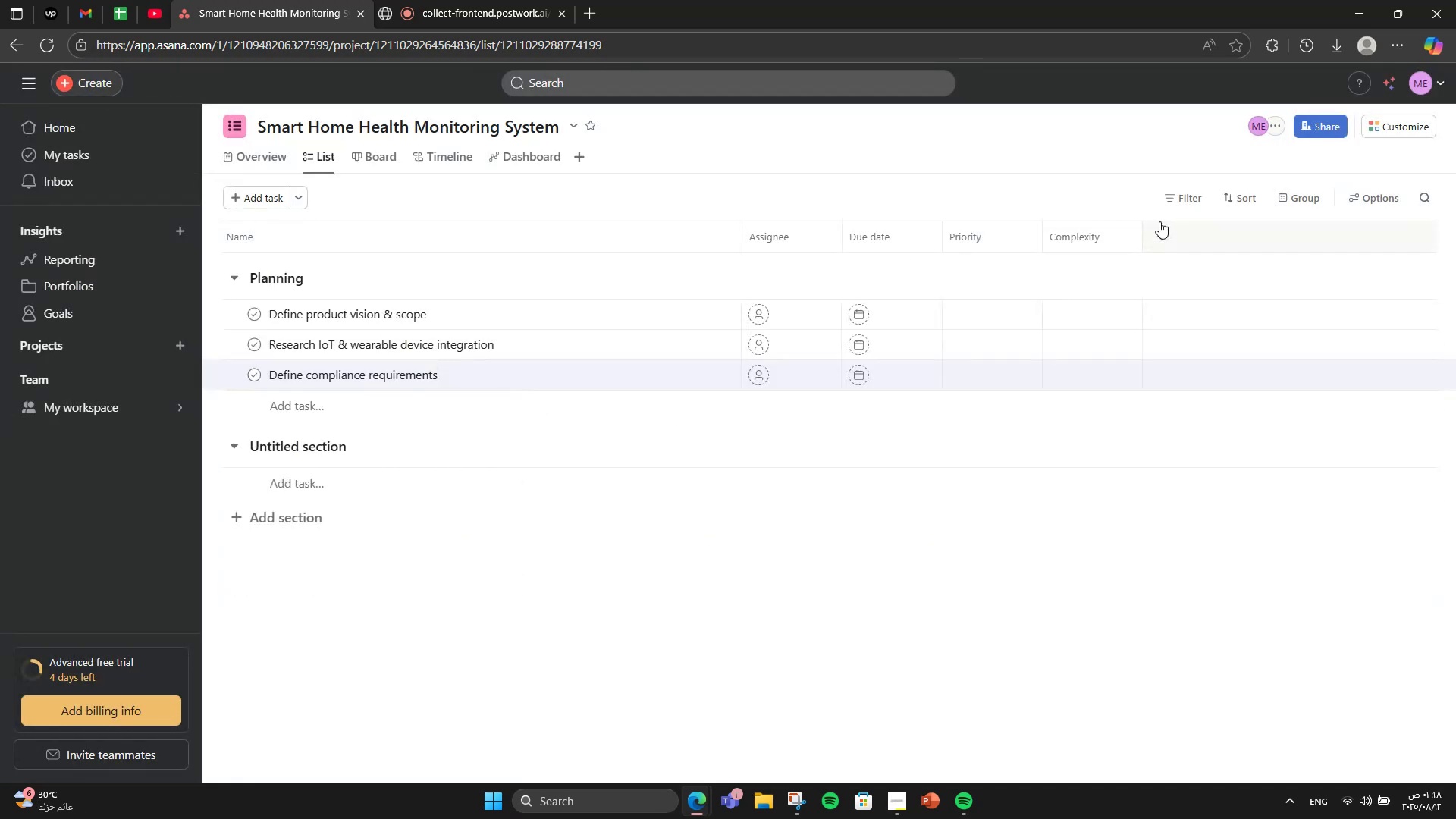 
left_click([1159, 222])
 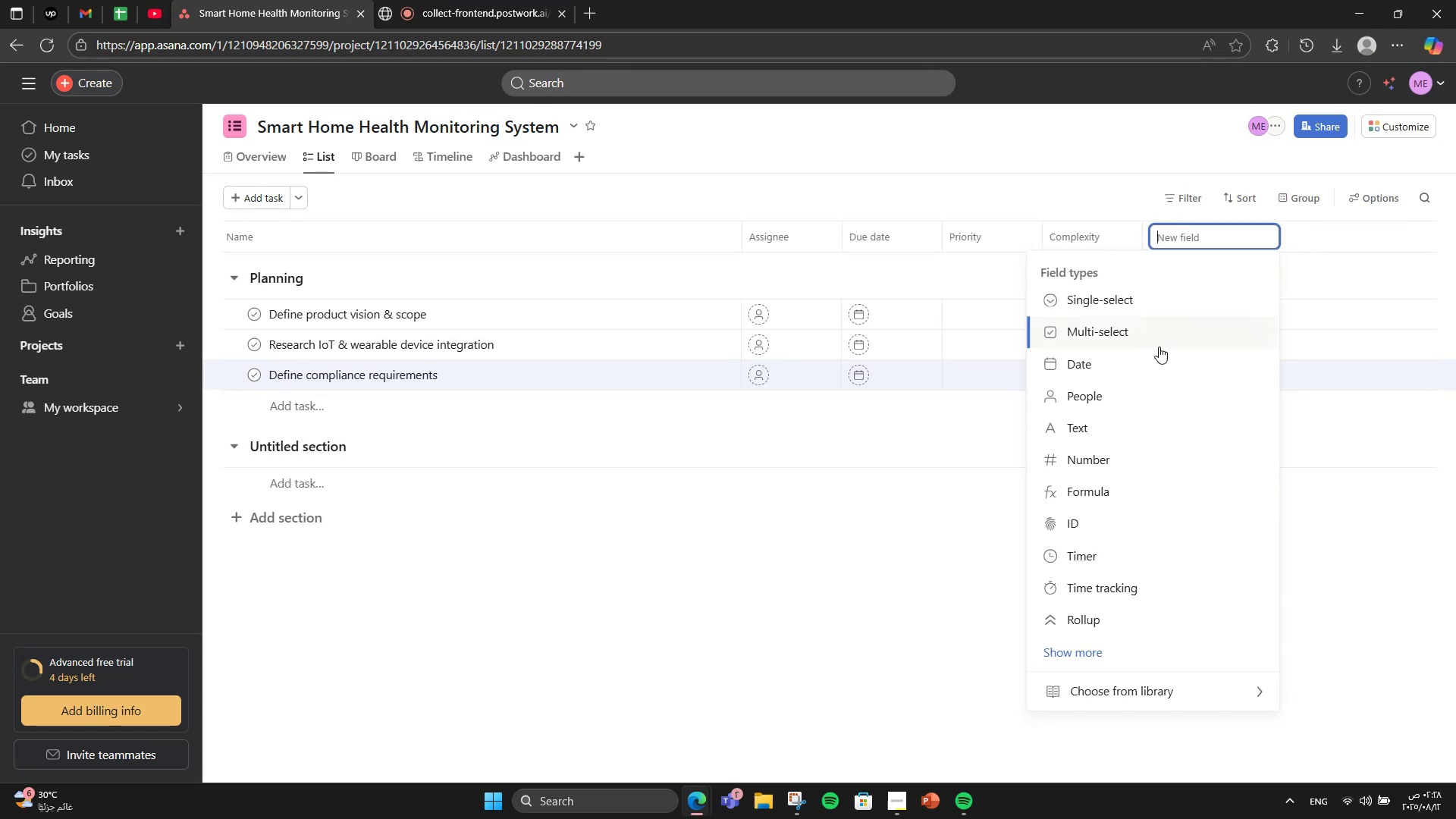 
left_click([1128, 705])
 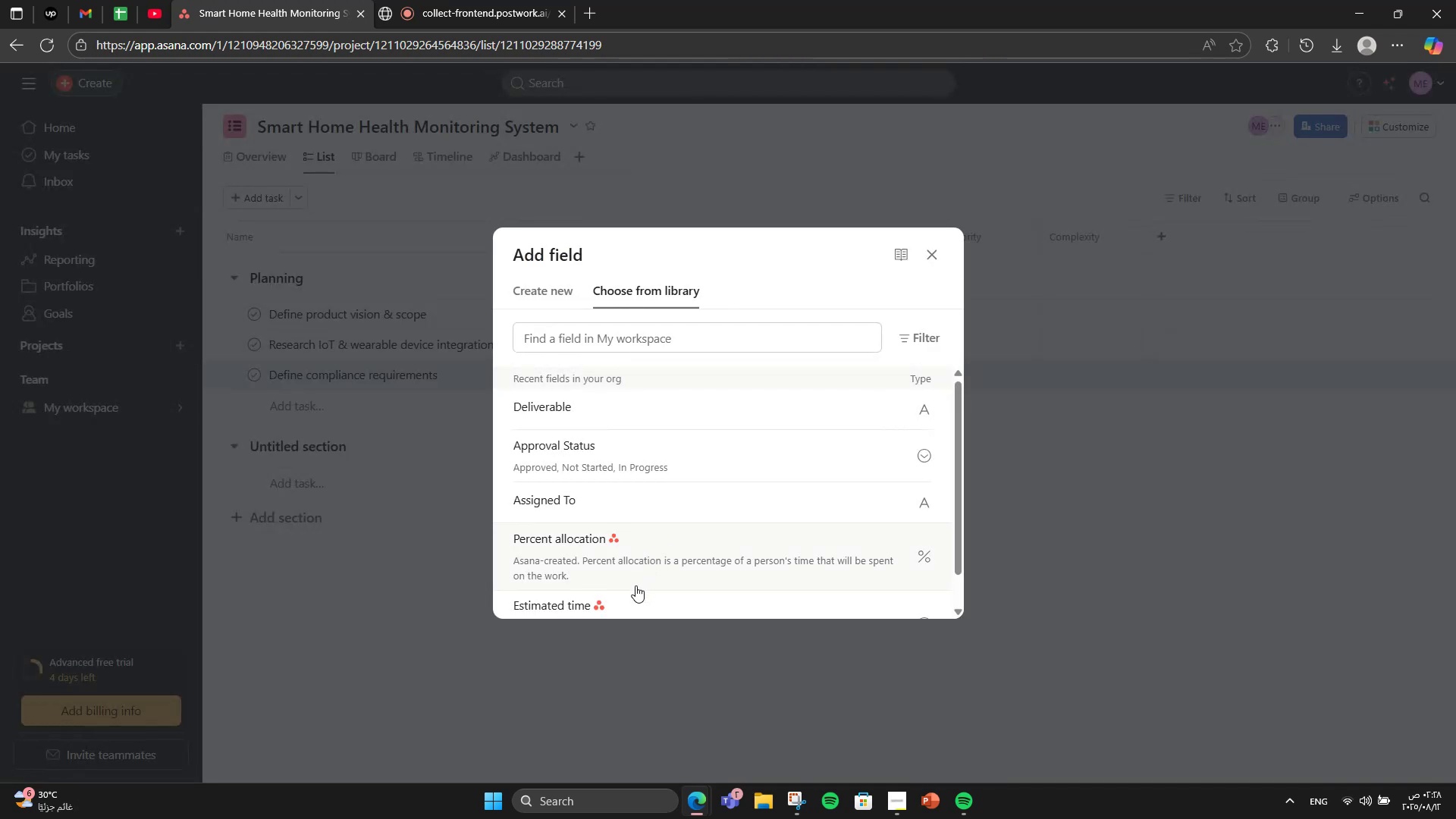 
left_click([623, 598])
 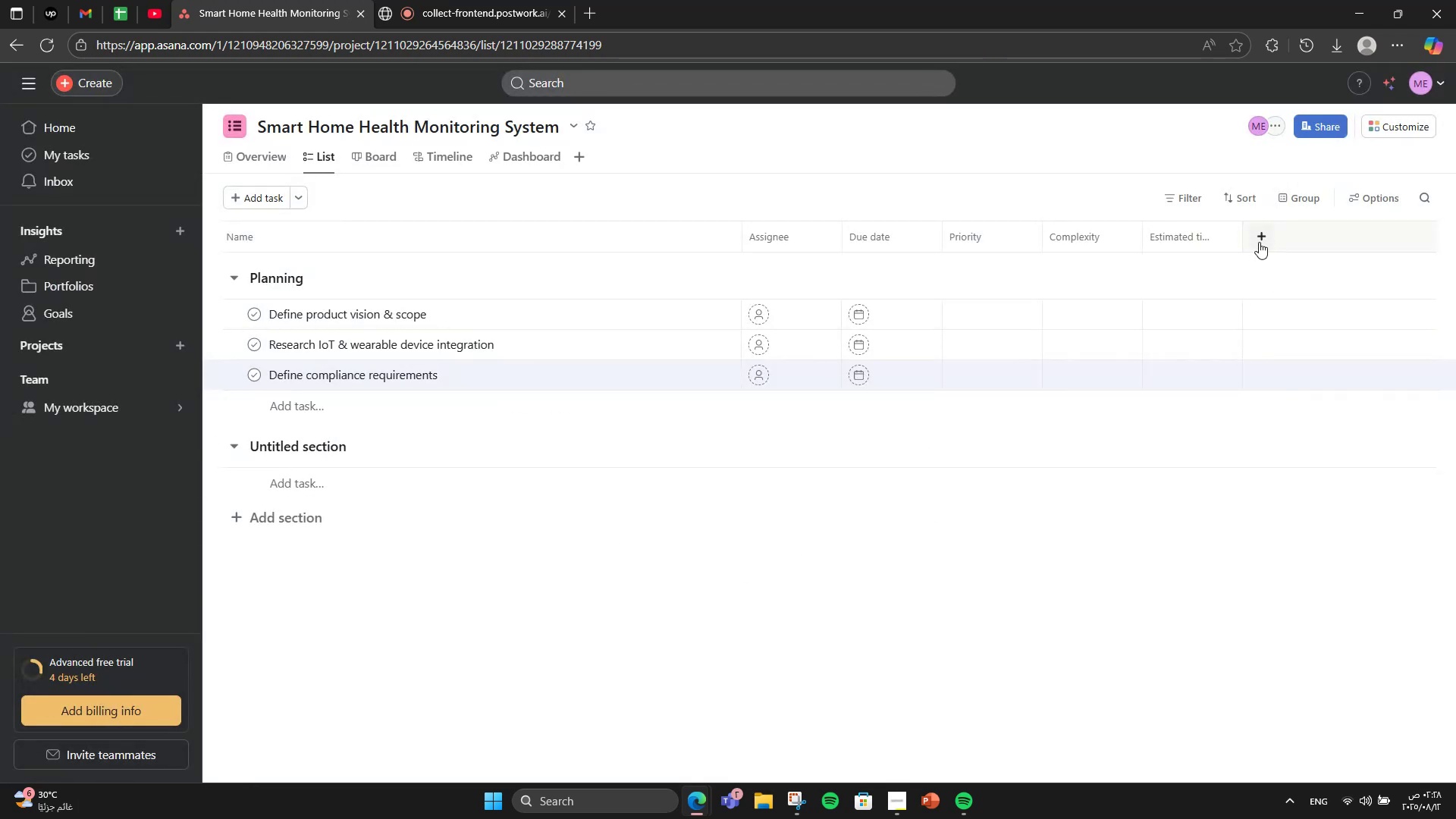 
left_click([1259, 240])
 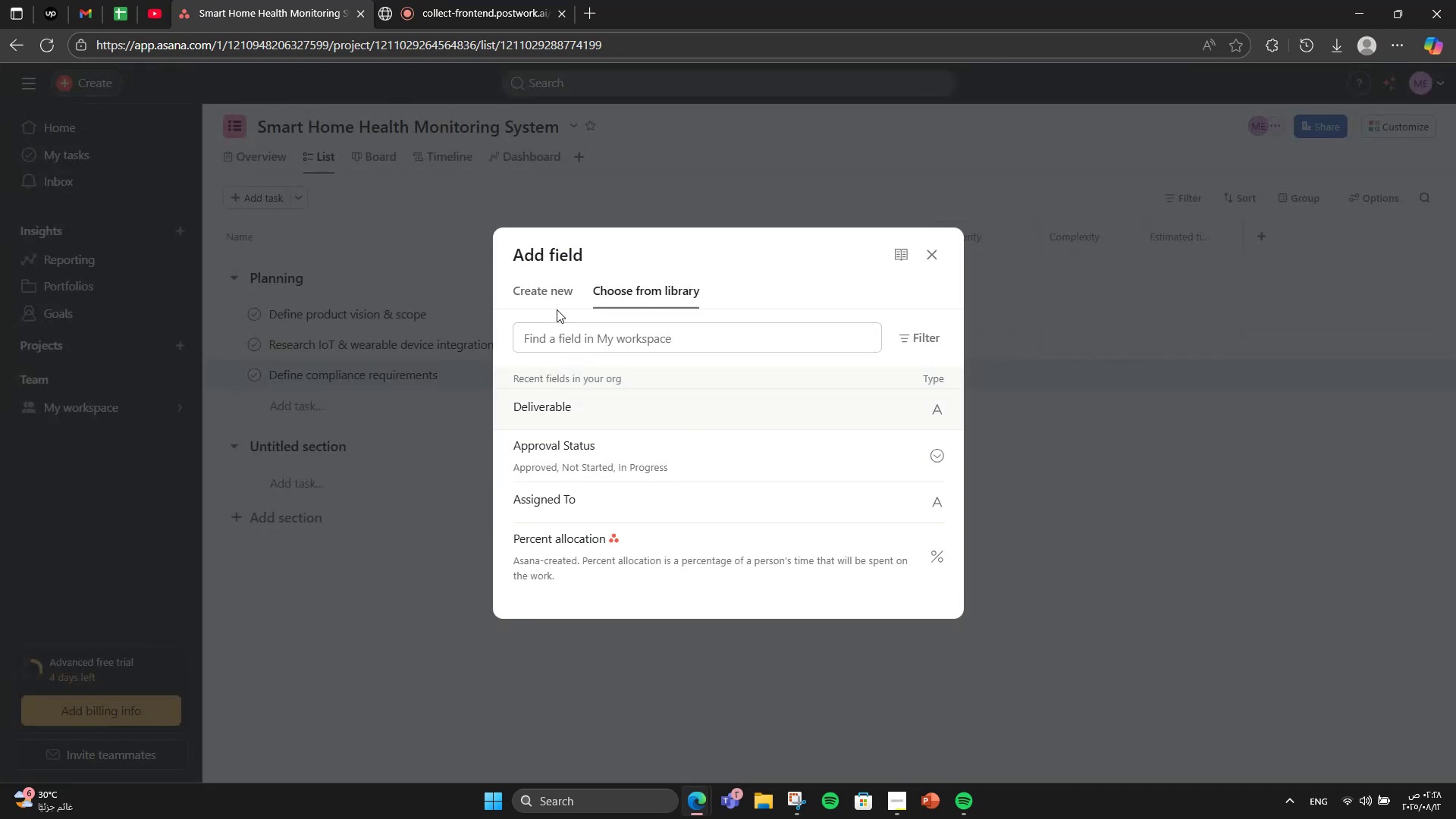 
left_click([551, 312])
 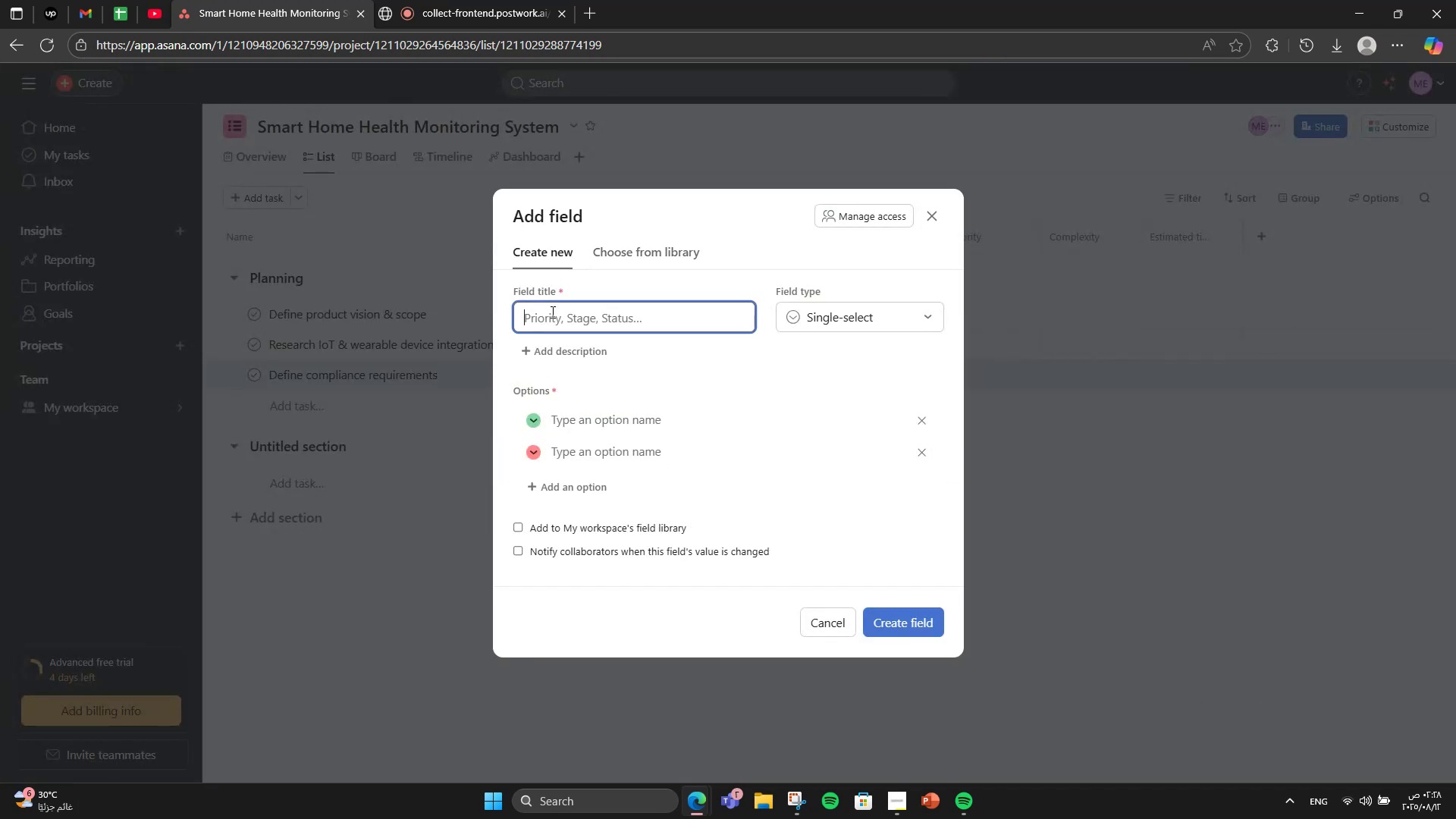 
type(Assigned To)
 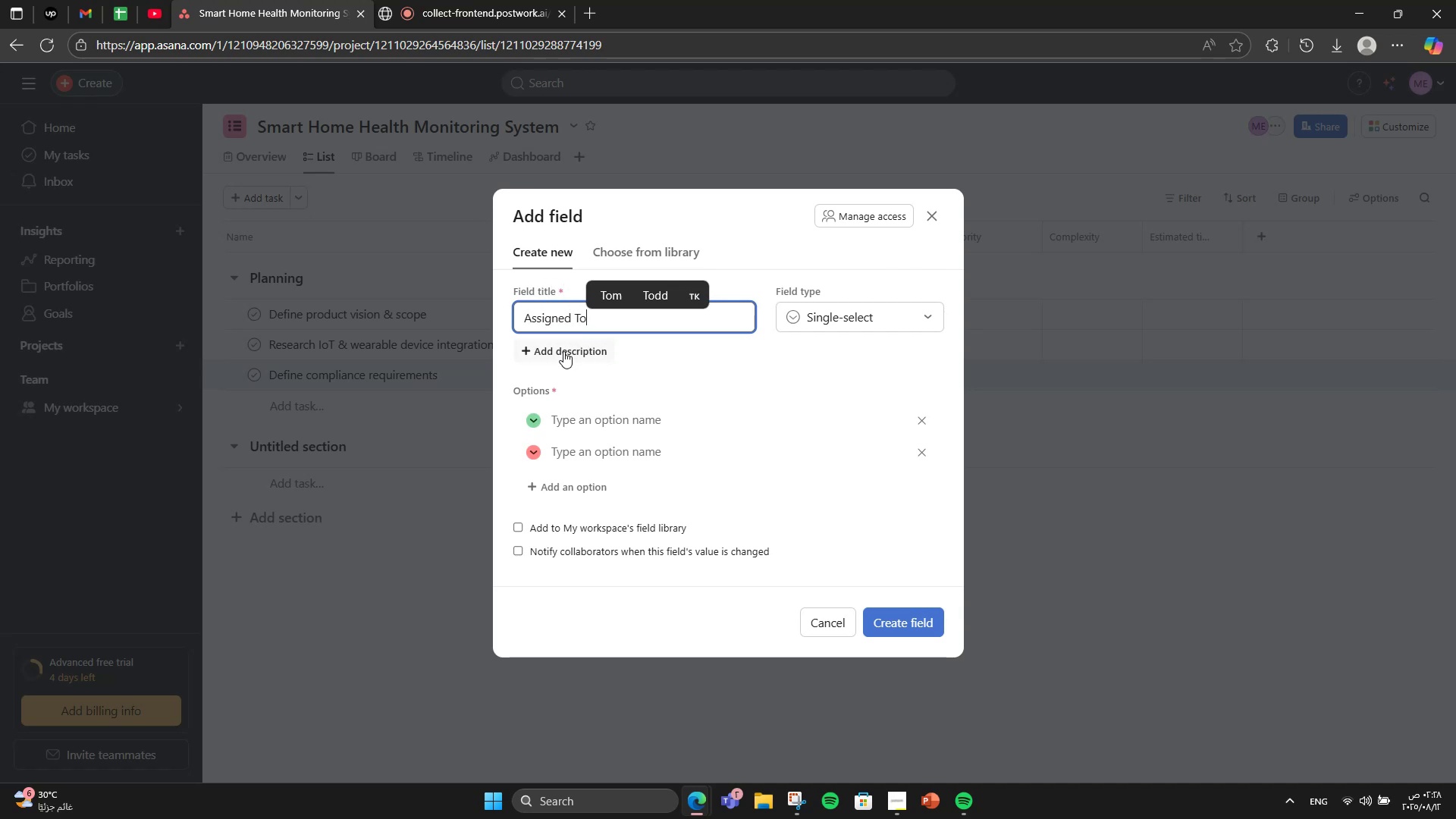 
left_click([572, 436])
 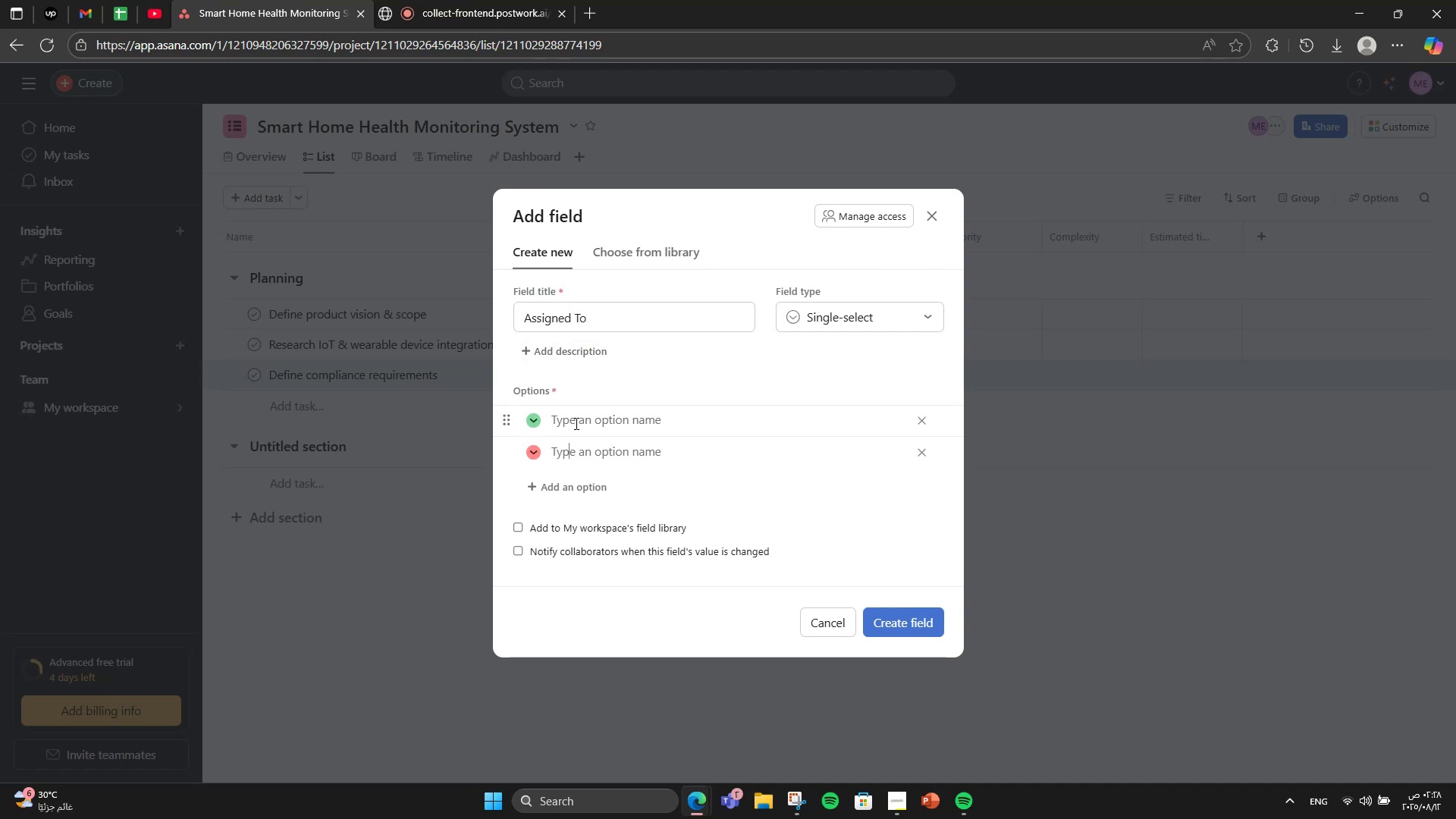 
left_click([581, 416])
 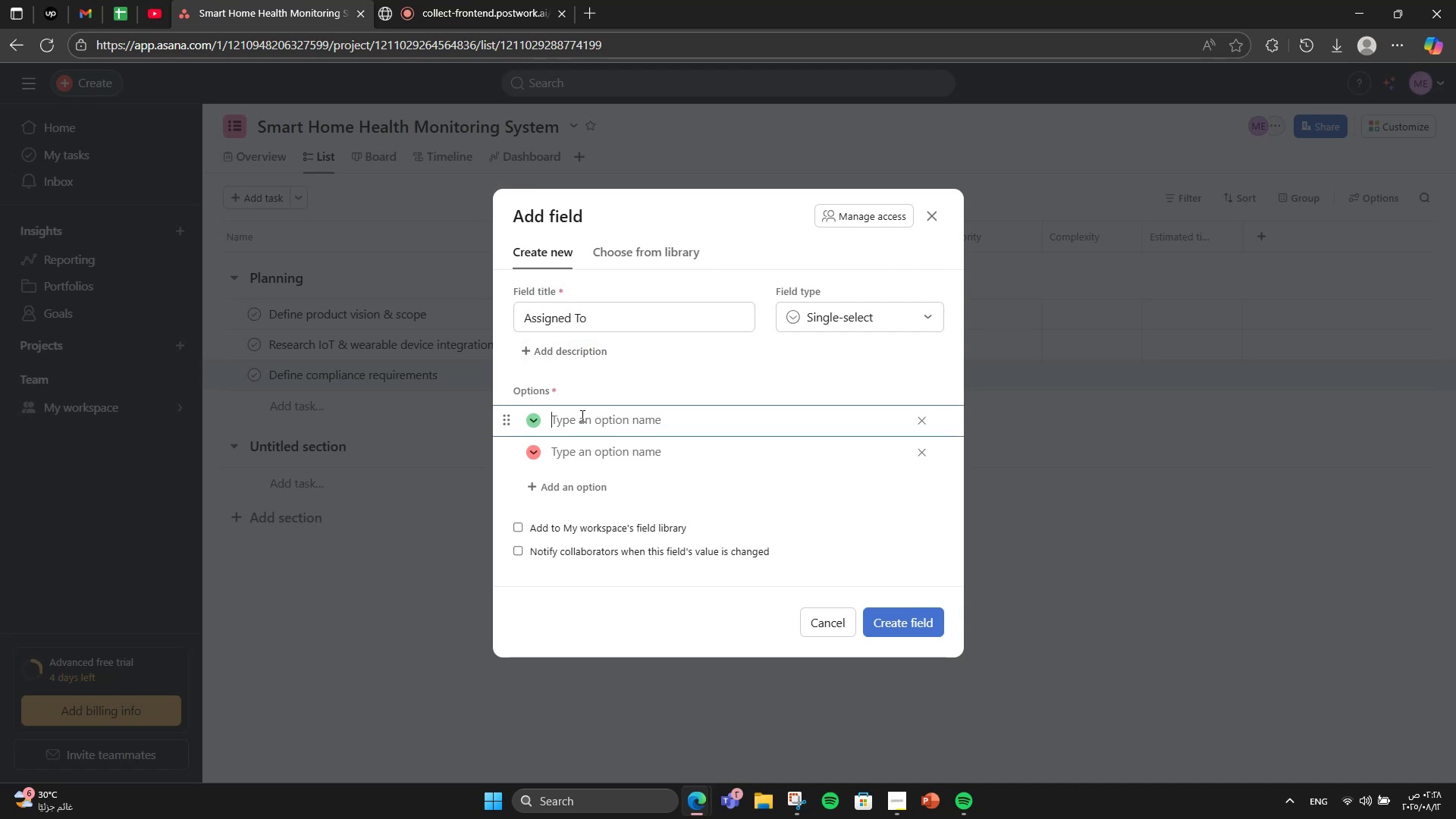 
type(Project Manager)
 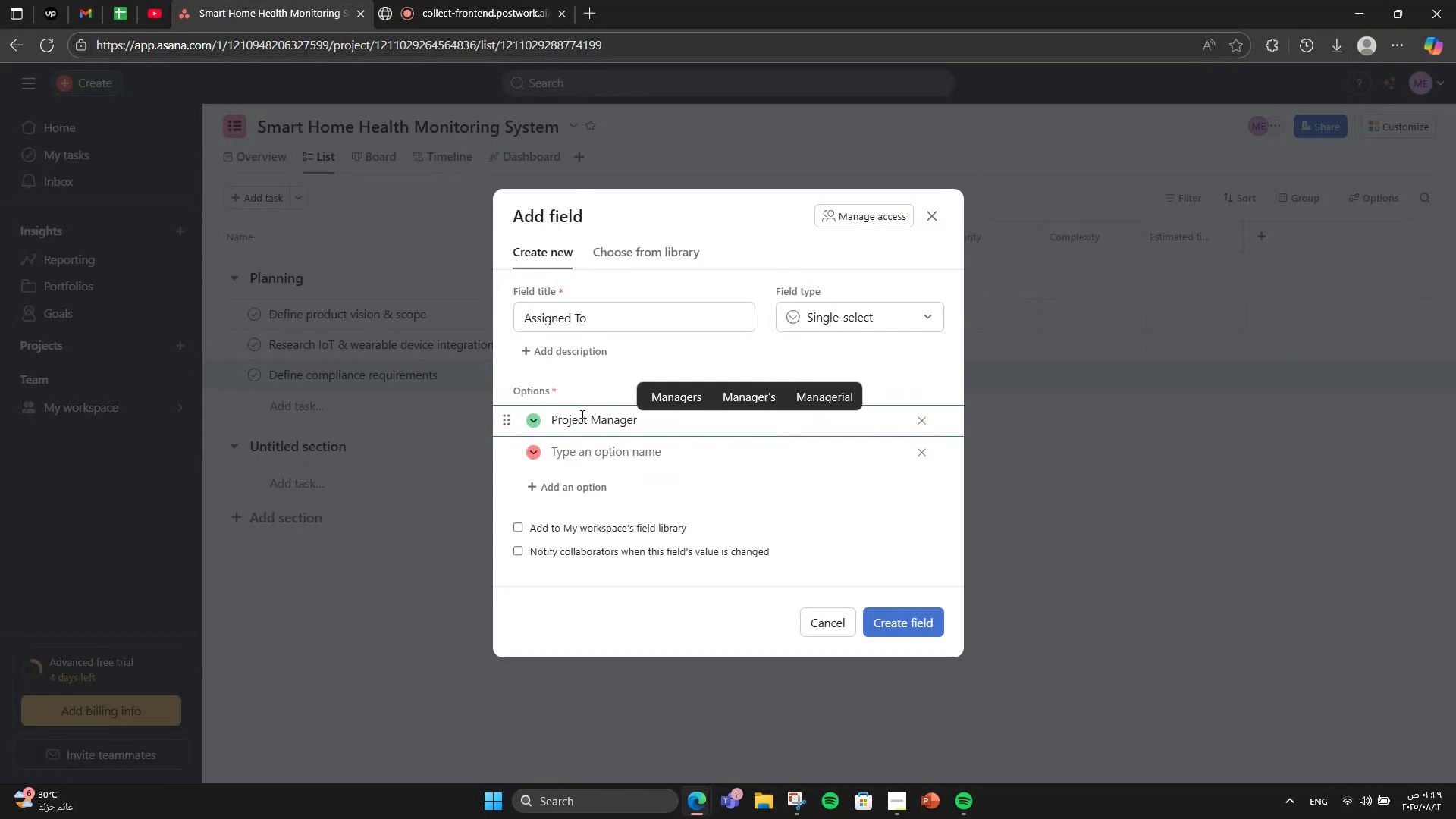 
key(Enter)
 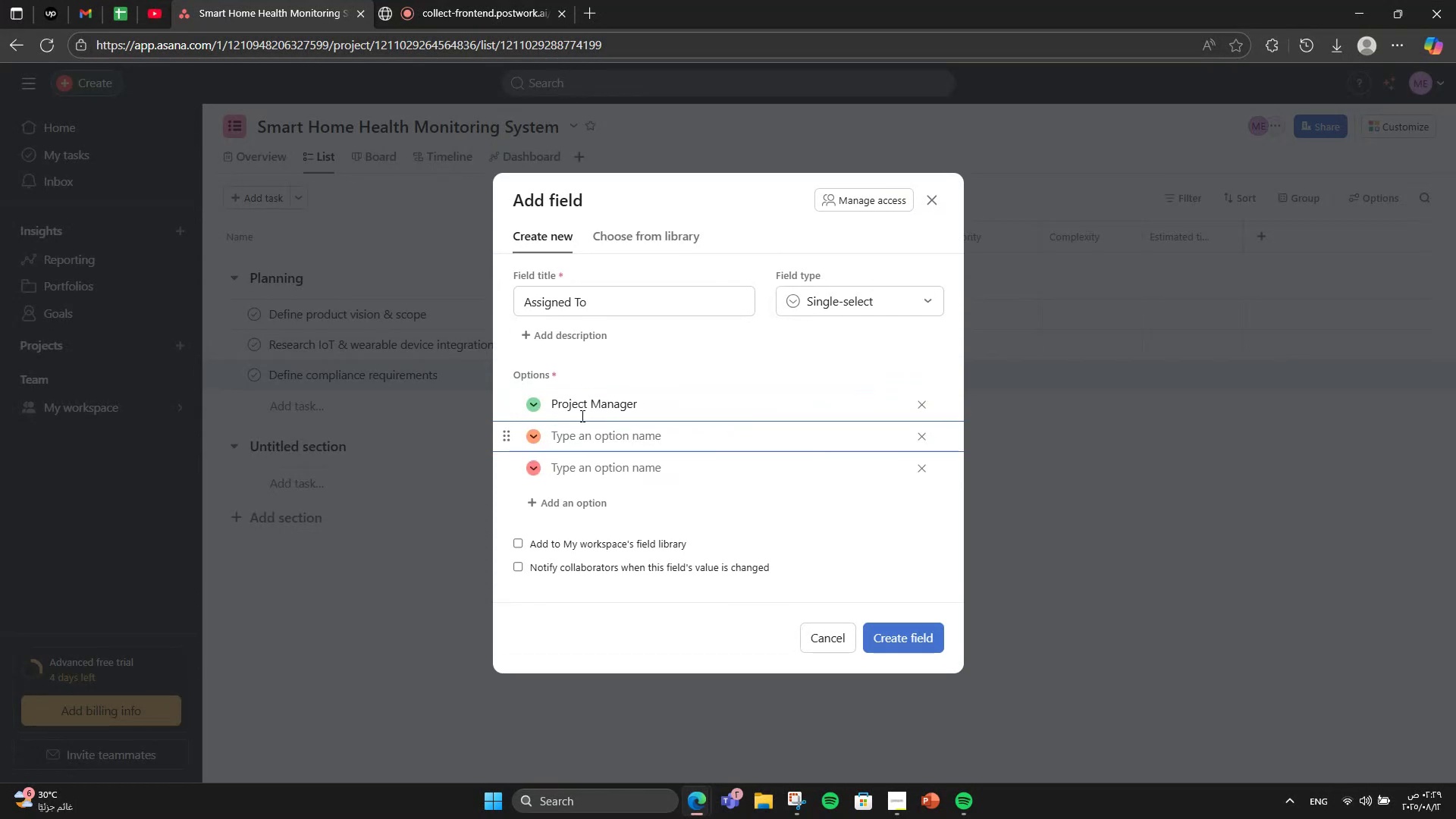 
type(Technical Lead)
 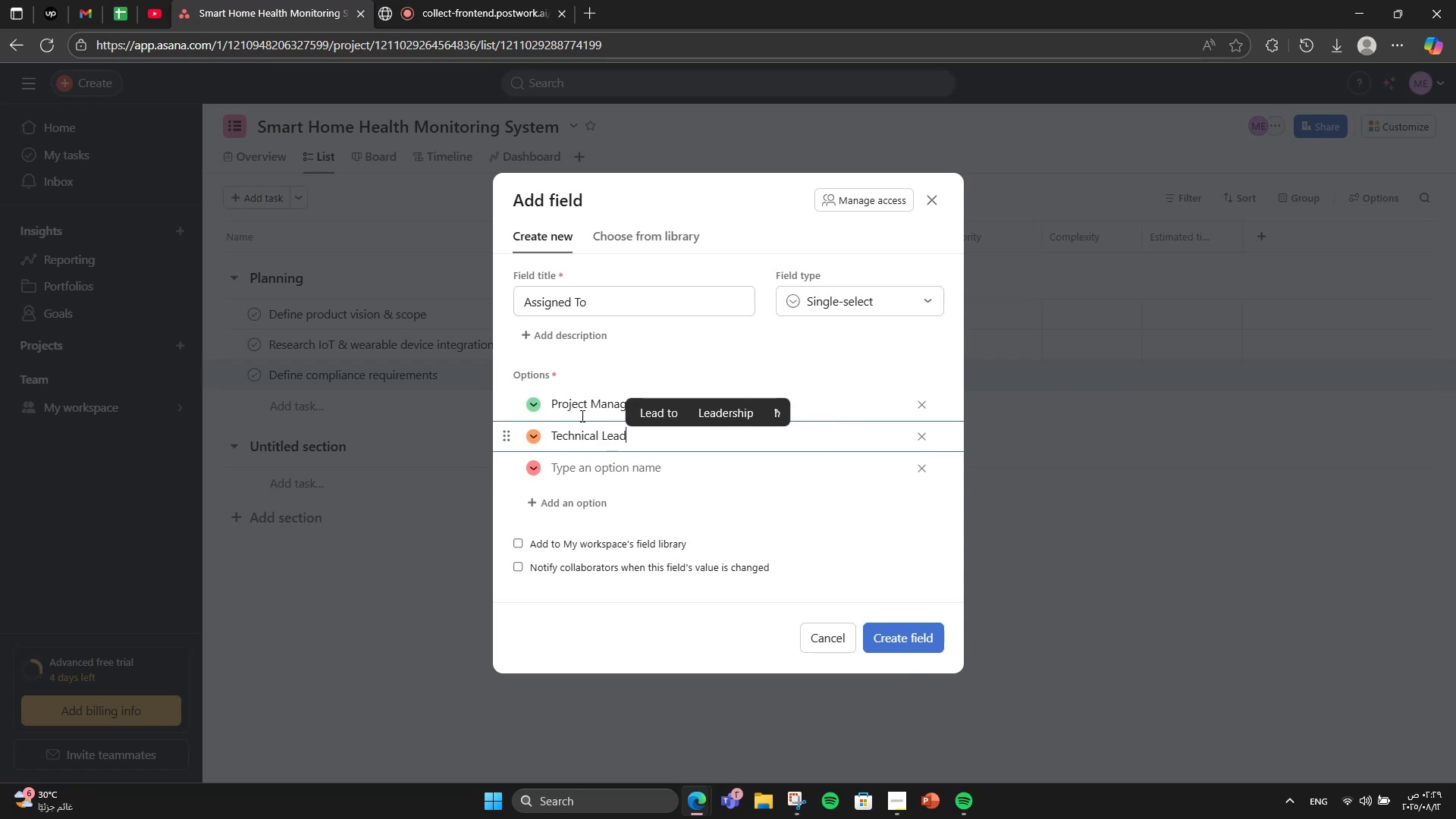 
key(Enter)
 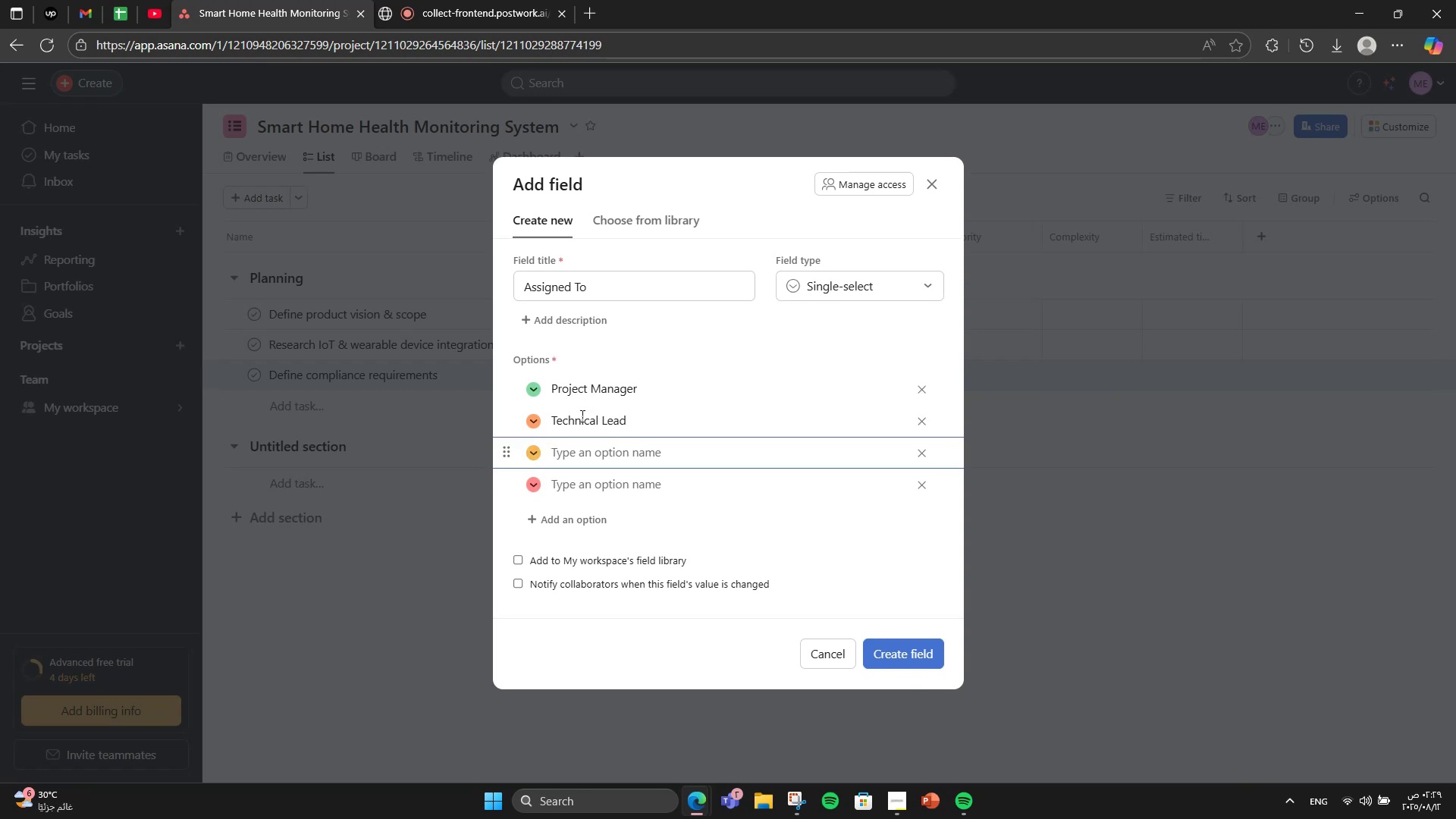 
type(Compliance Offer[VolumeDown][VolumeDown][VolumeDown][VolumeDown][VolumeUp])
 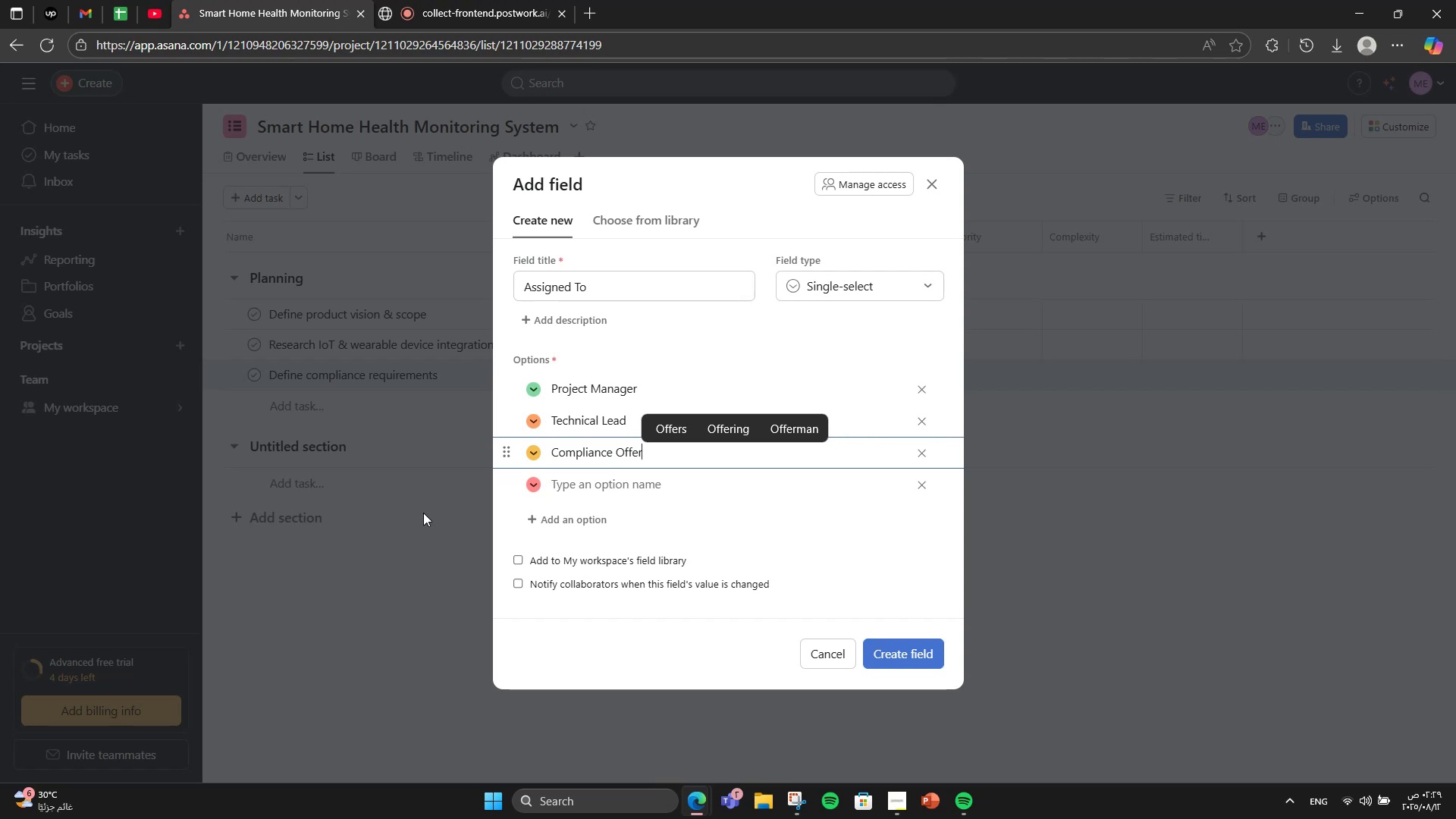 
wait(20.56)
 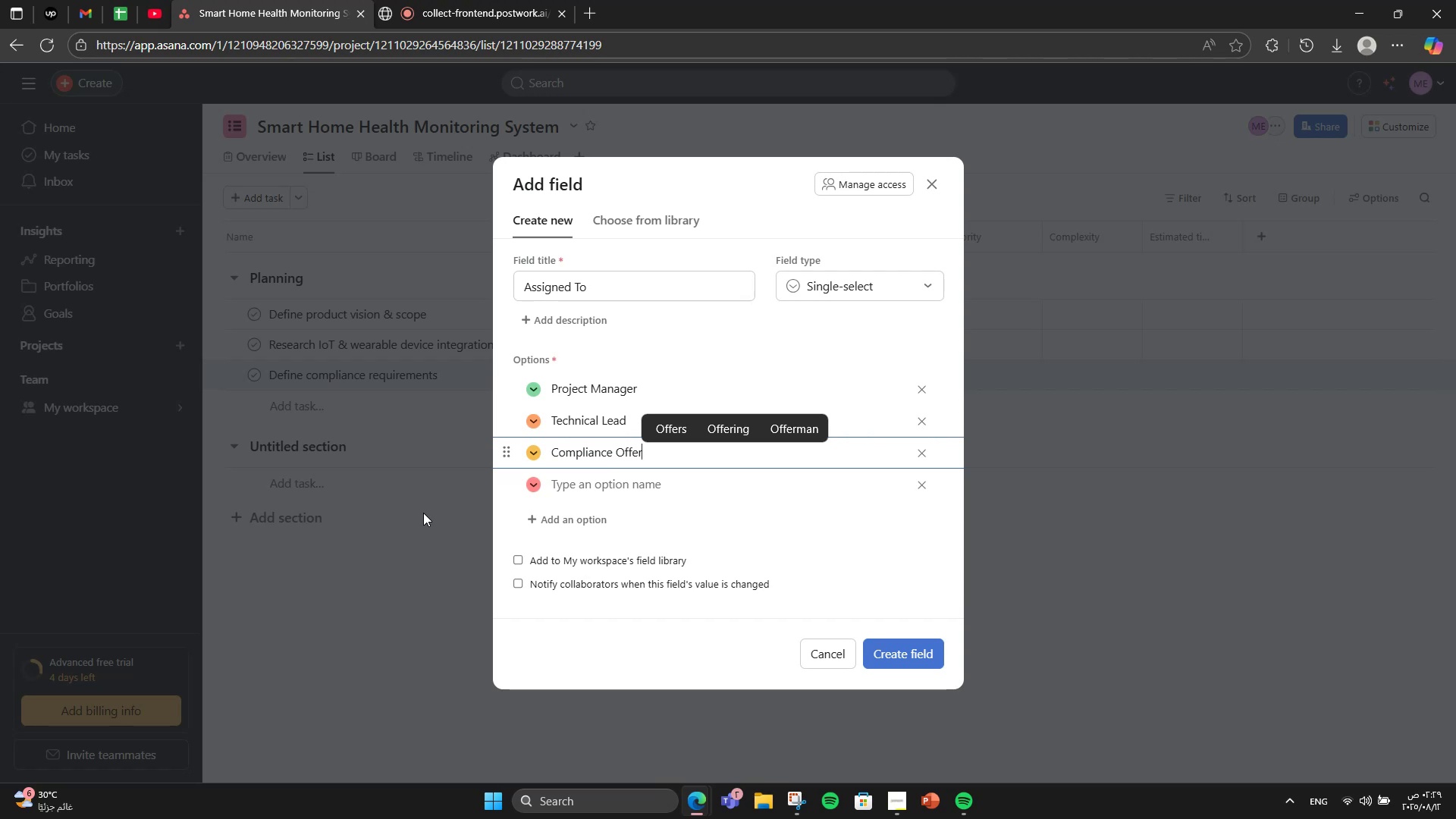 
key(Enter)
 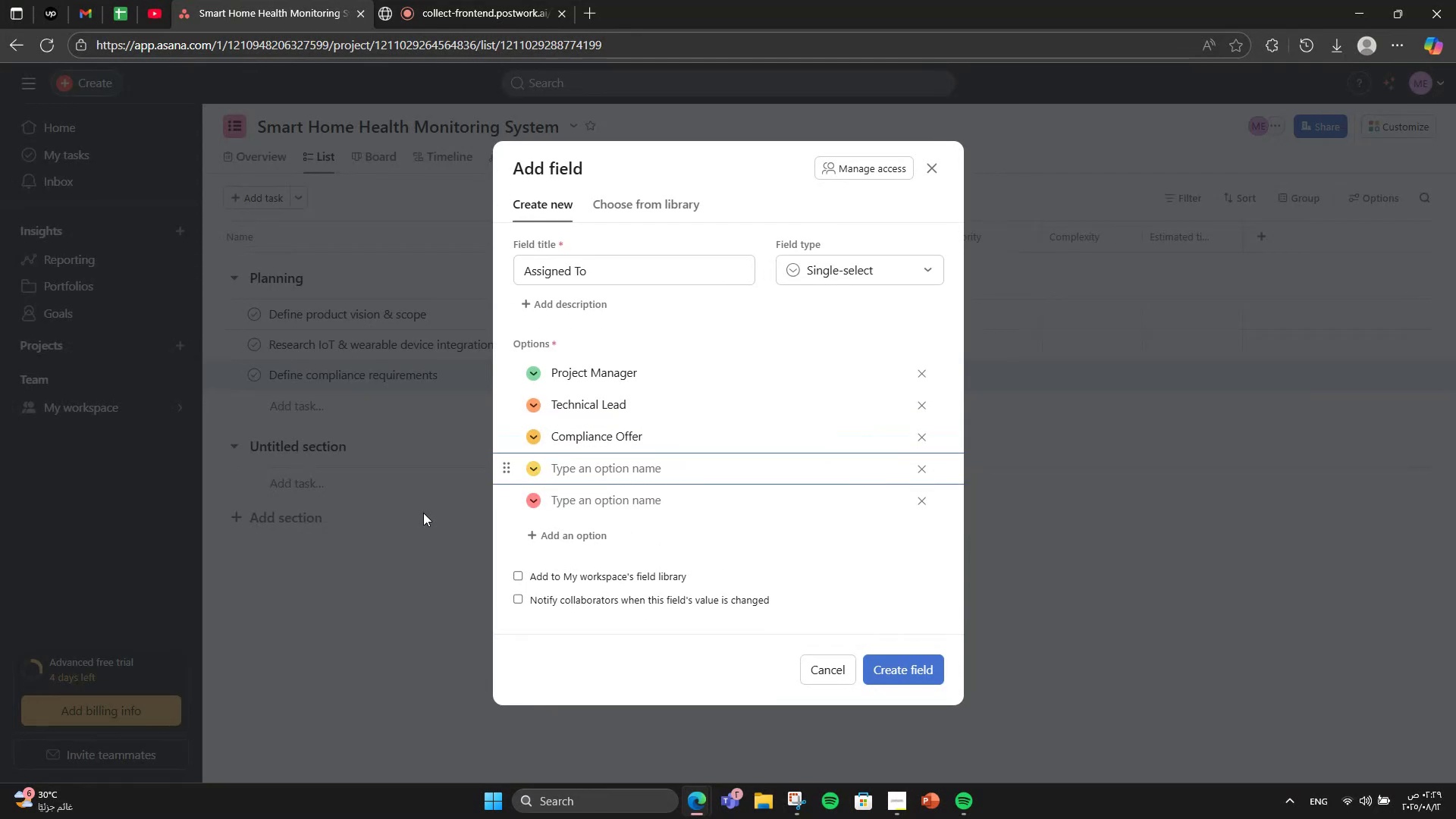 
wait(5.61)
 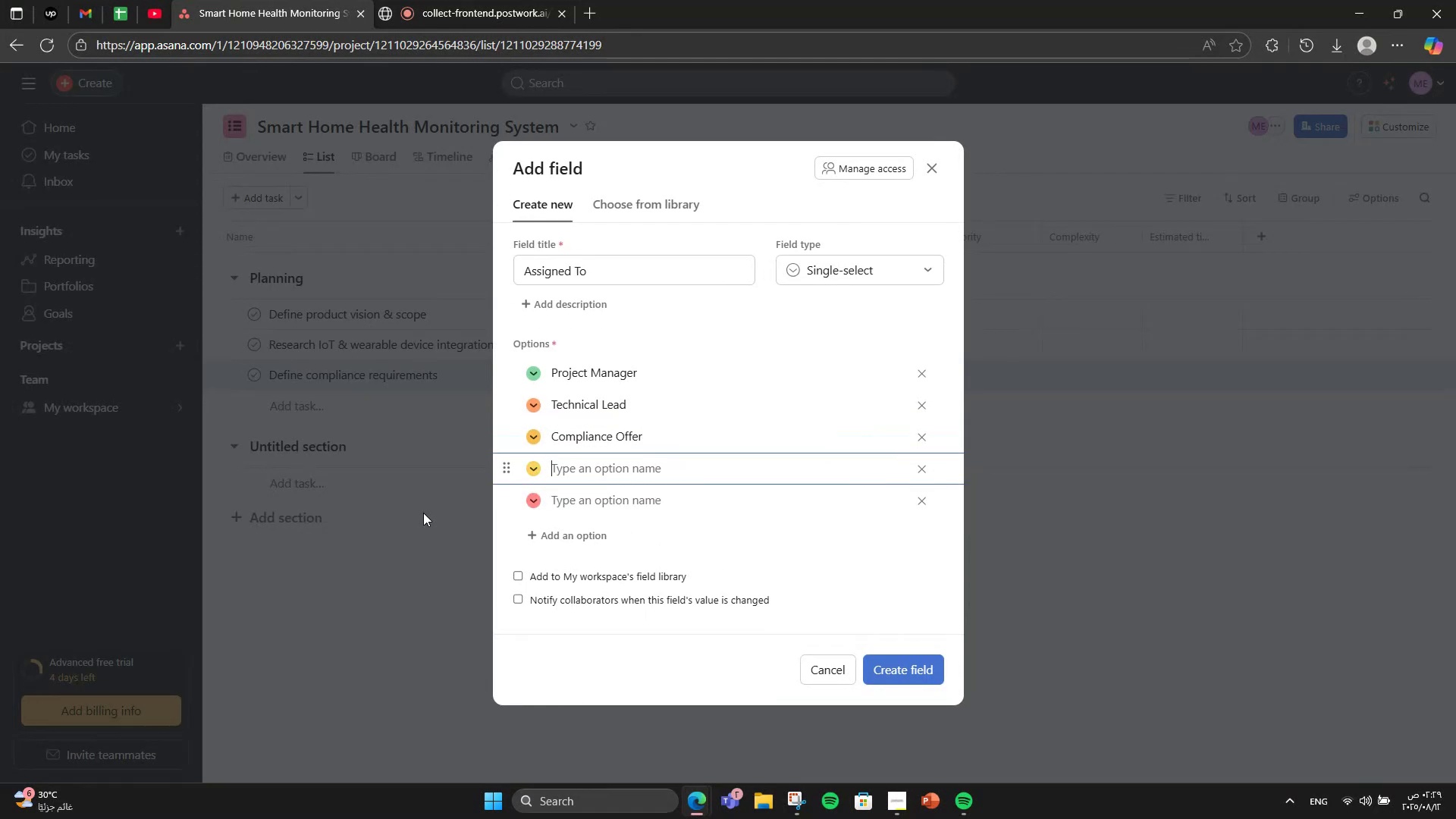 
type(Backend Developer )
key(Backspace)
 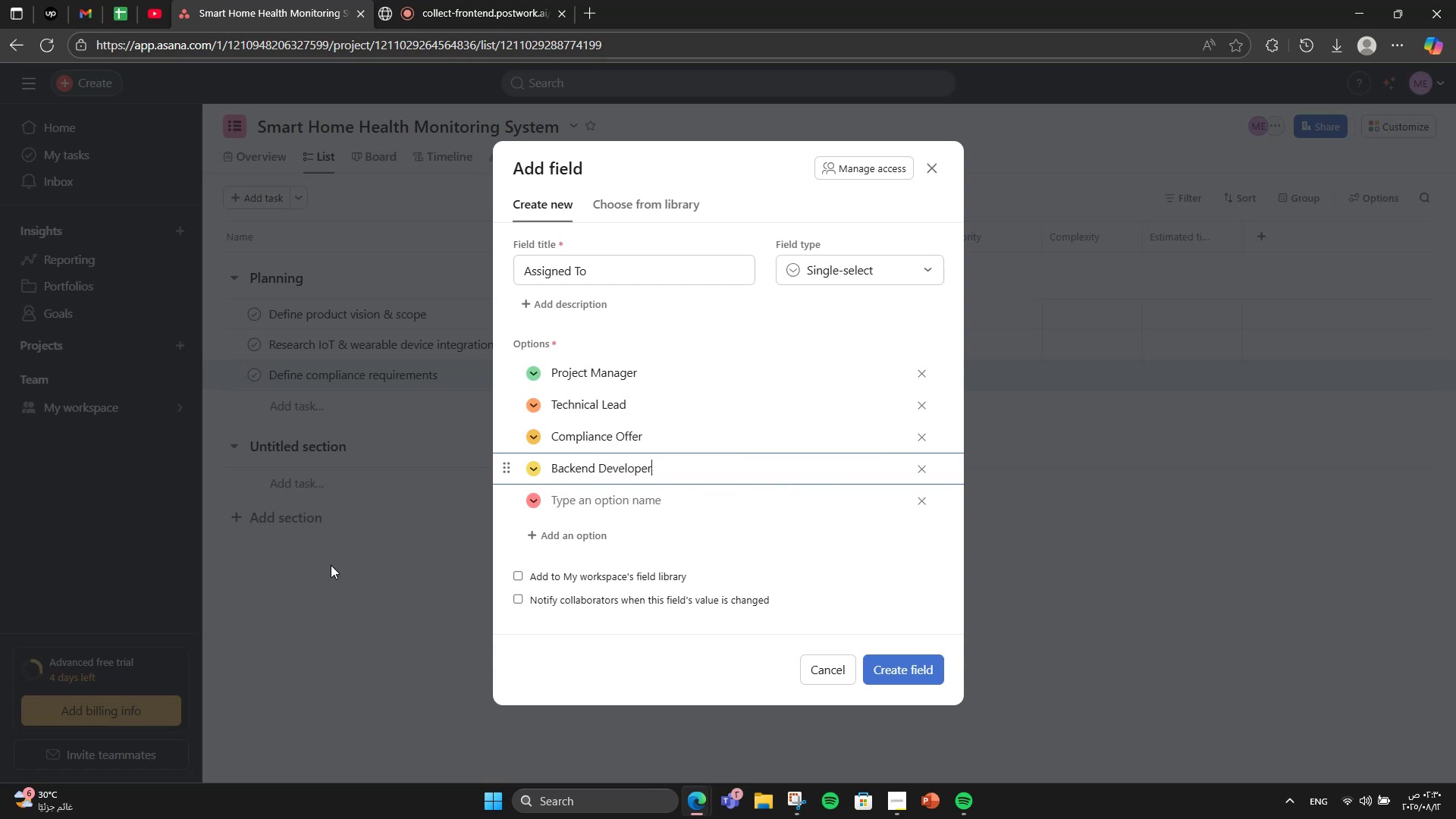 
key(Enter)
 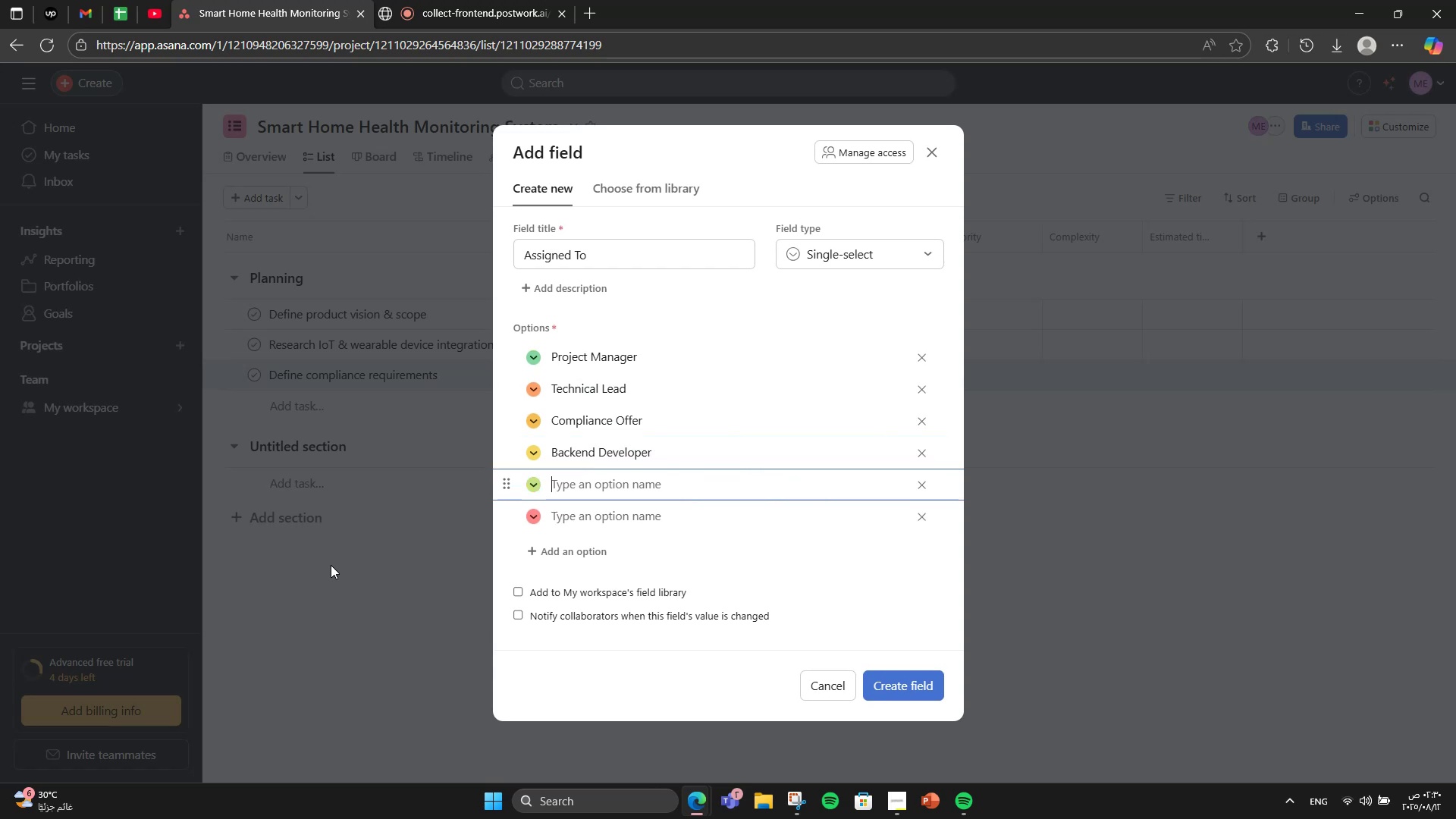 
type(AI Engineer)
 